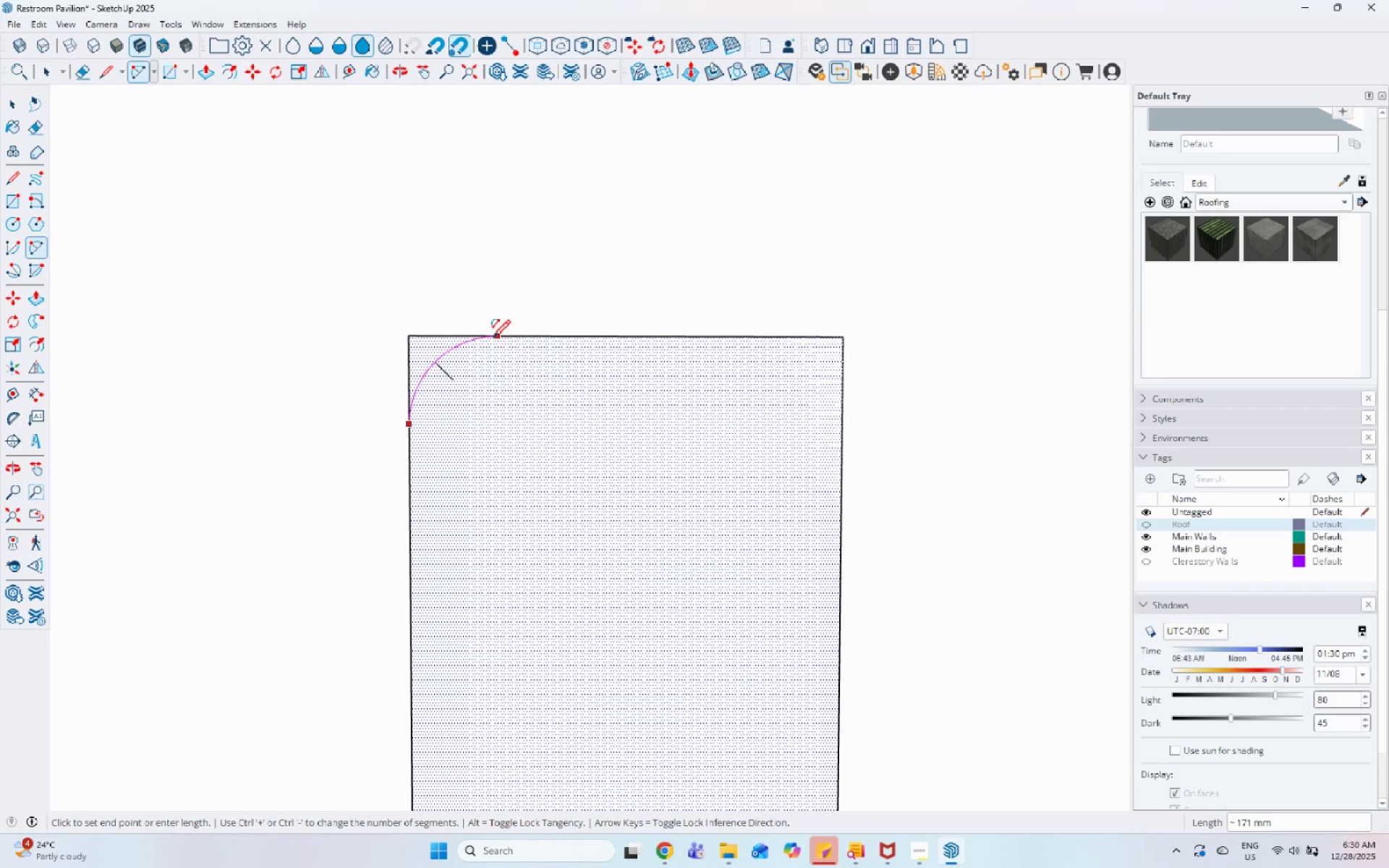 
left_click([493, 339])
 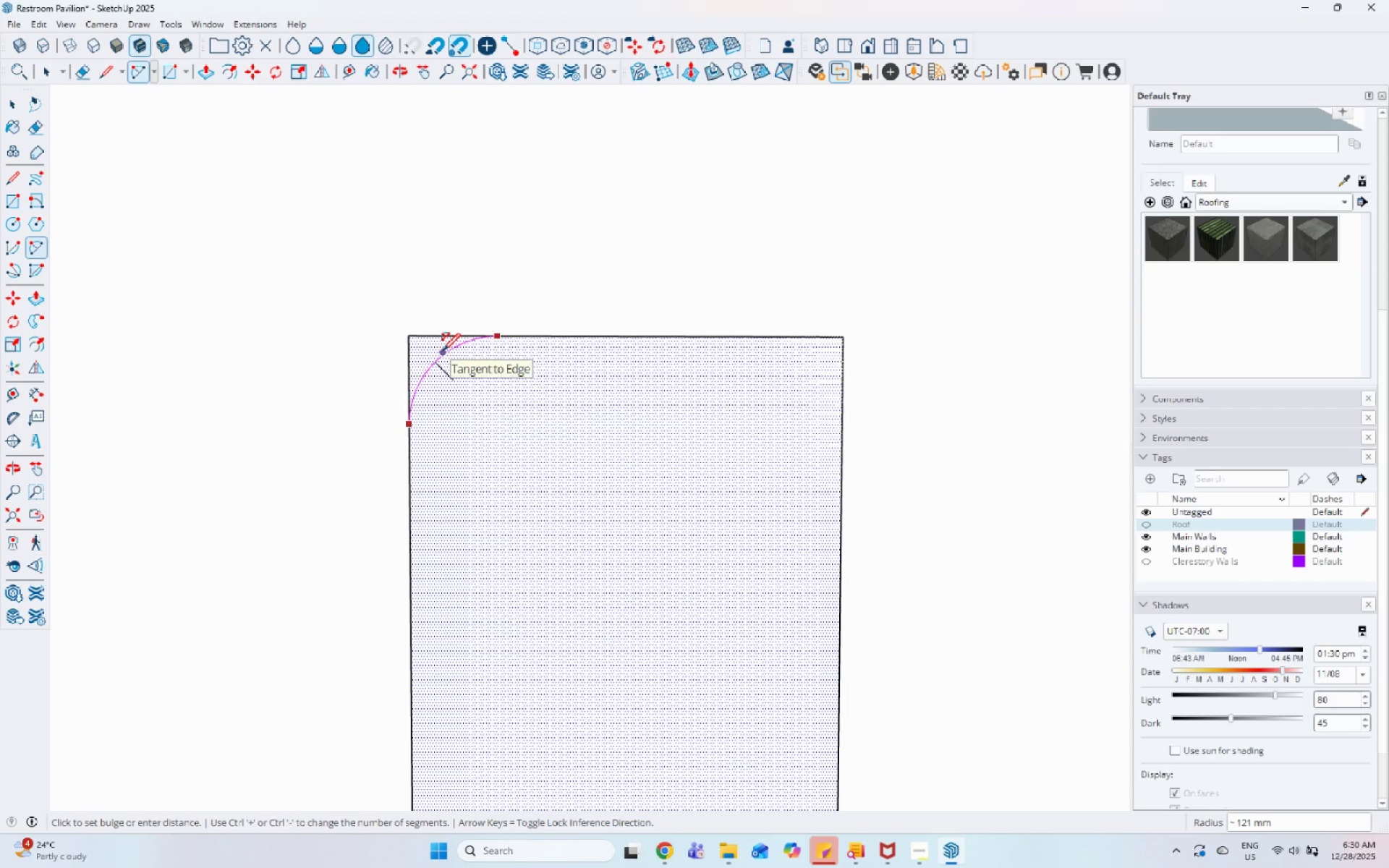 
left_click([443, 352])
 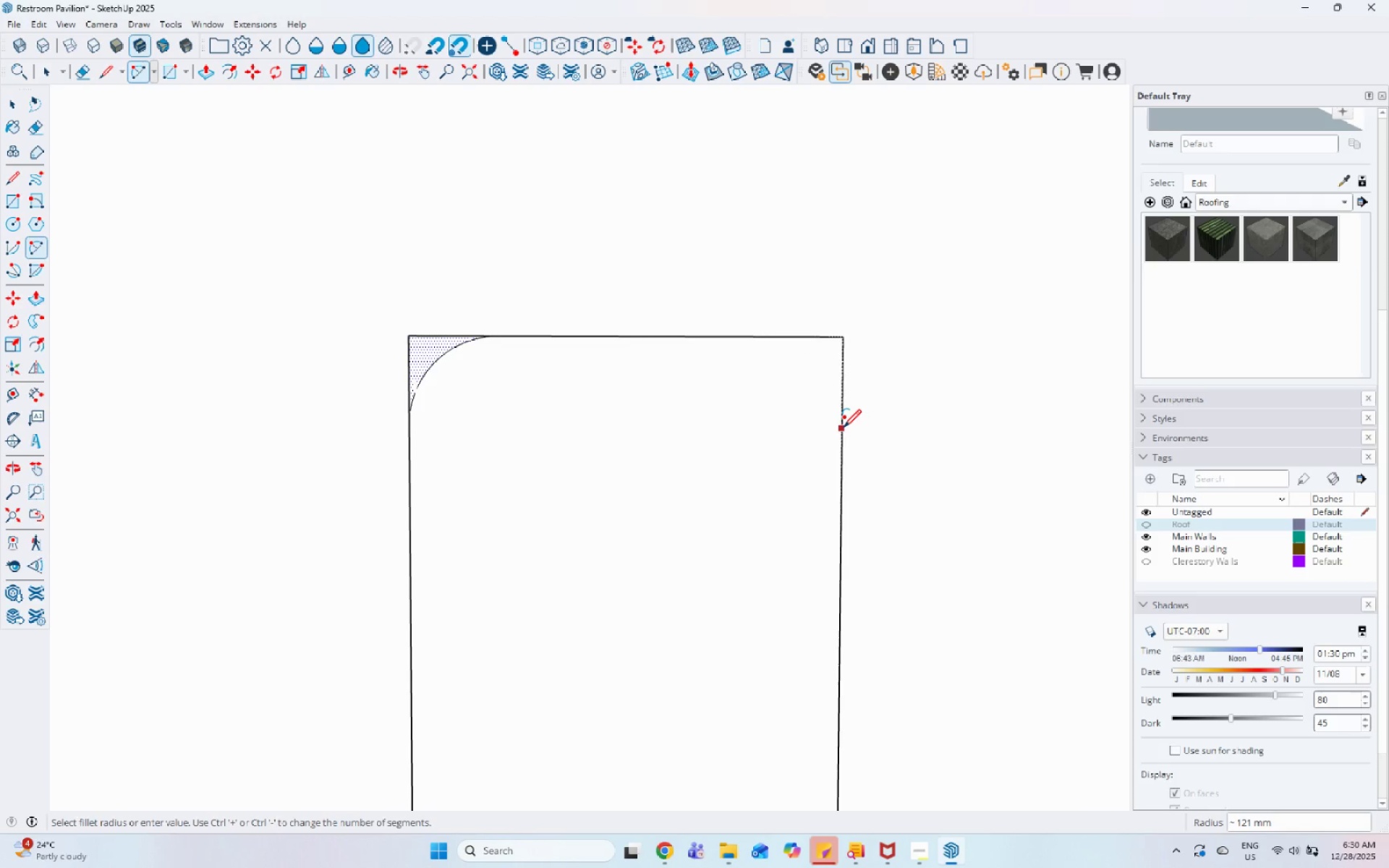 
left_click([844, 429])
 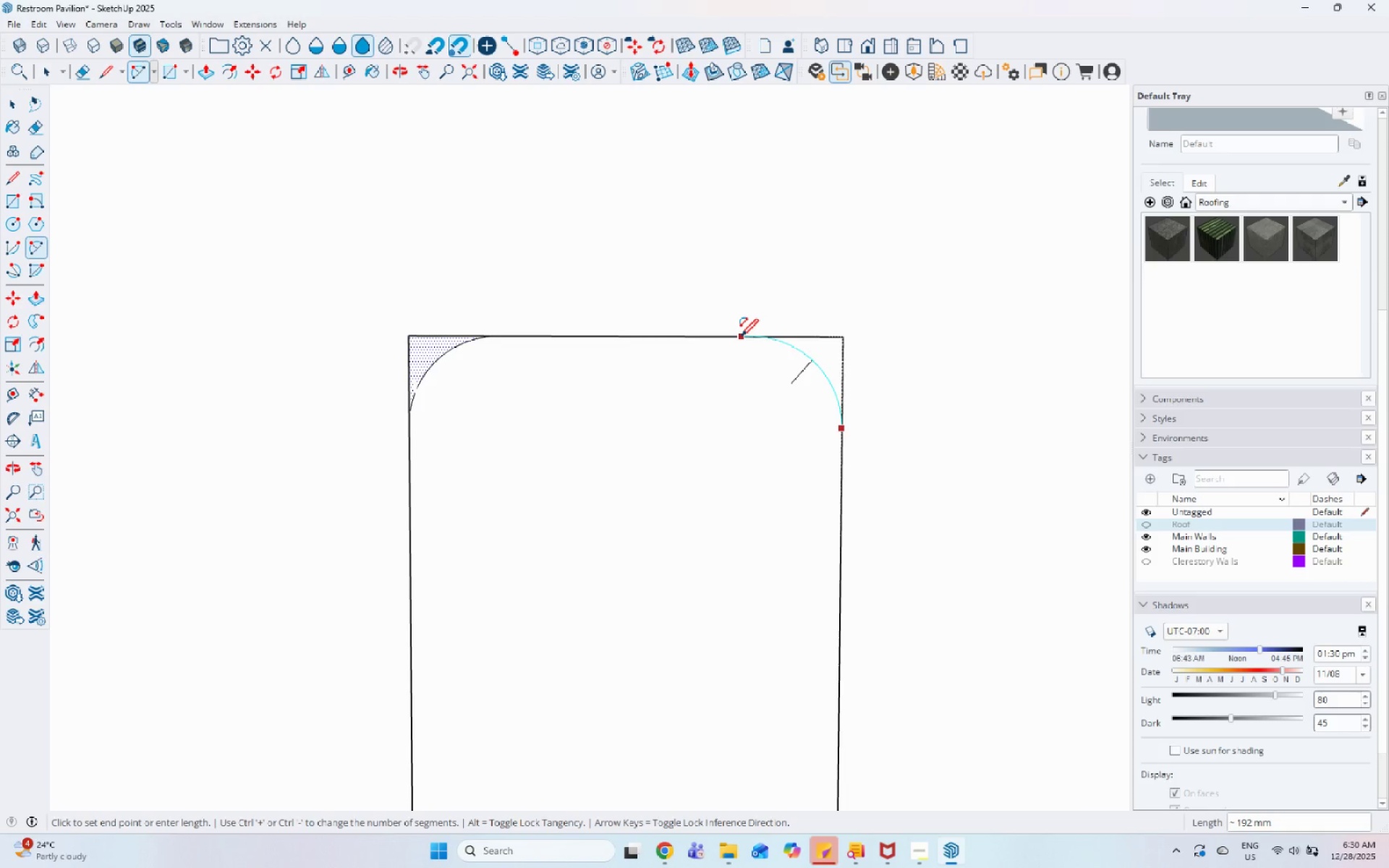 
left_click([746, 341])
 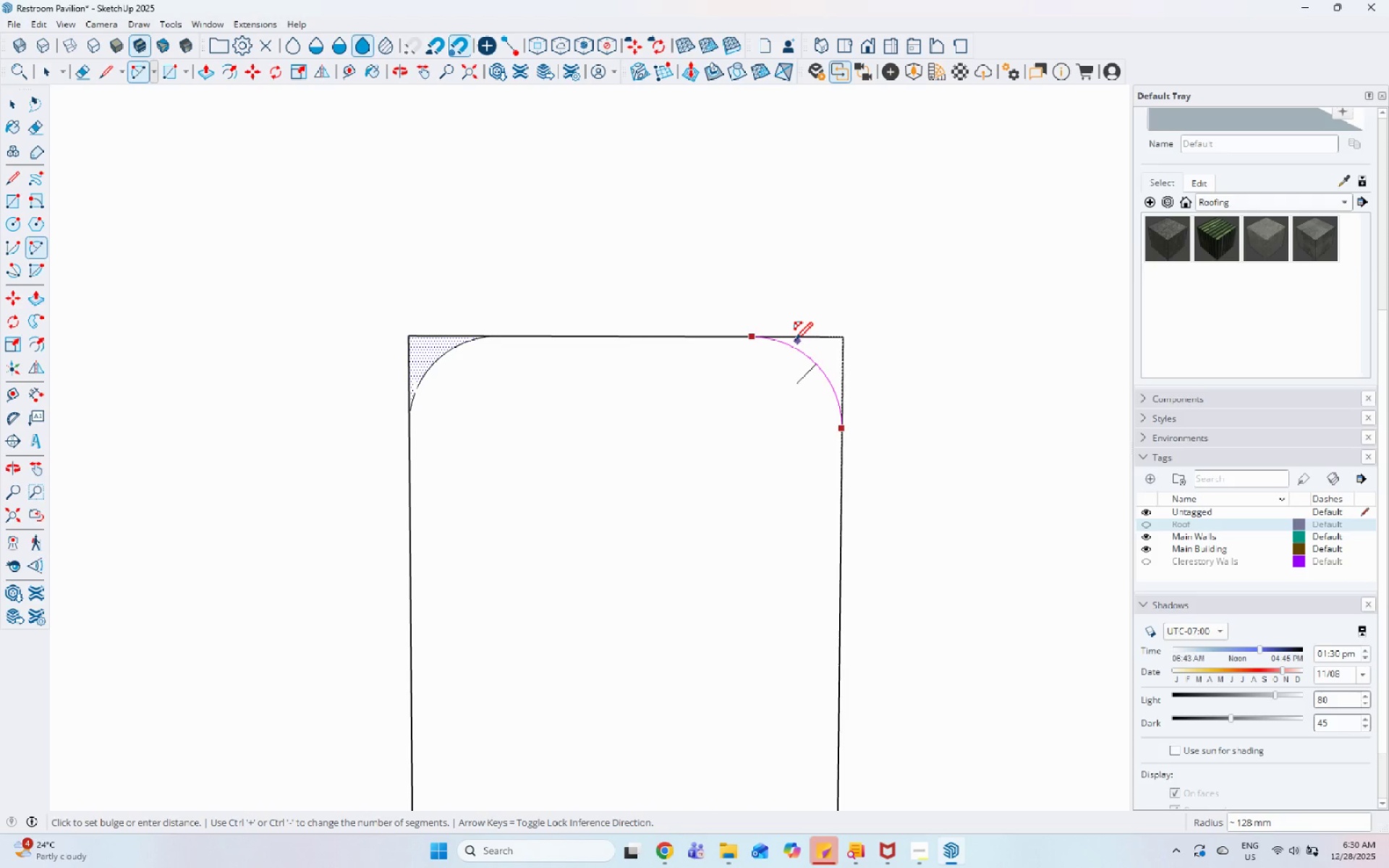 
left_click([795, 341])
 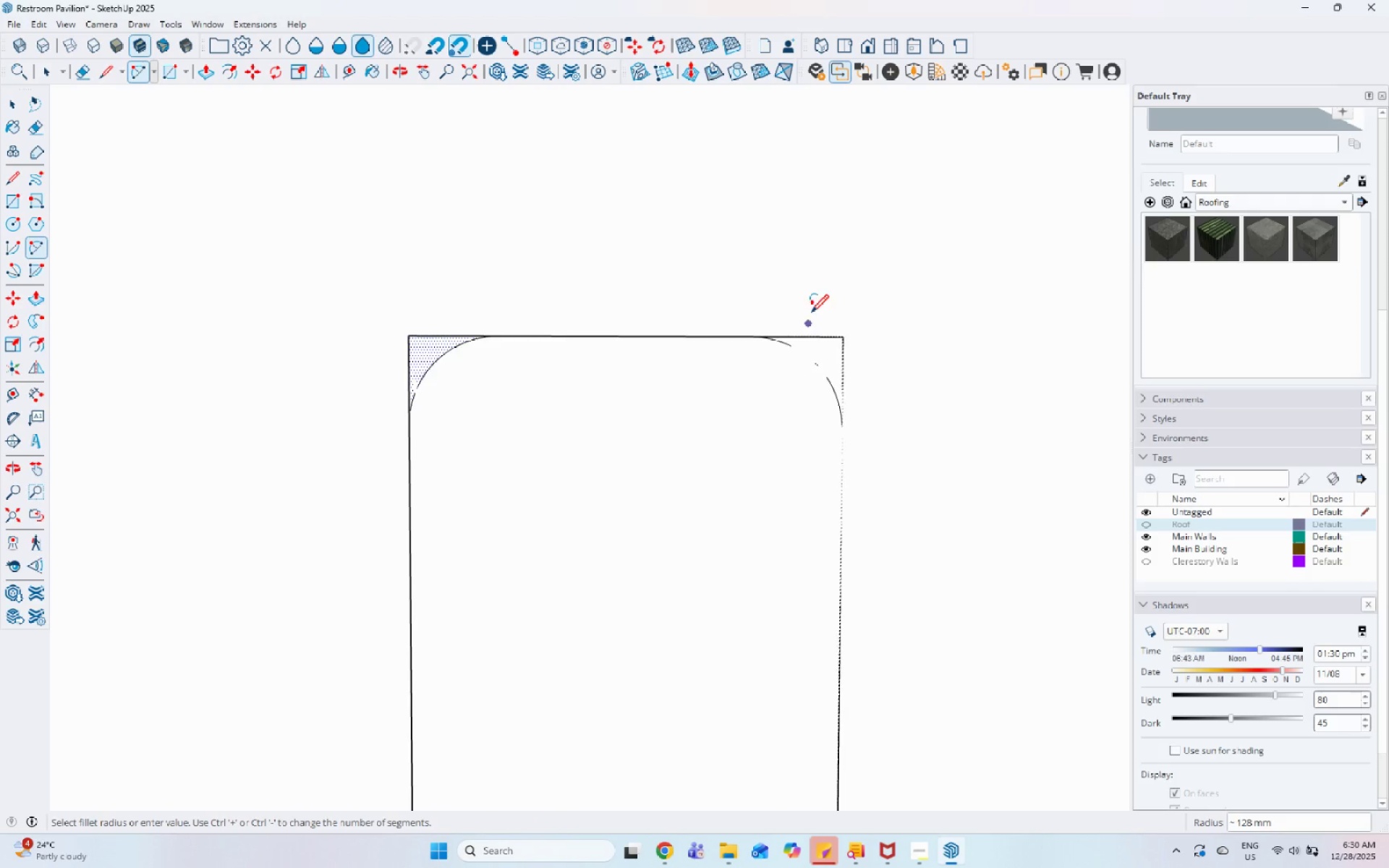 
scroll: coordinate [809, 259], scroll_direction: down, amount: 5.0
 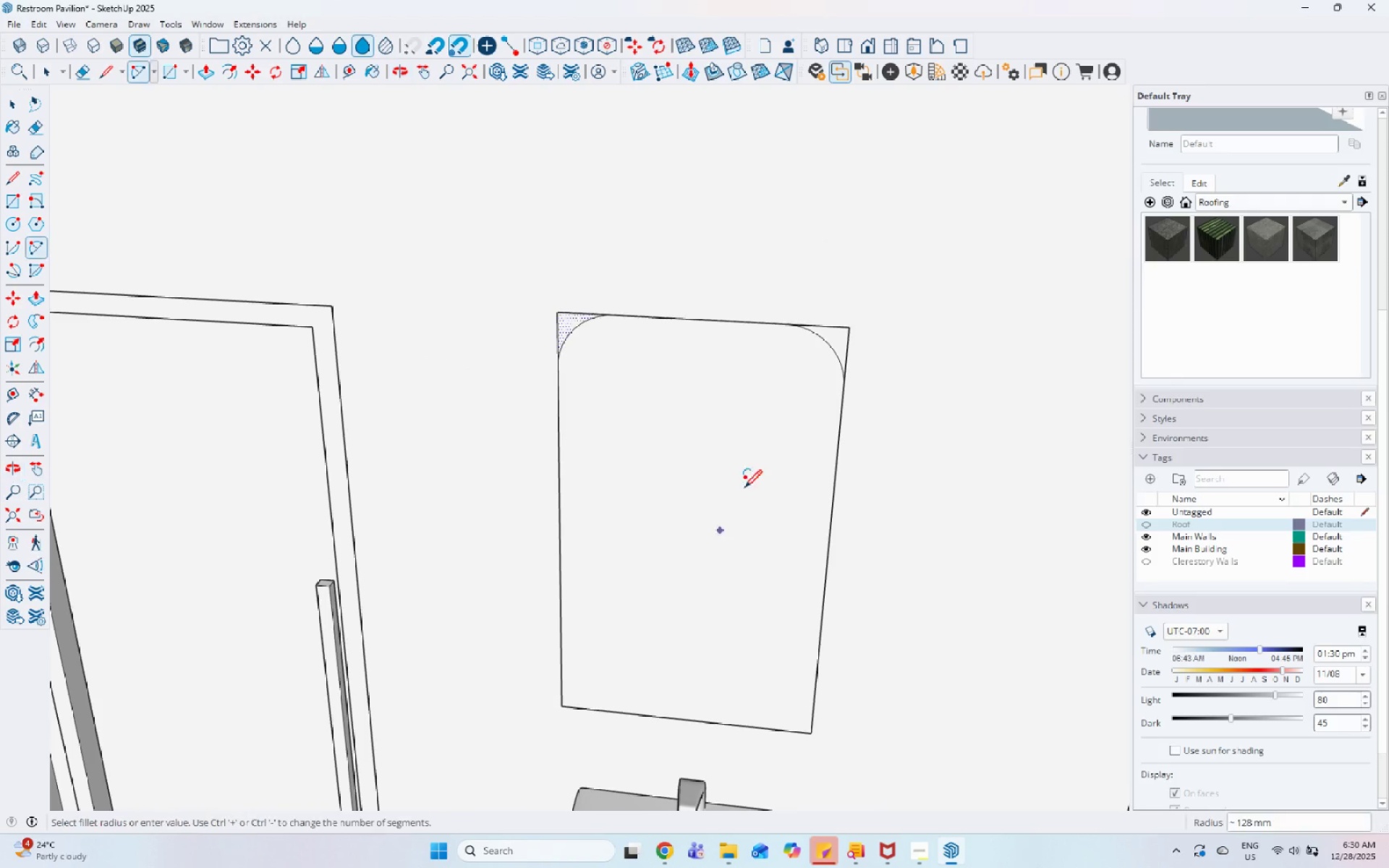 
key(Space)
 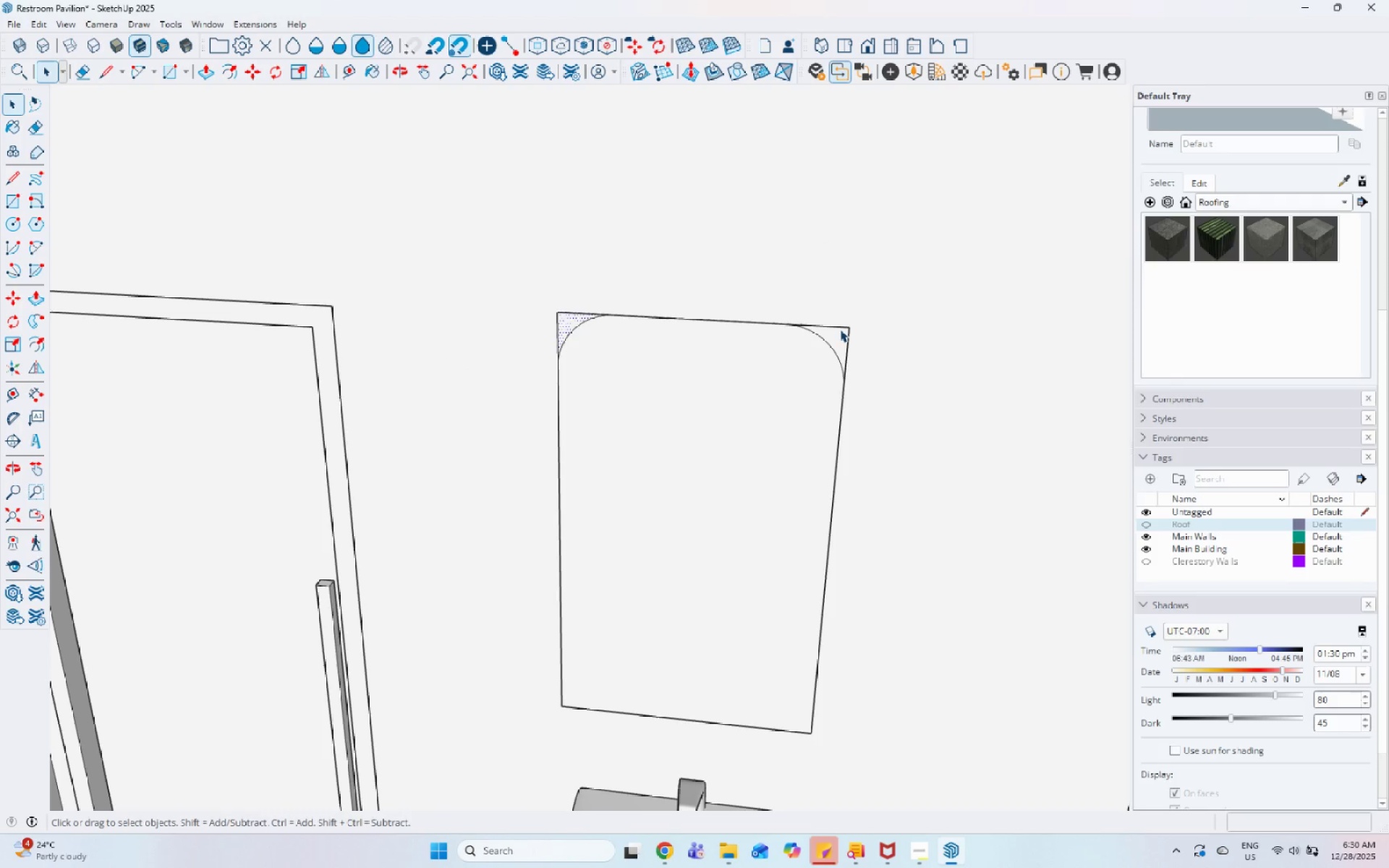 
left_click([840, 329])
 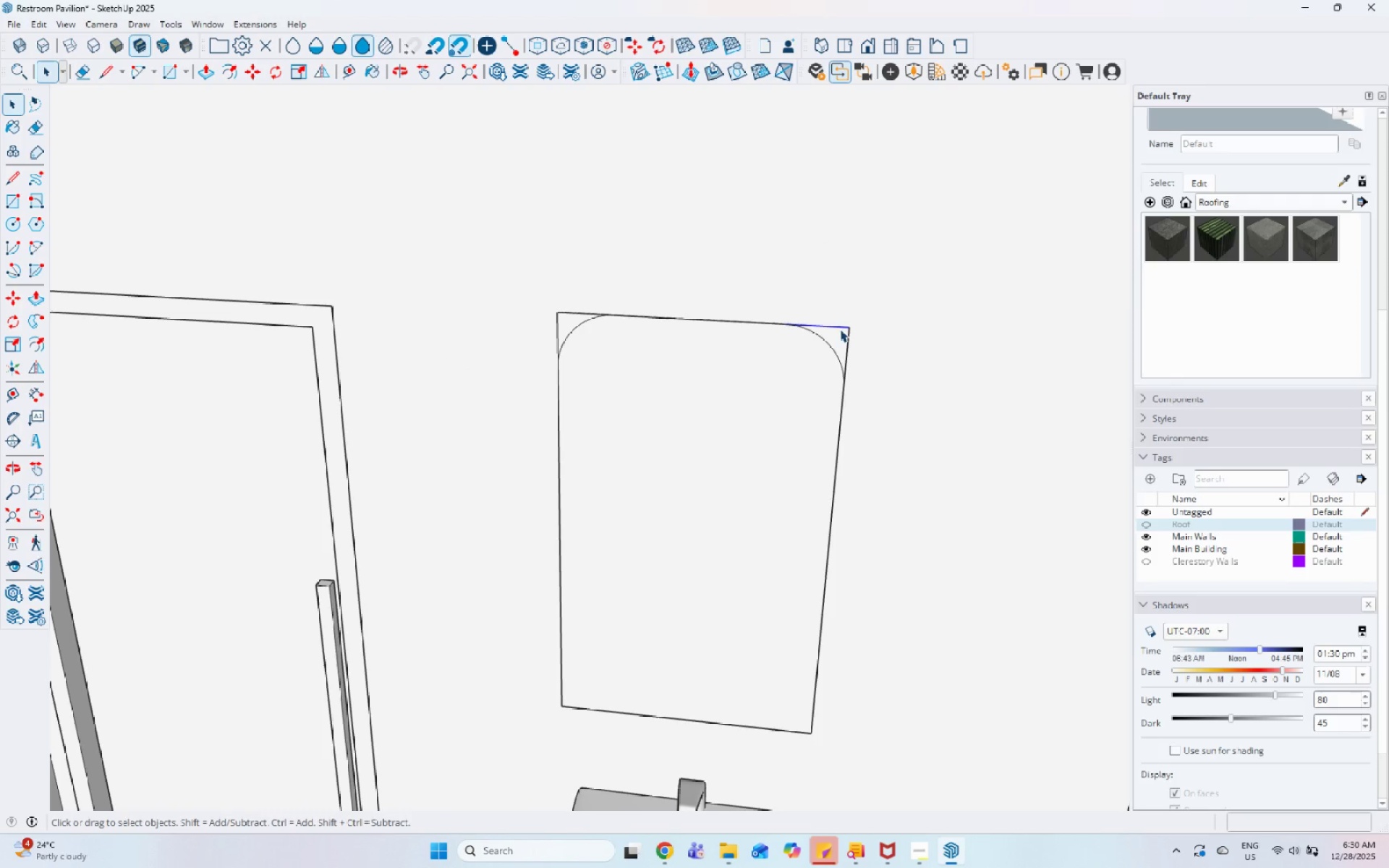 
right_click([840, 329])
 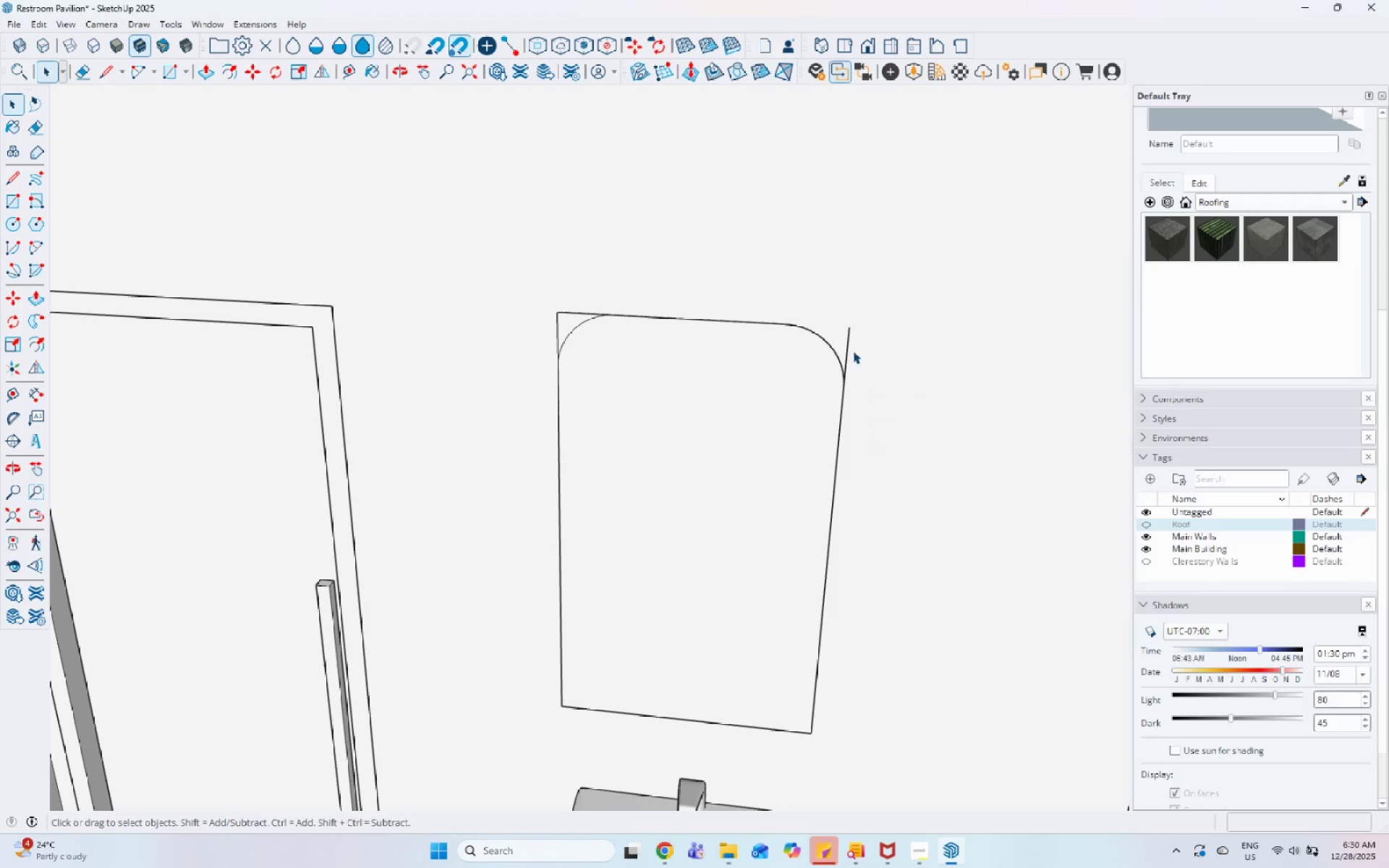 
double_click([846, 344])
 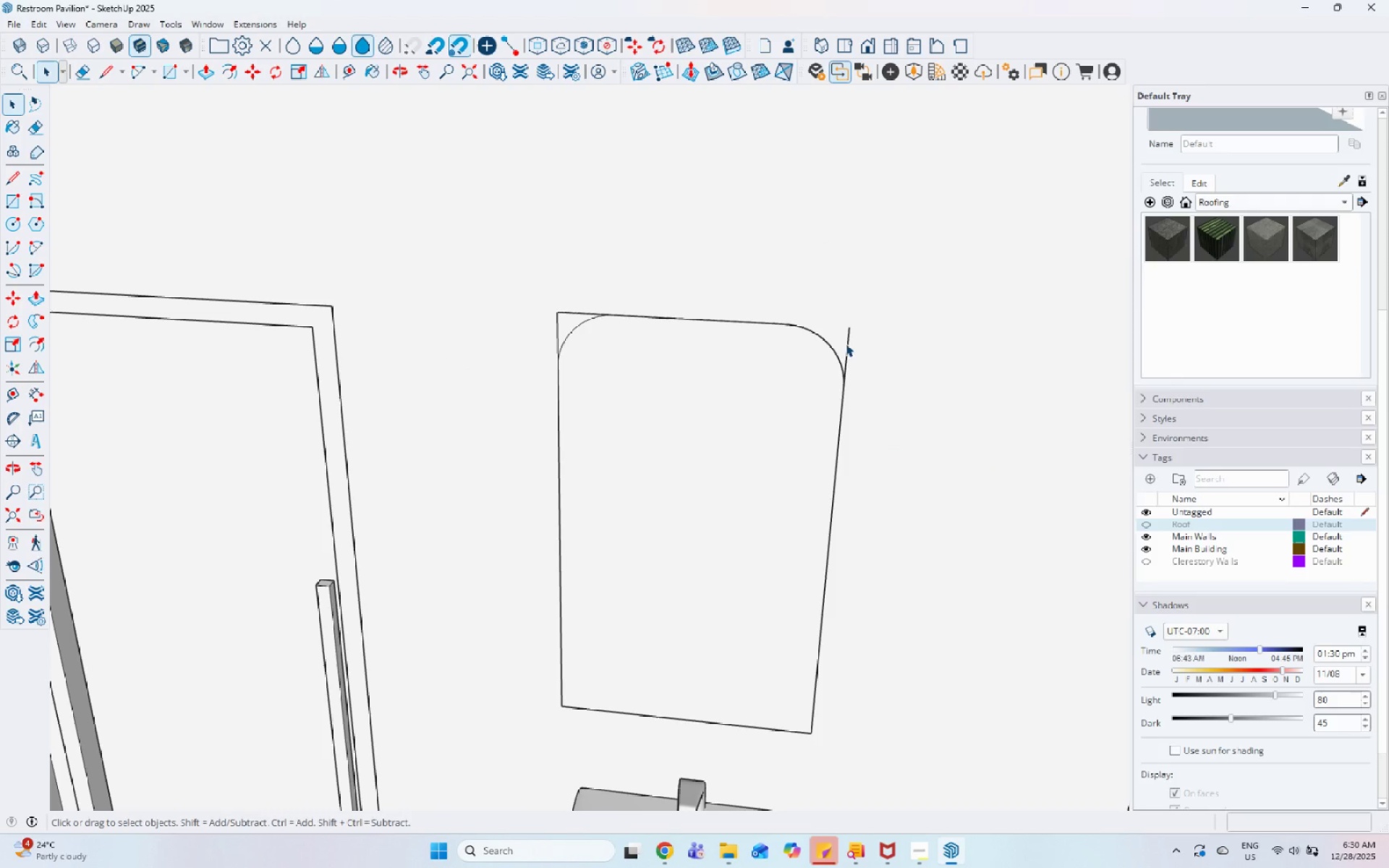 
right_click([846, 344])
 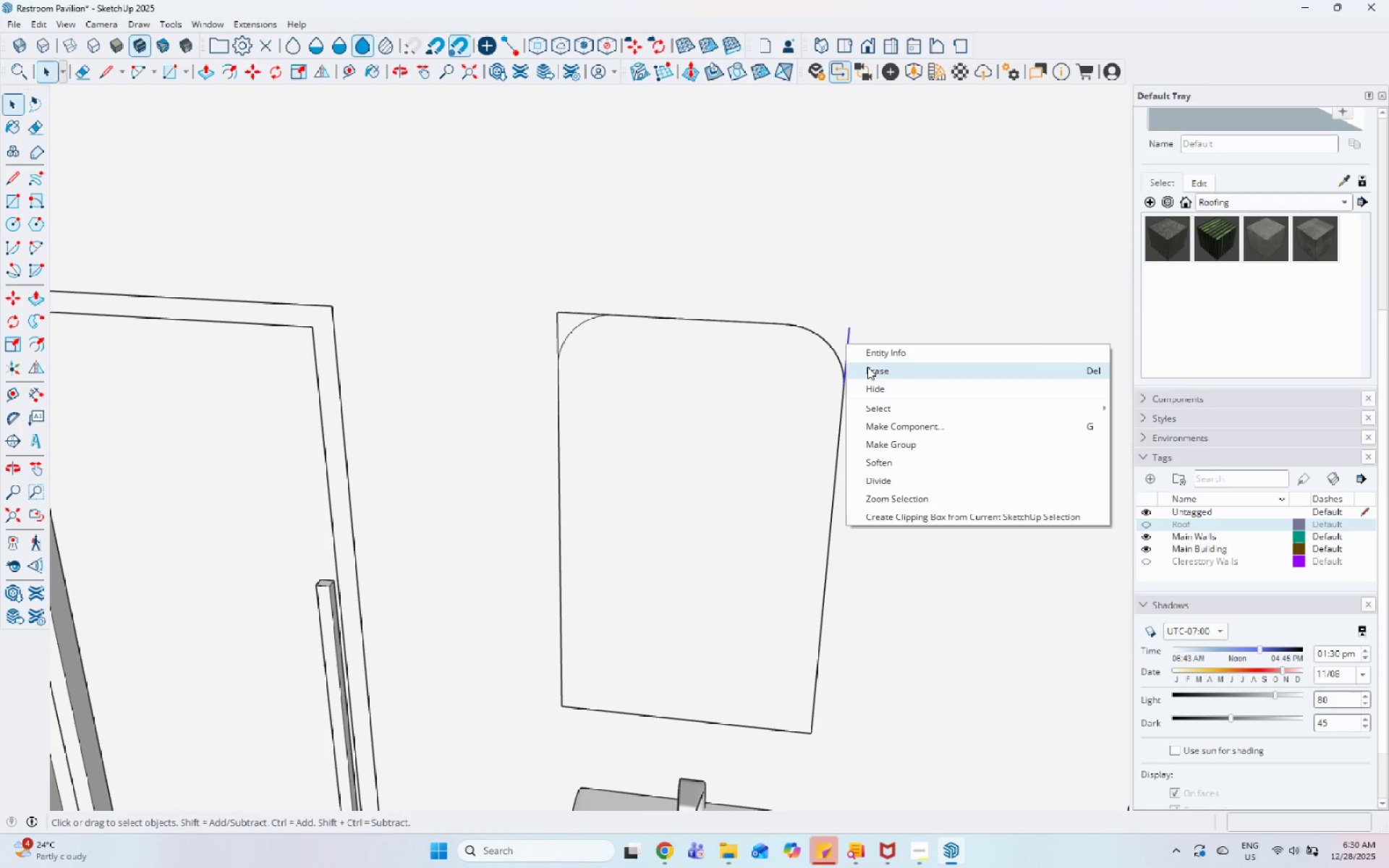 
left_click([869, 367])
 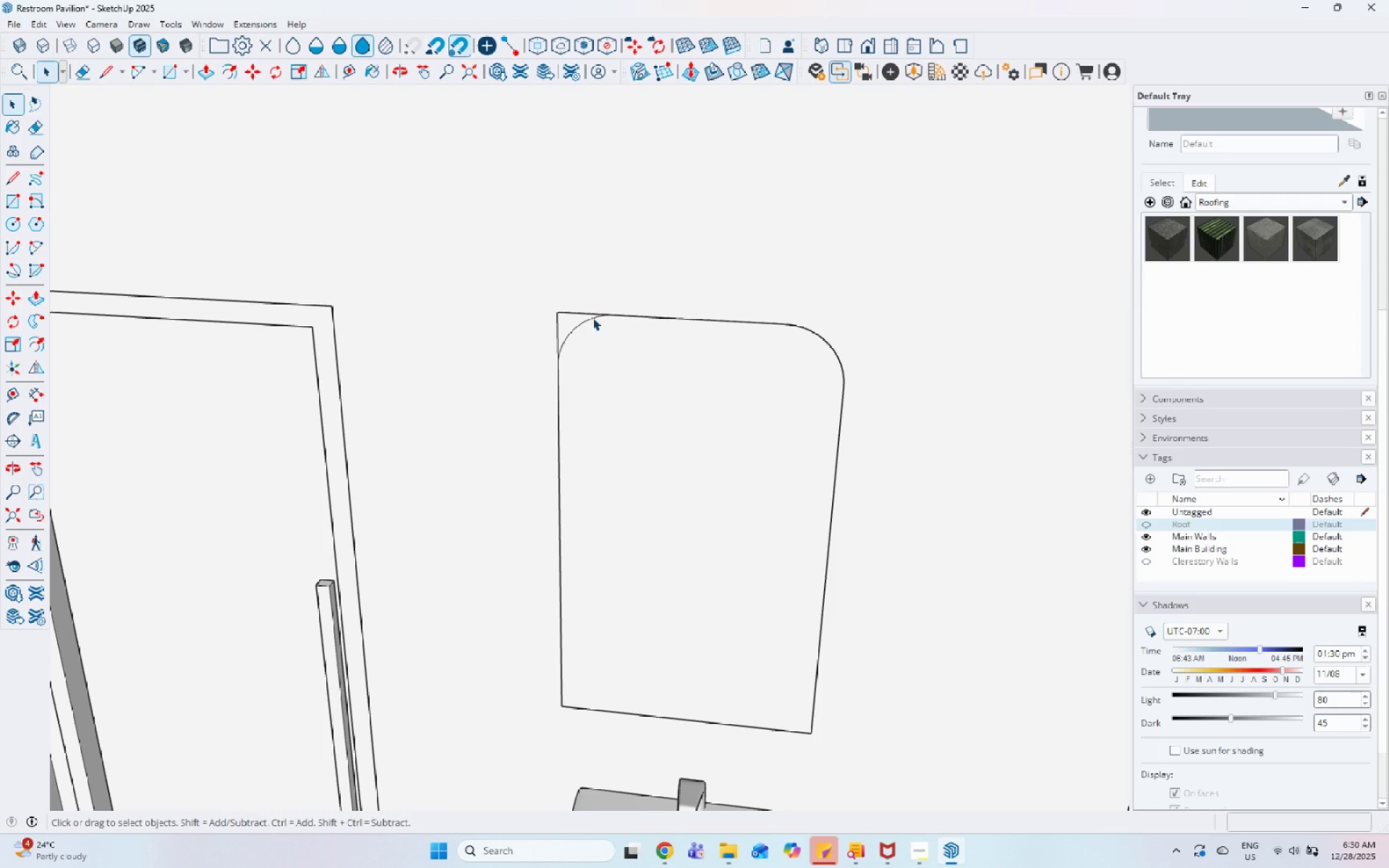 
left_click([585, 312])
 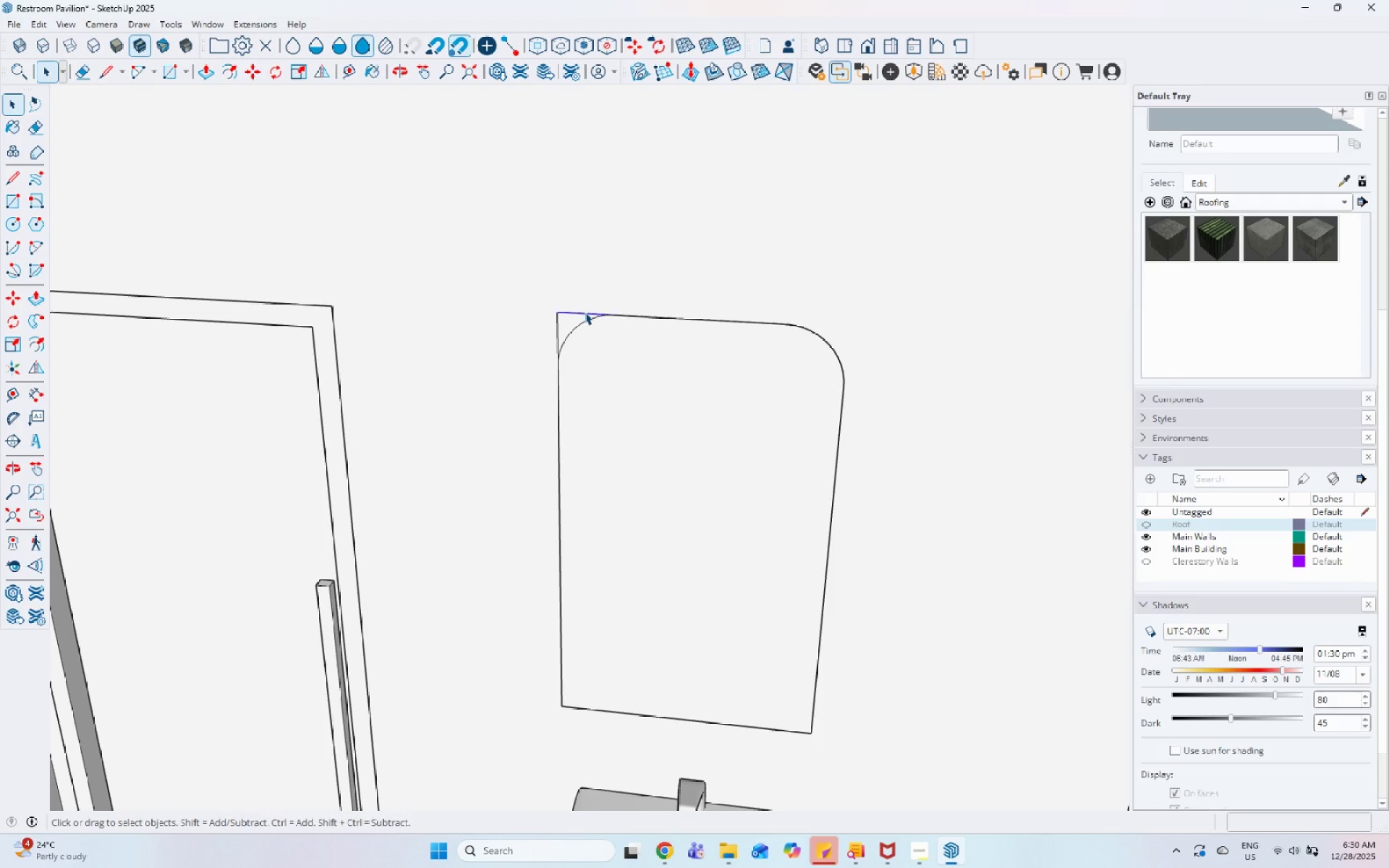 
right_click([585, 312])
 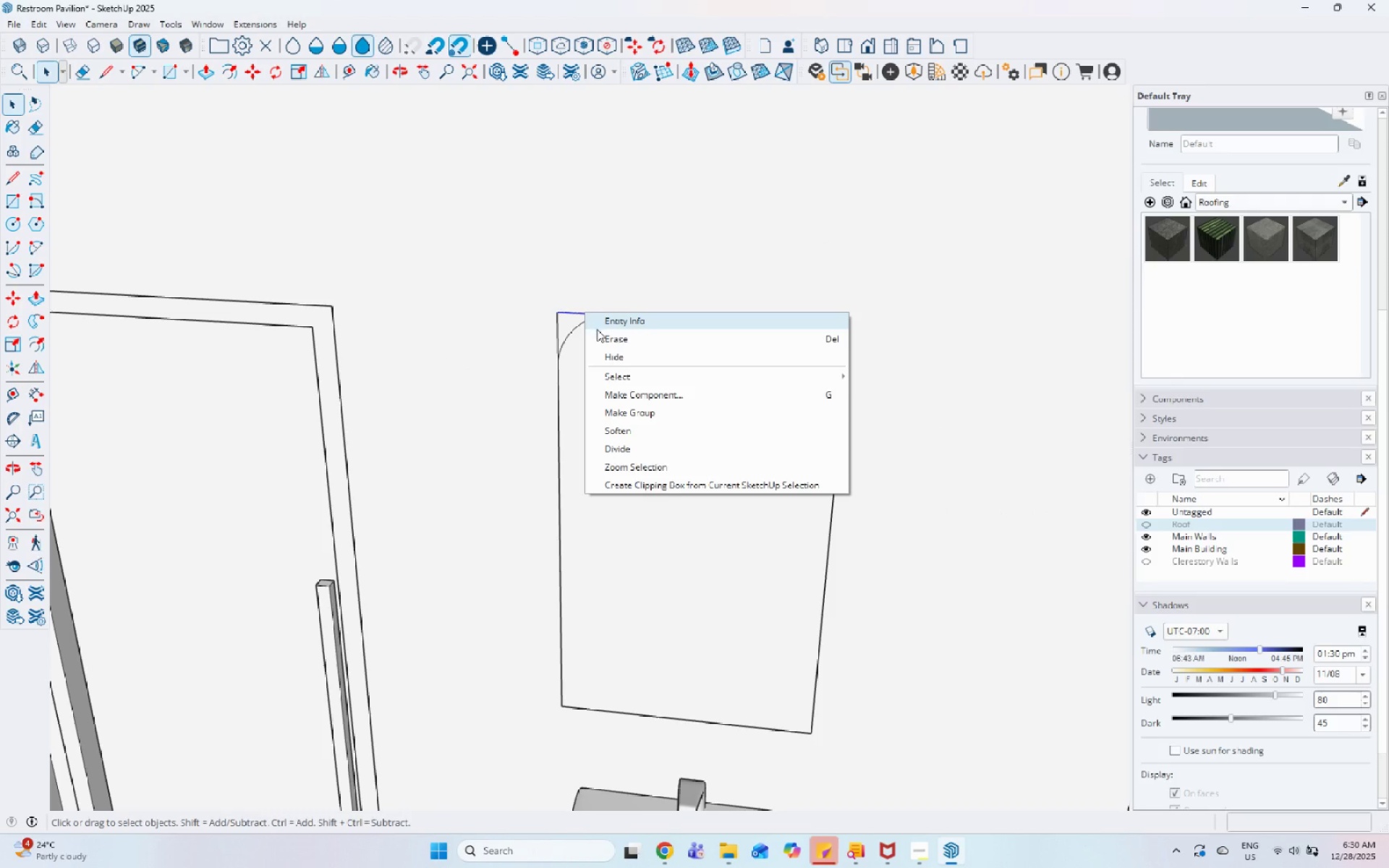 
left_click([601, 335])
 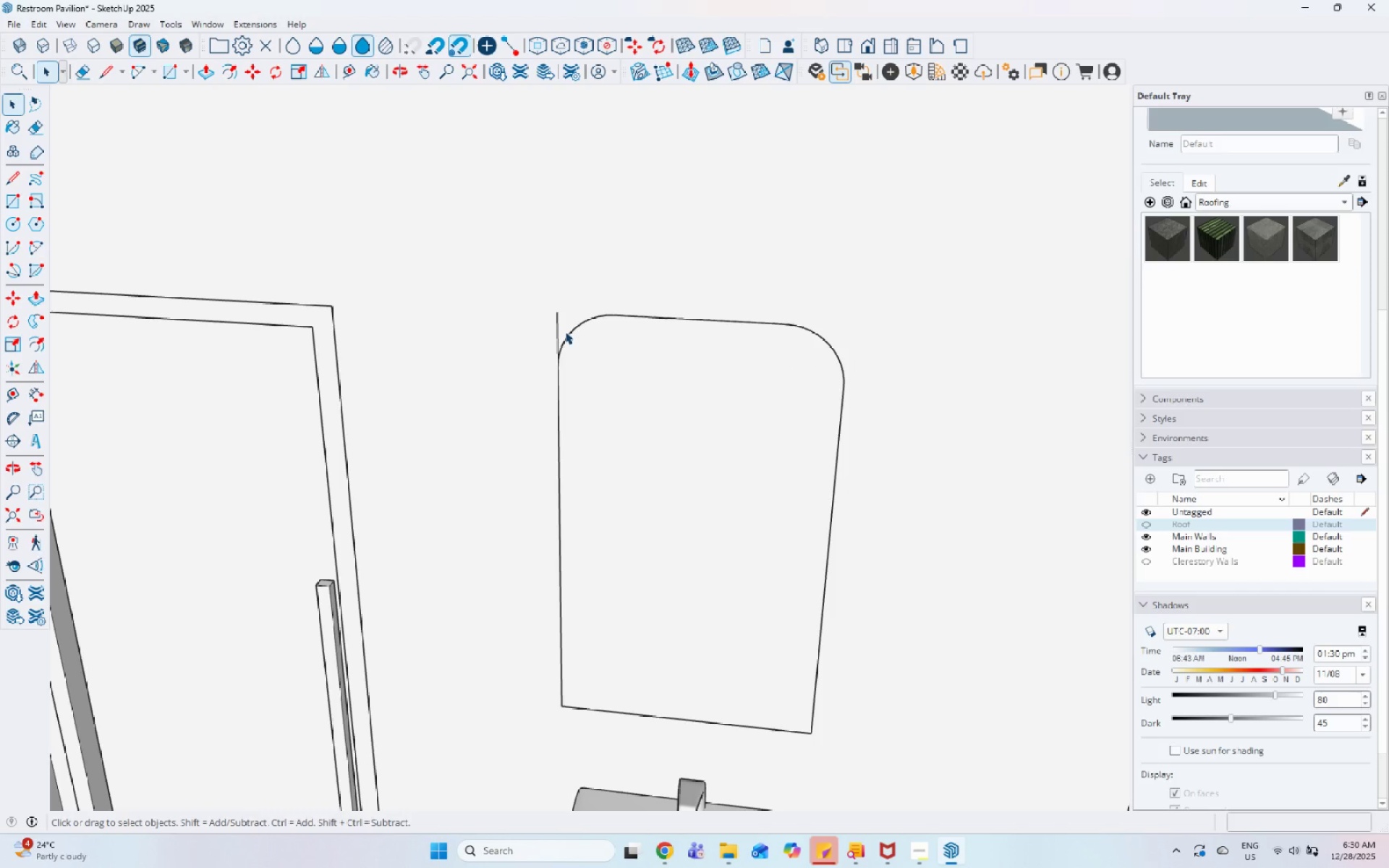 
left_click([555, 327])
 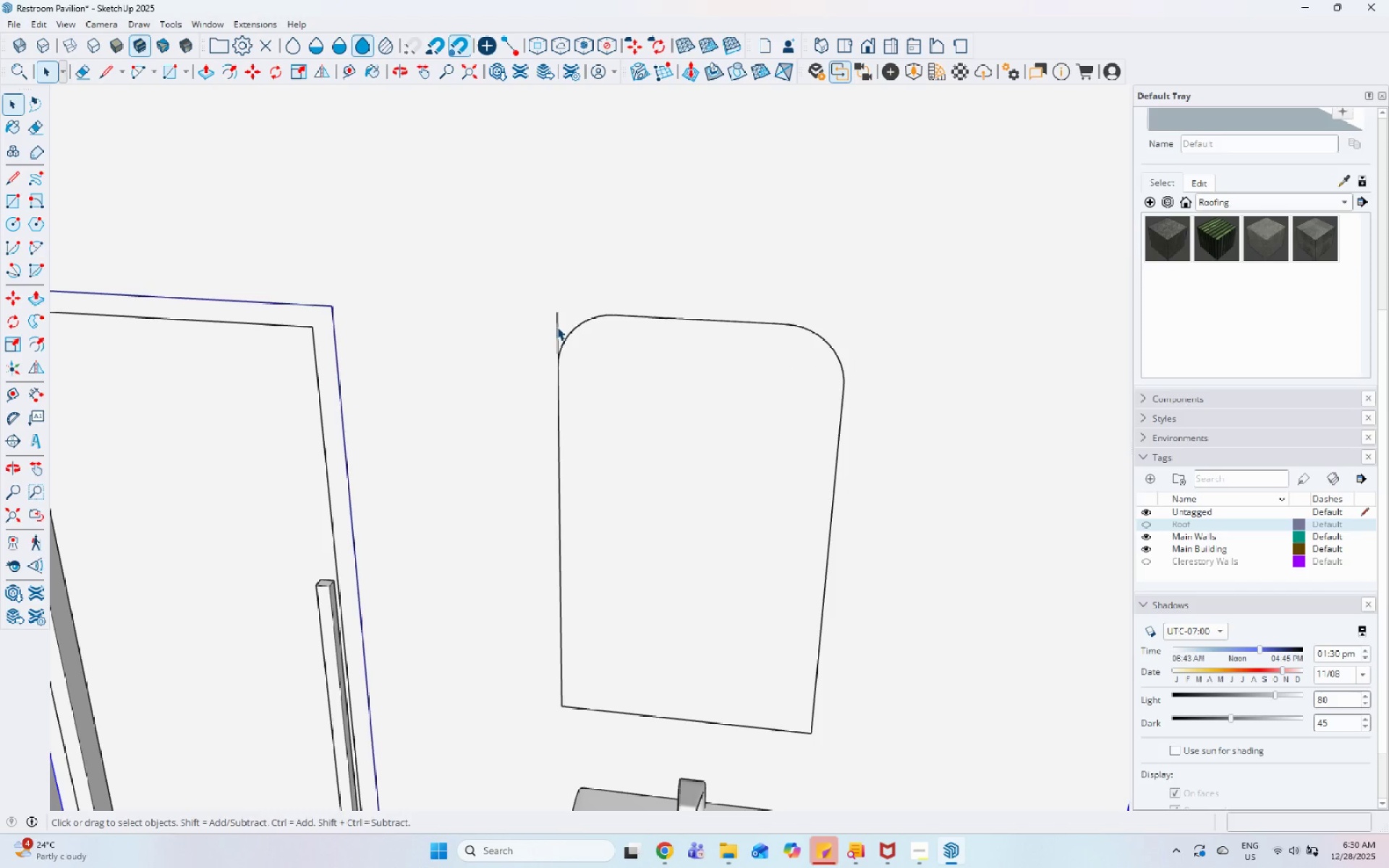 
right_click([557, 327])
 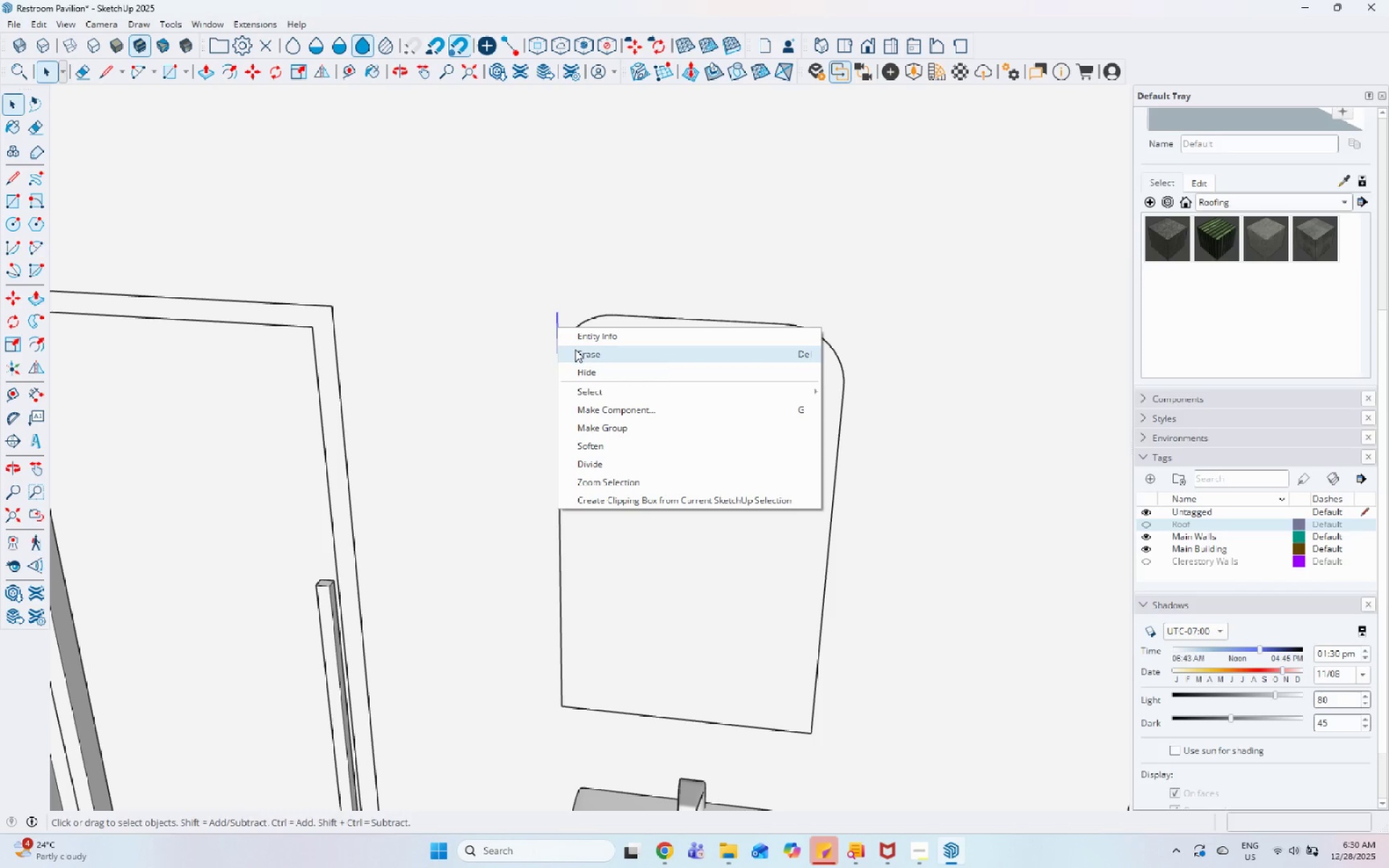 
left_click([575, 349])
 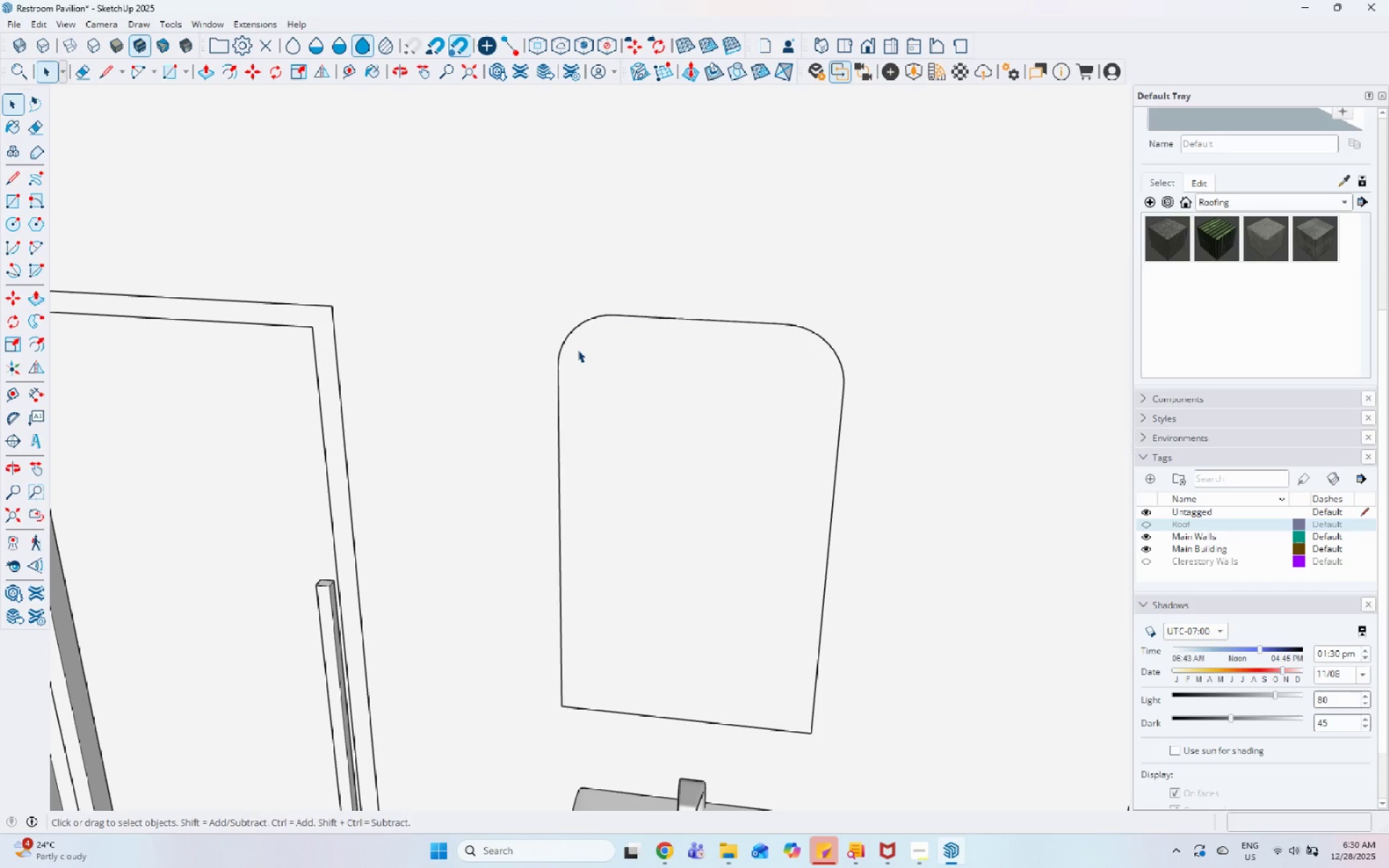 
scroll: coordinate [577, 349], scroll_direction: down, amount: 5.0
 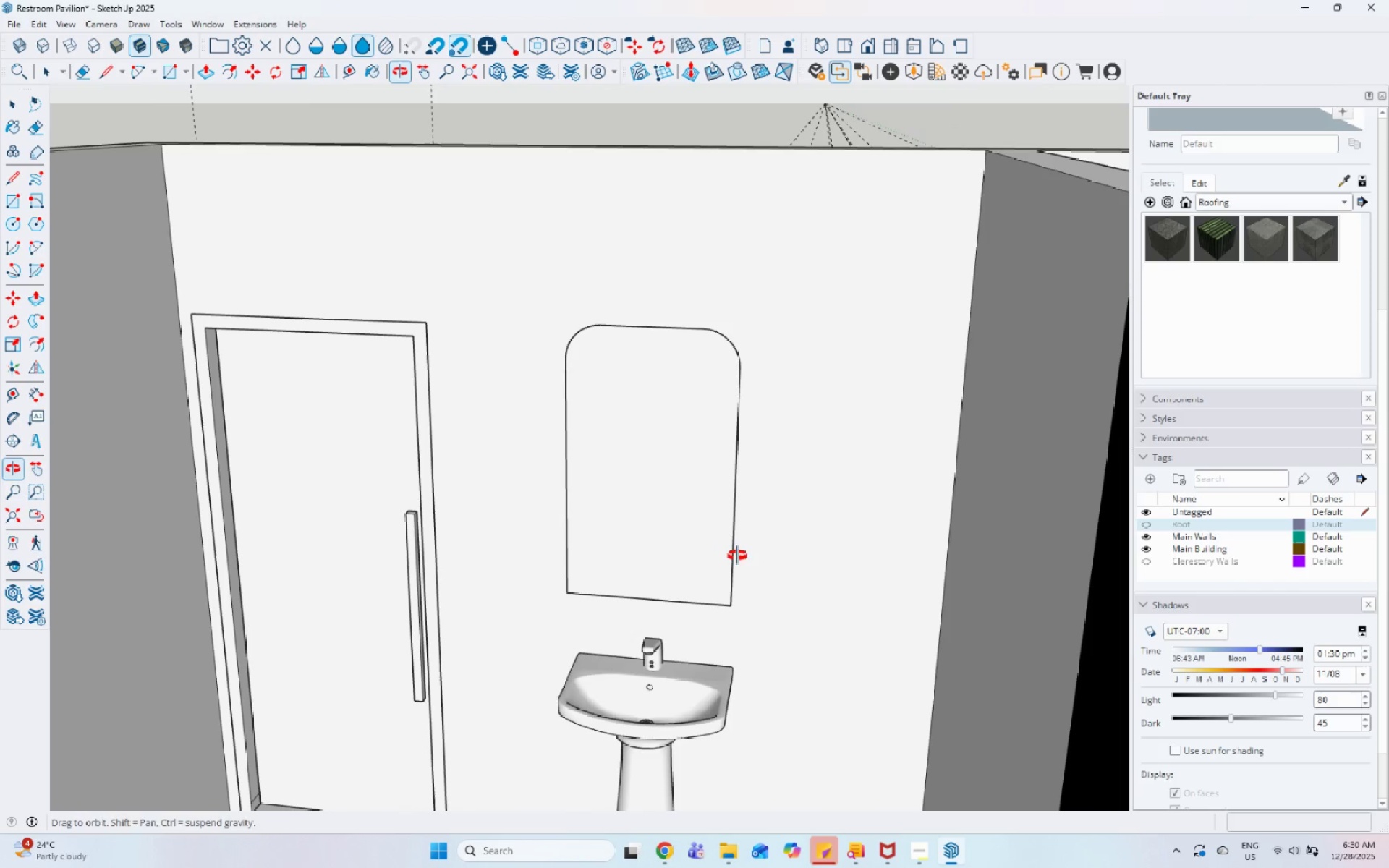 
scroll: coordinate [640, 582], scroll_direction: up, amount: 4.0
 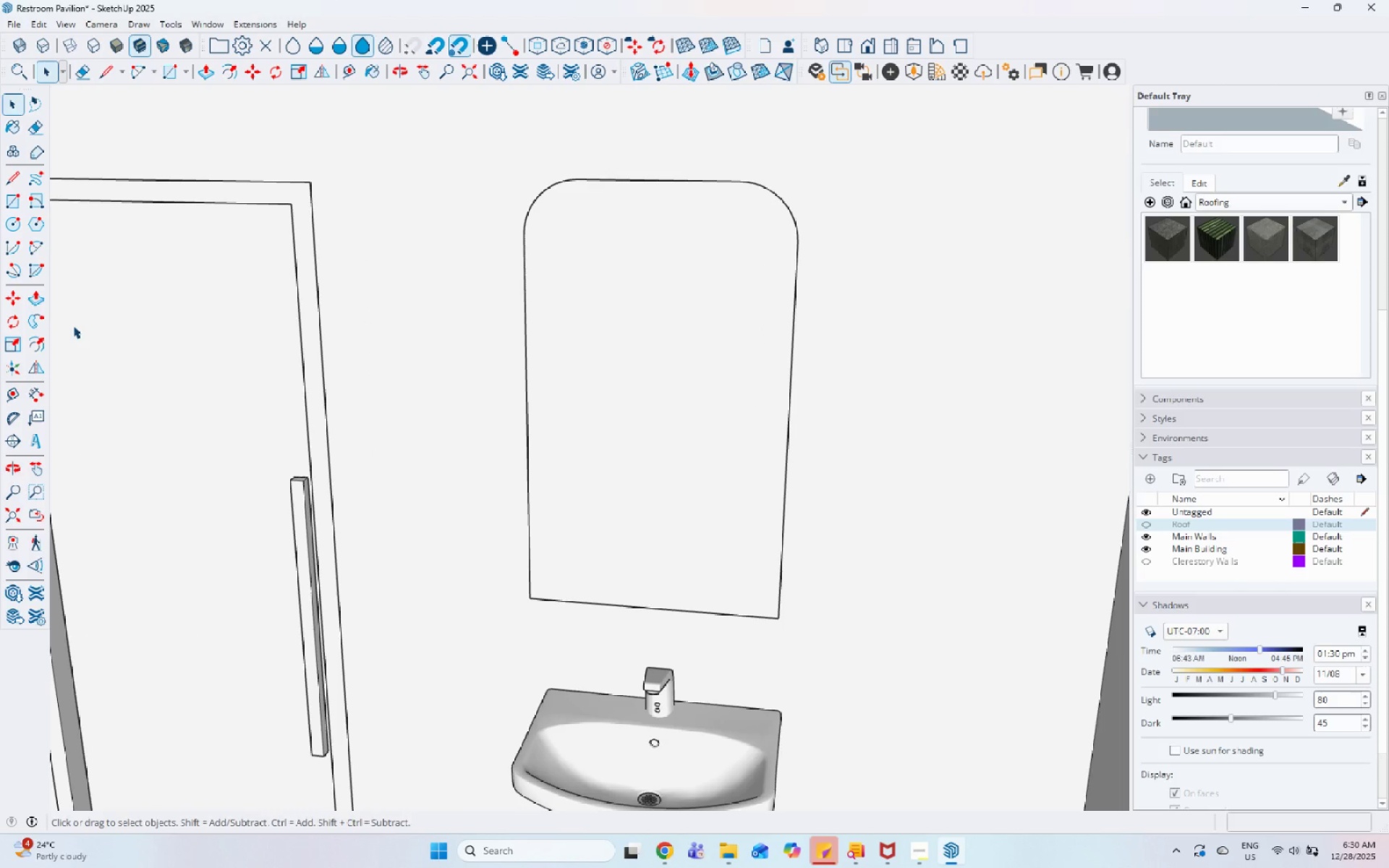 
wait(6.52)
 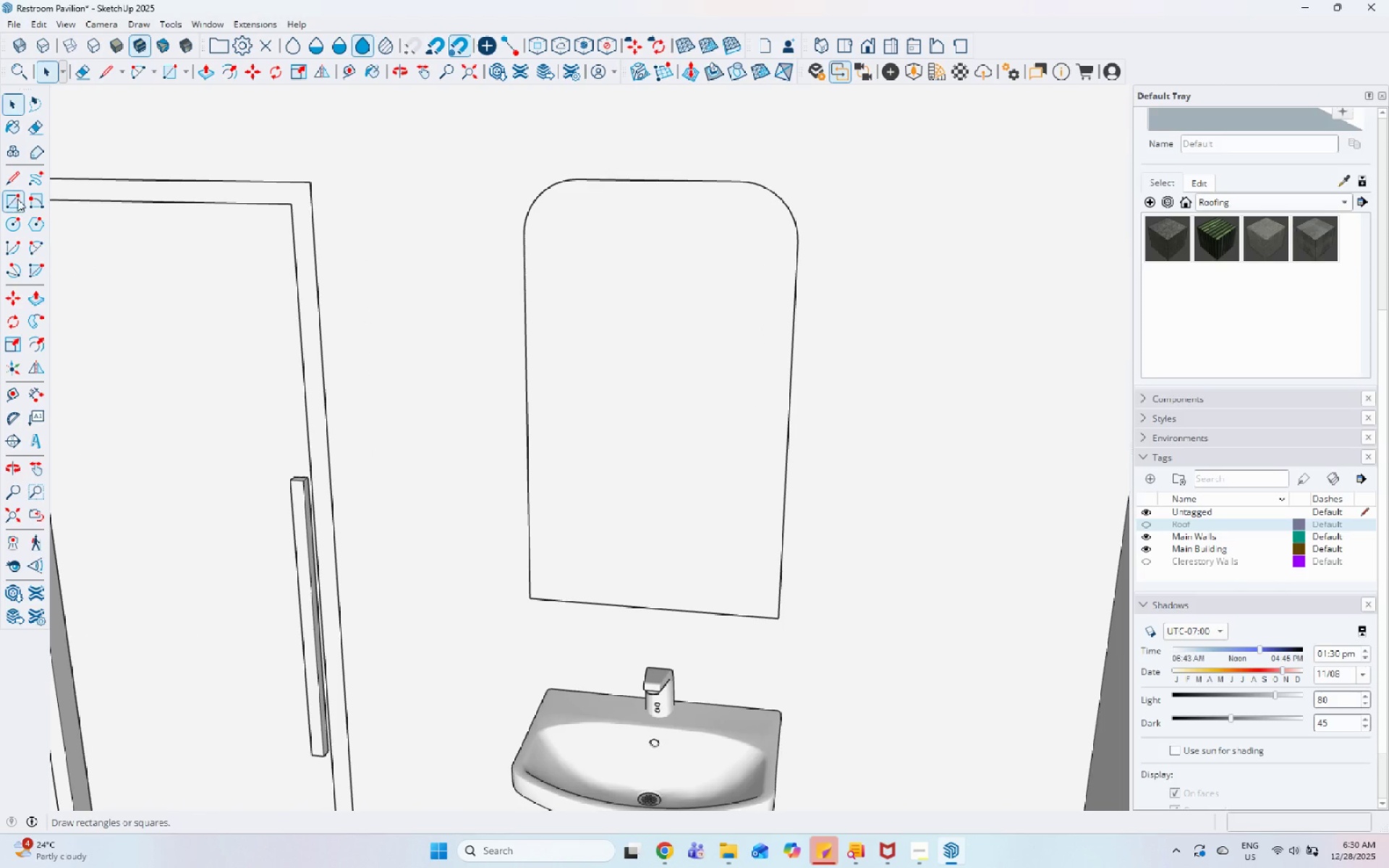 
scroll: coordinate [511, 570], scroll_direction: up, amount: 4.0
 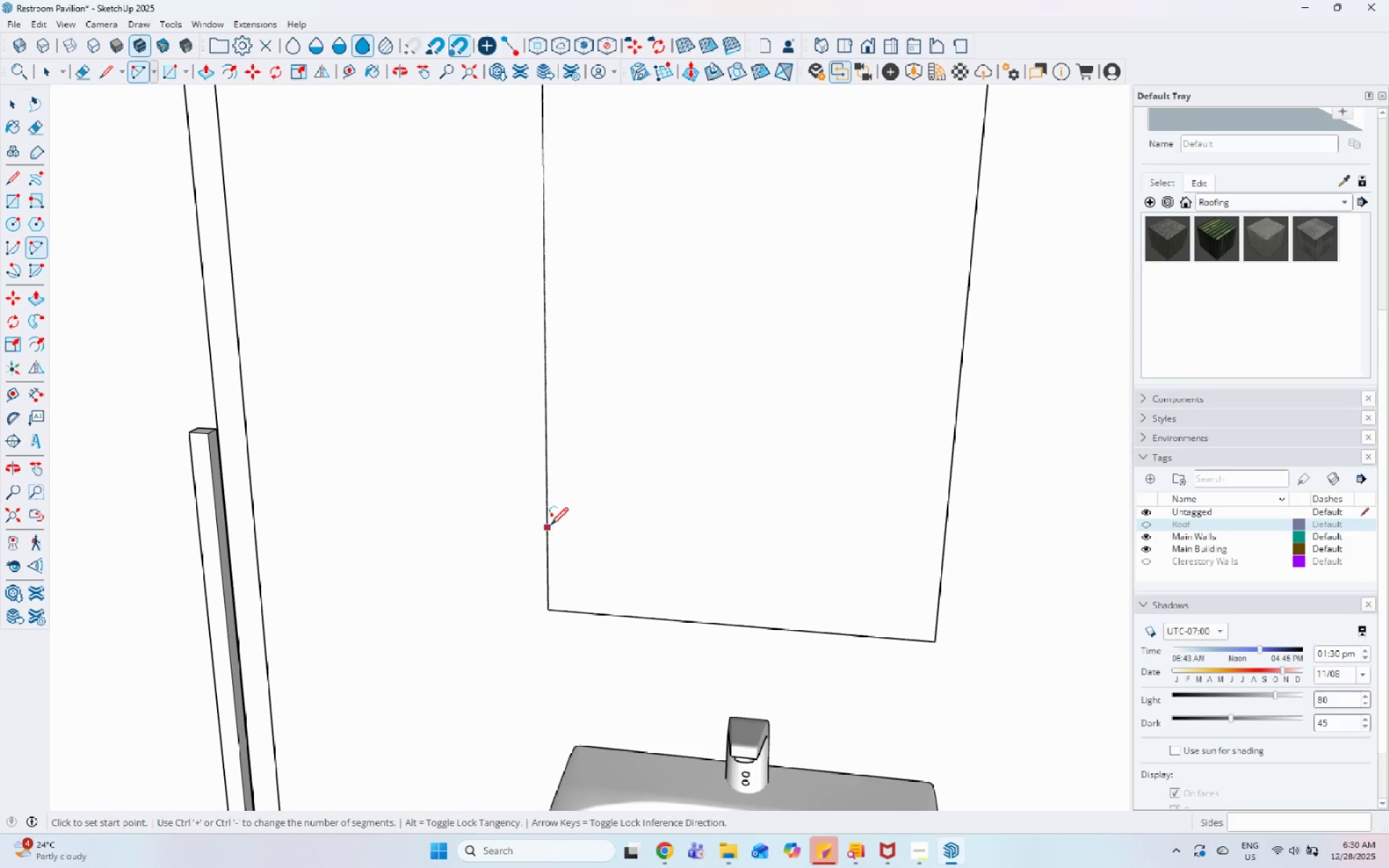 
left_click([548, 510])
 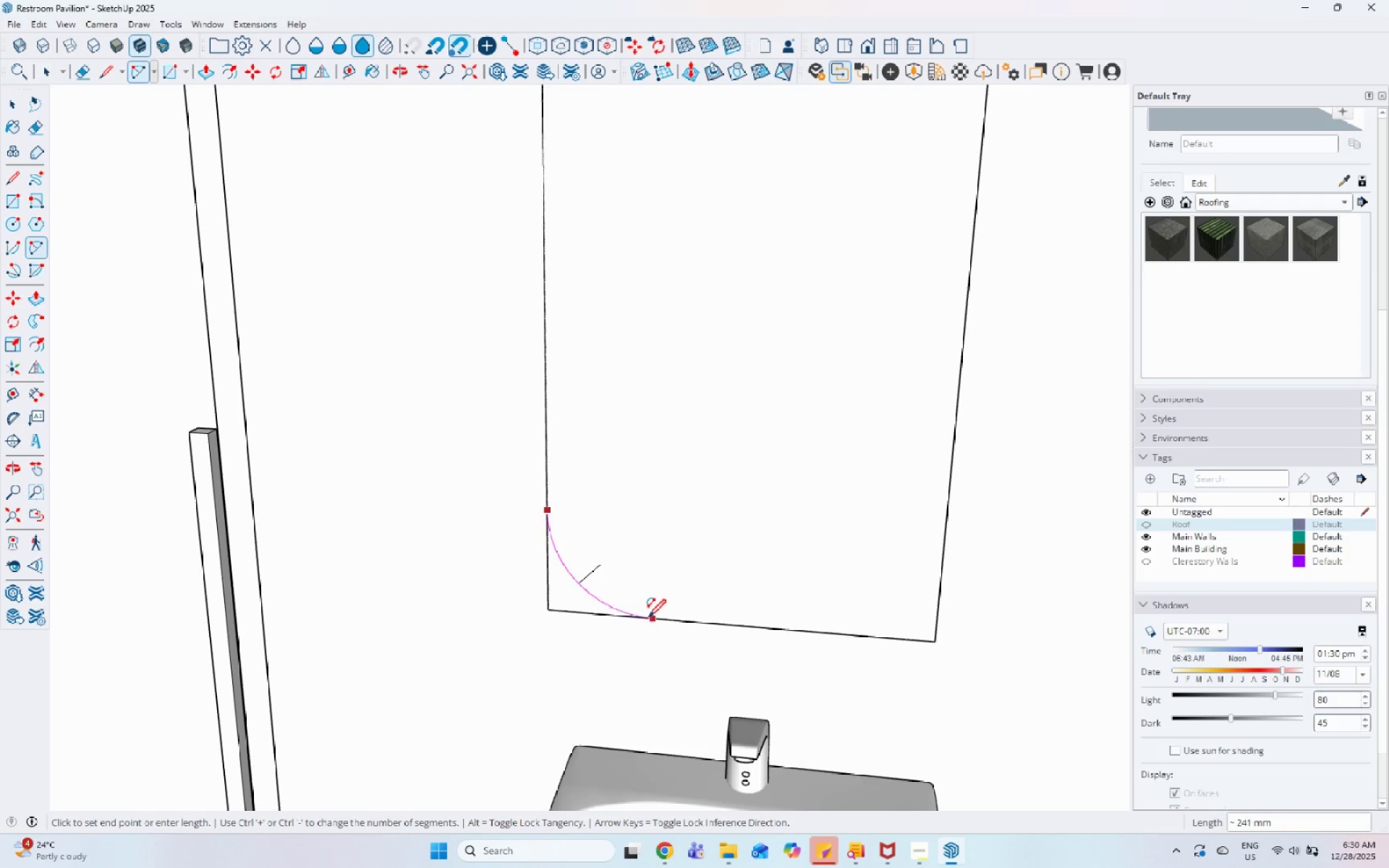 
left_click([652, 618])
 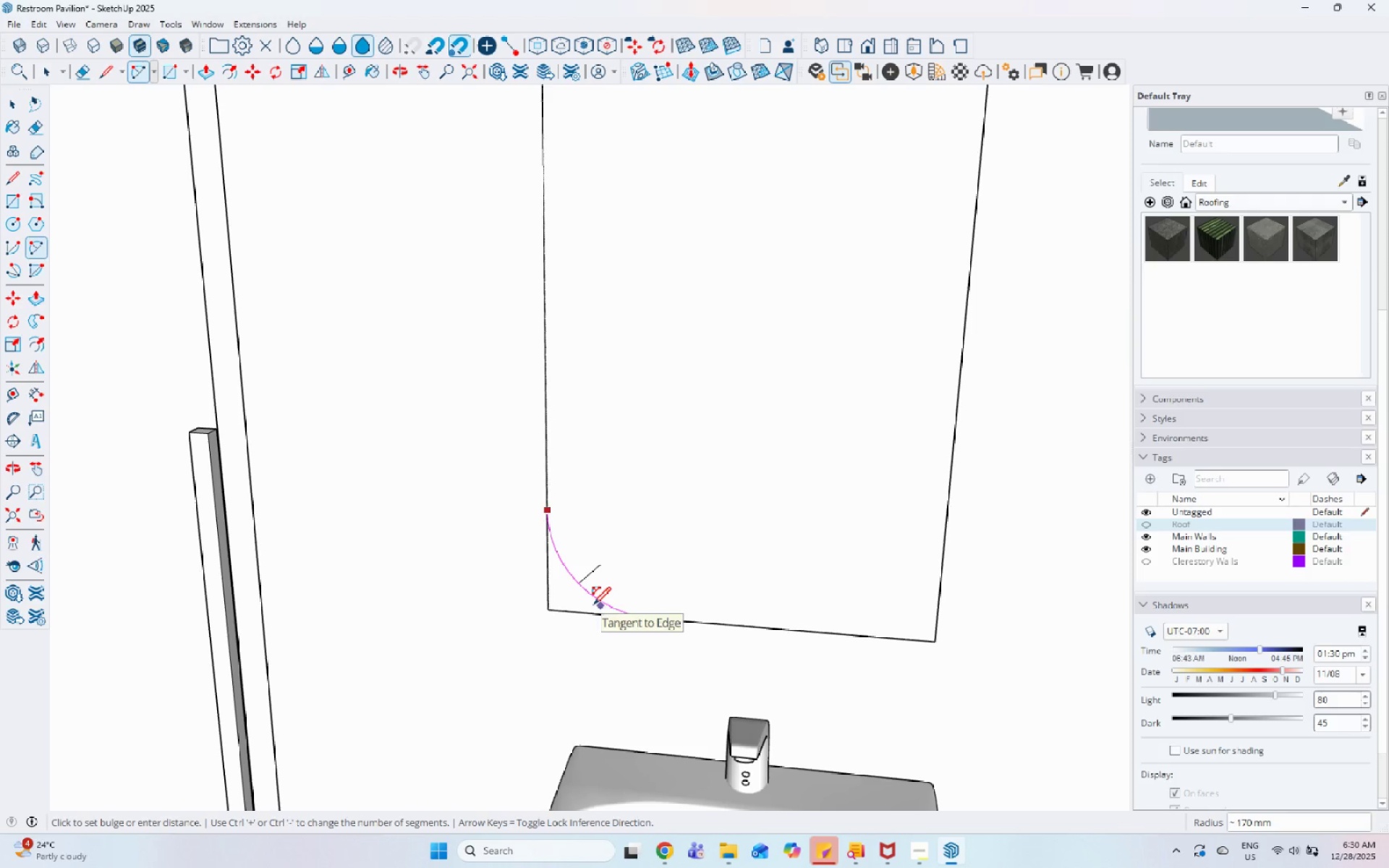 
left_click([593, 606])
 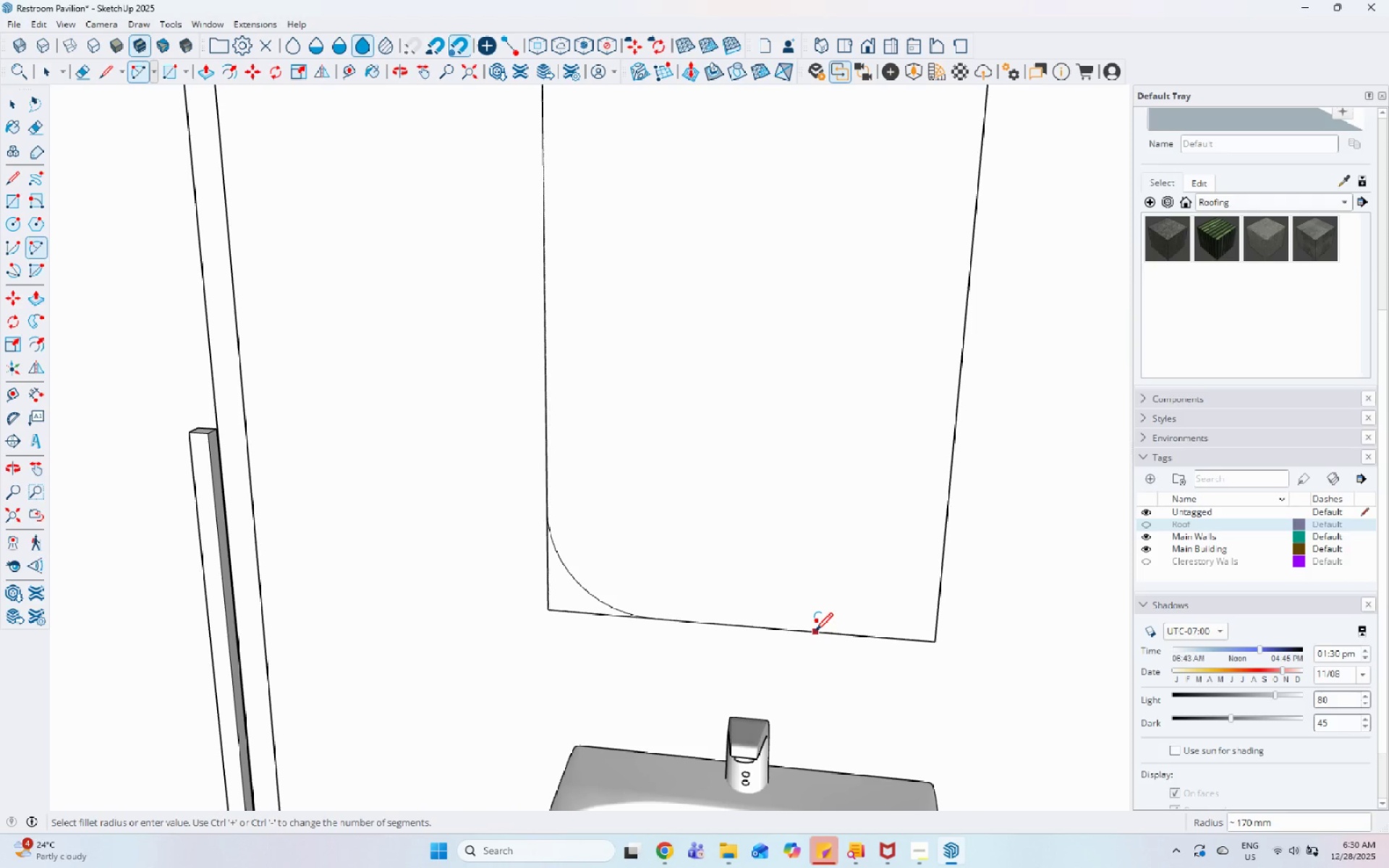 
left_click([835, 634])
 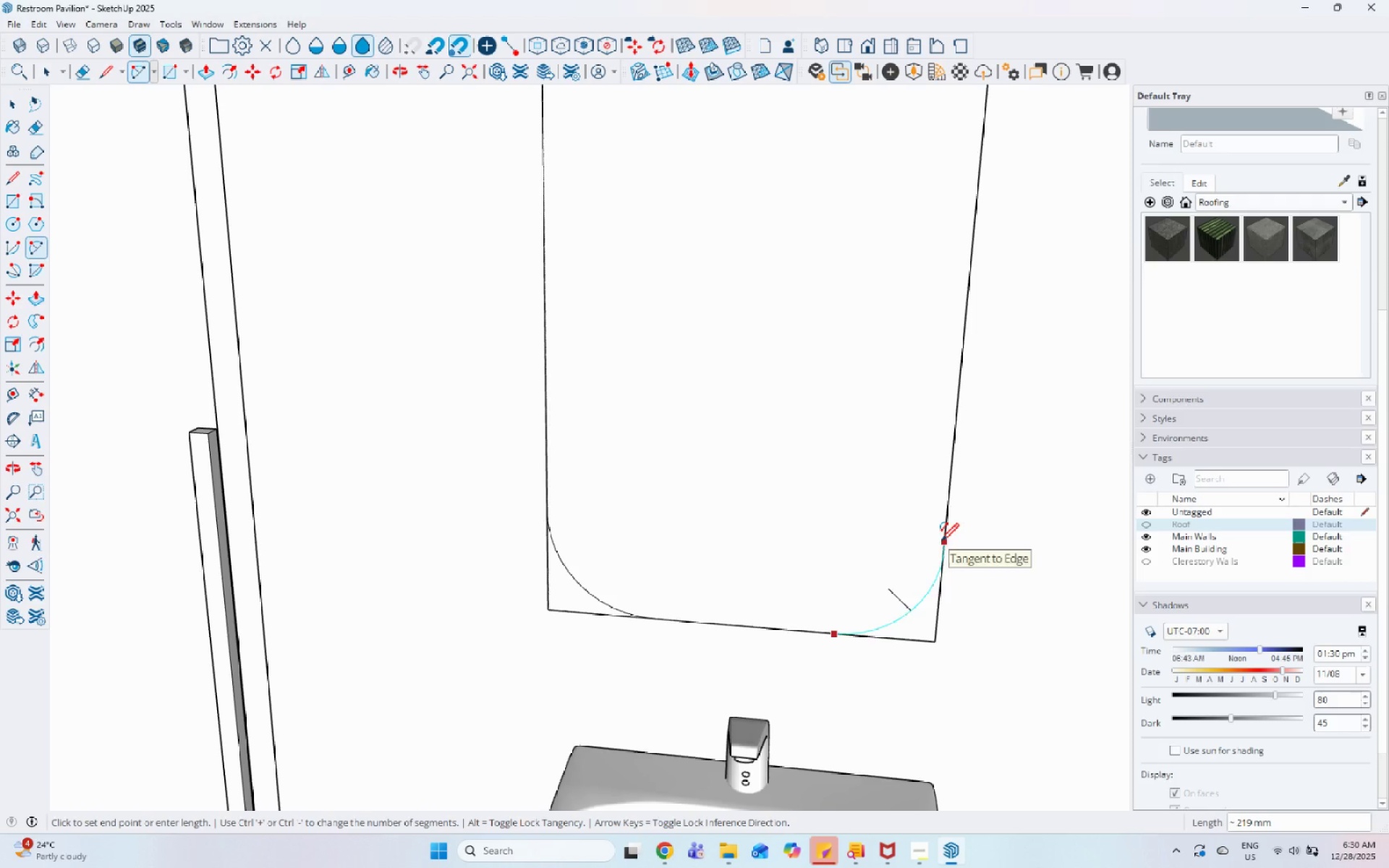 
left_click([940, 550])
 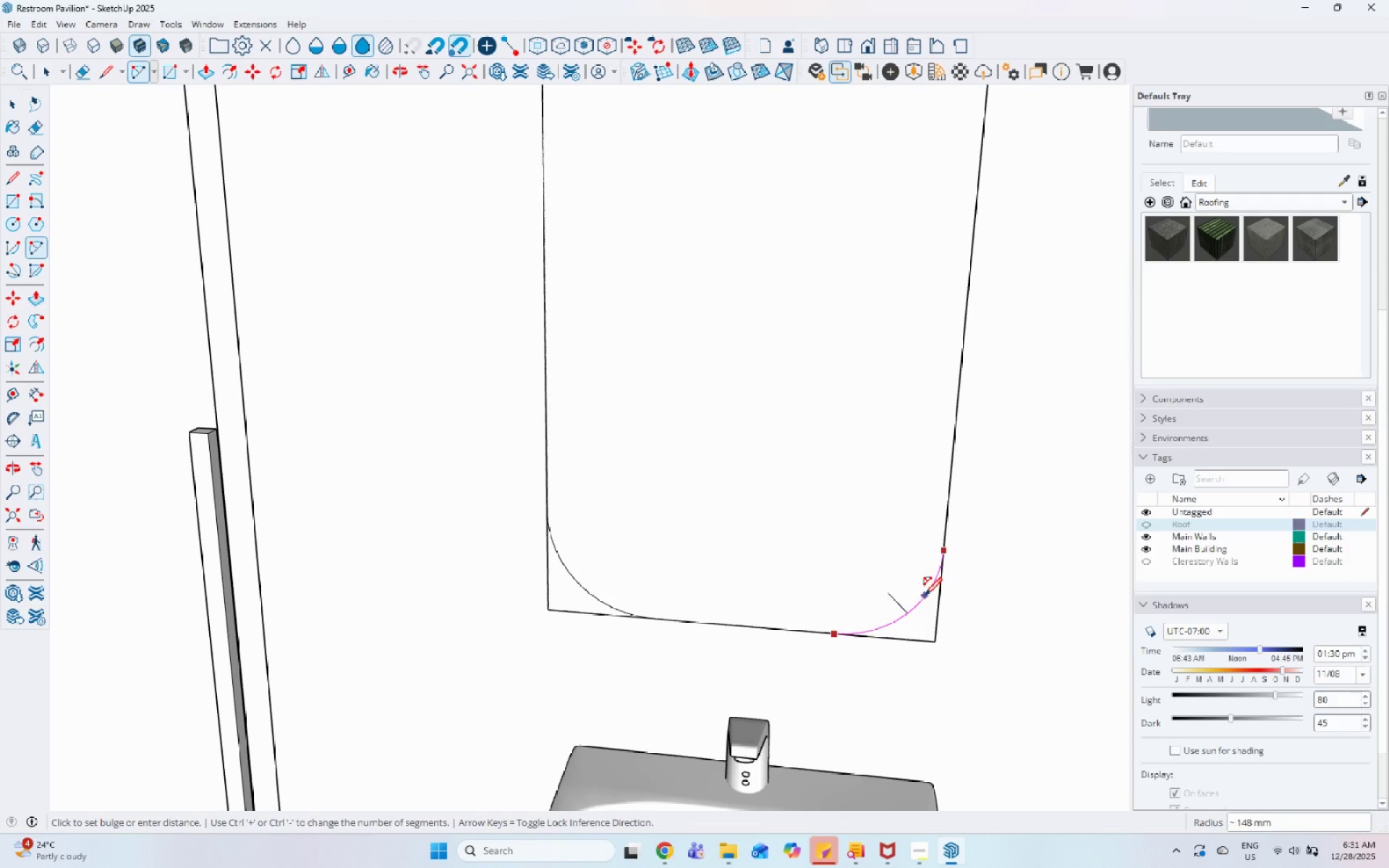 
left_click([925, 597])
 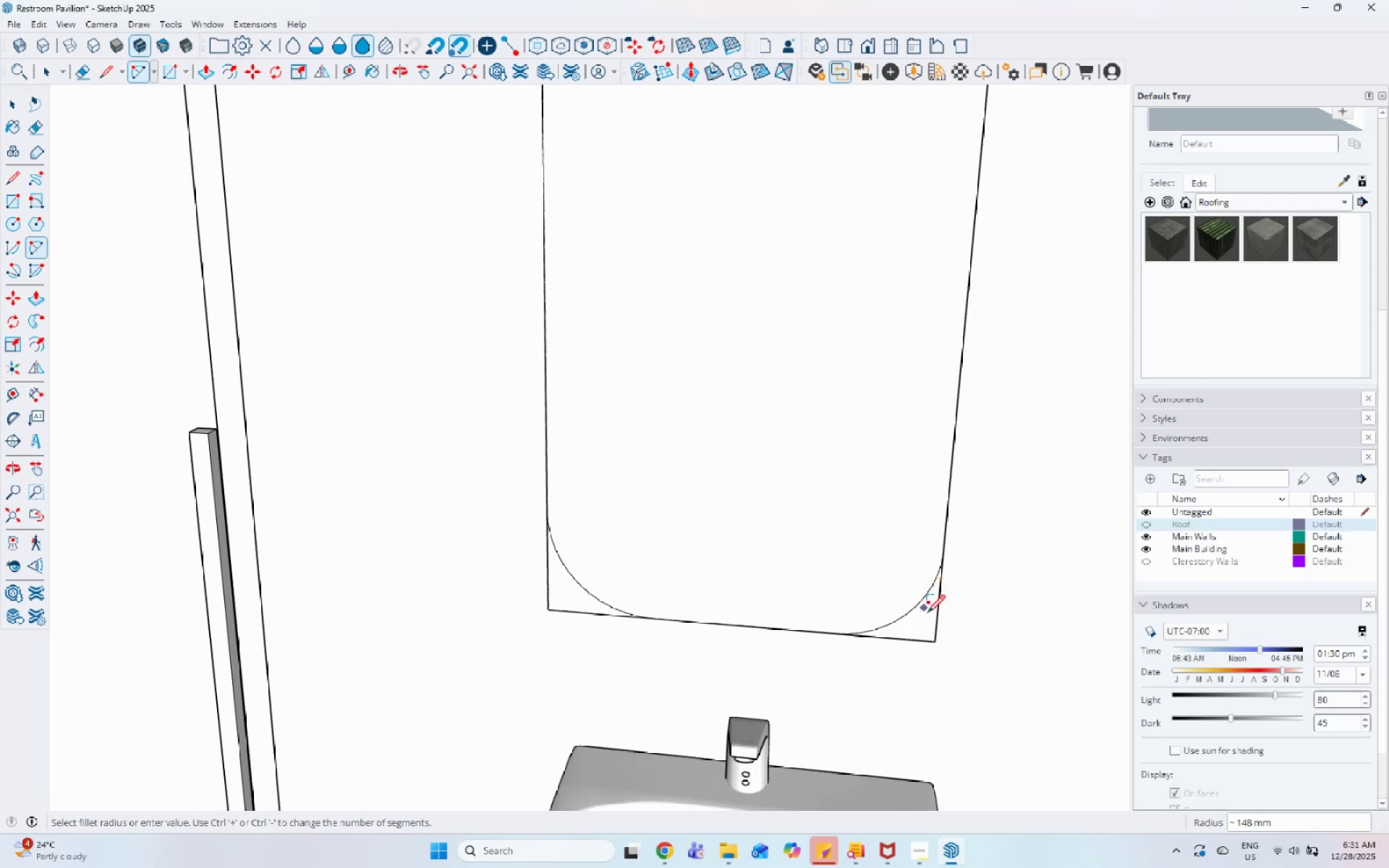 
key(Space)
 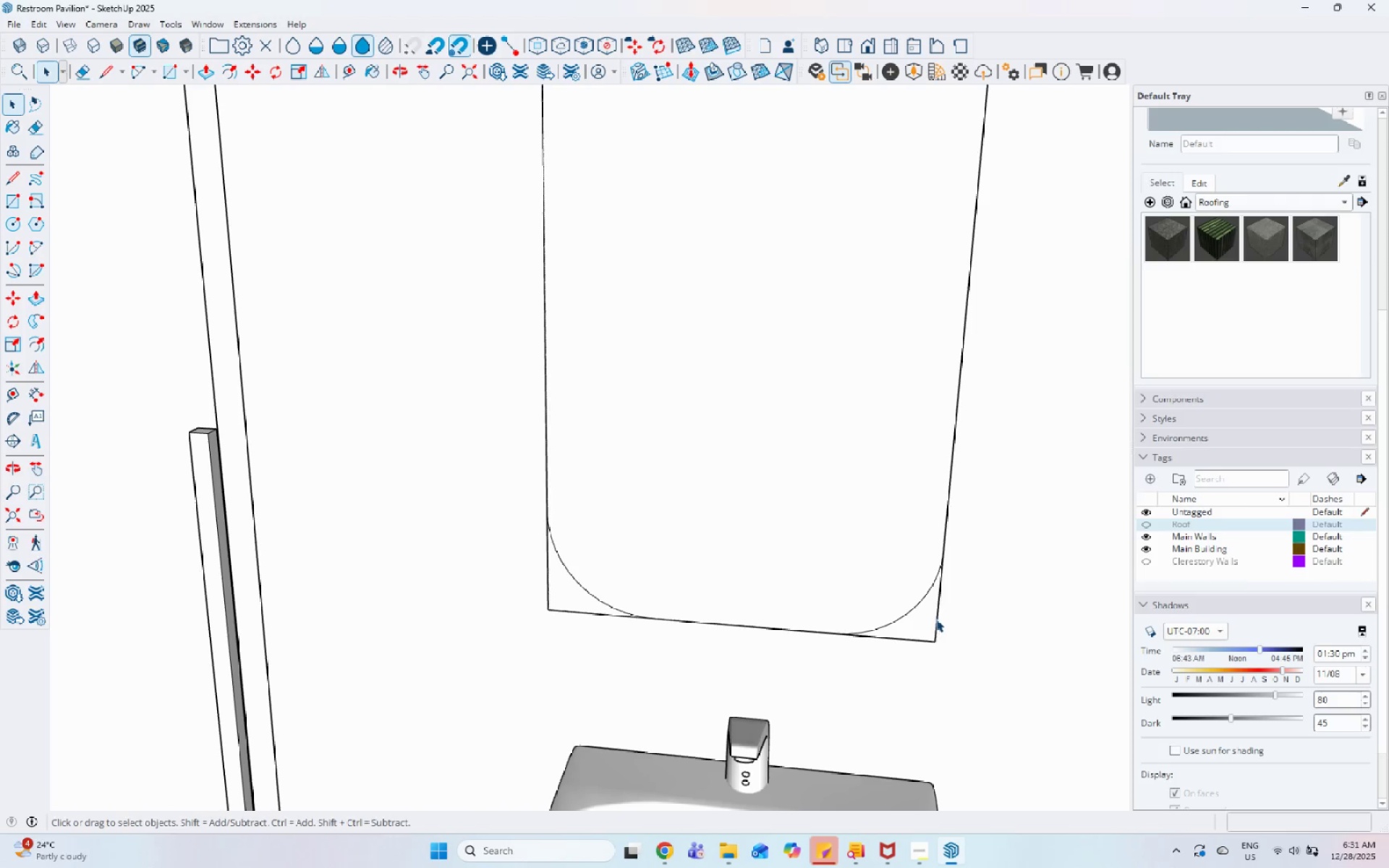 
left_click([936, 619])
 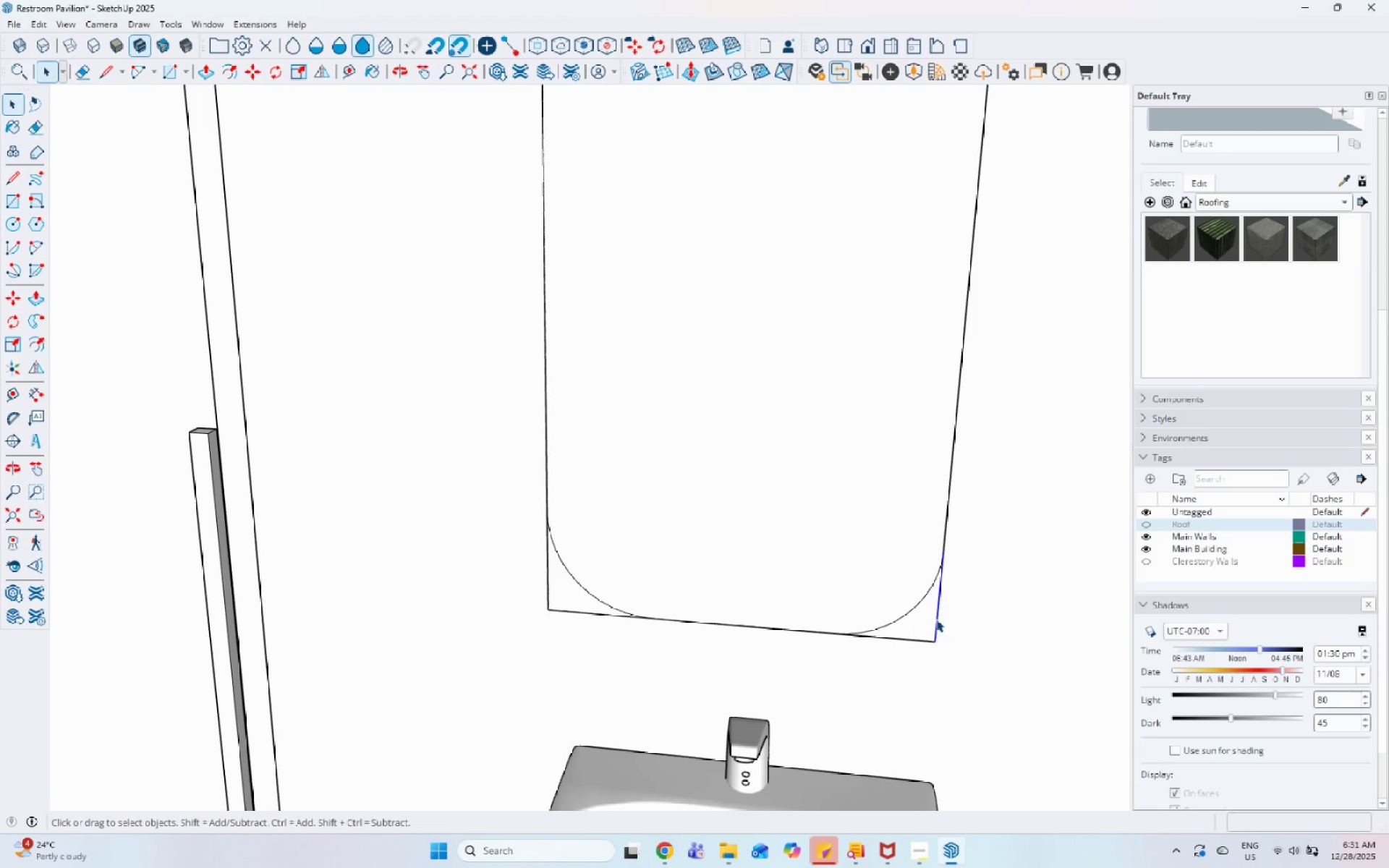 
right_click([936, 619])
 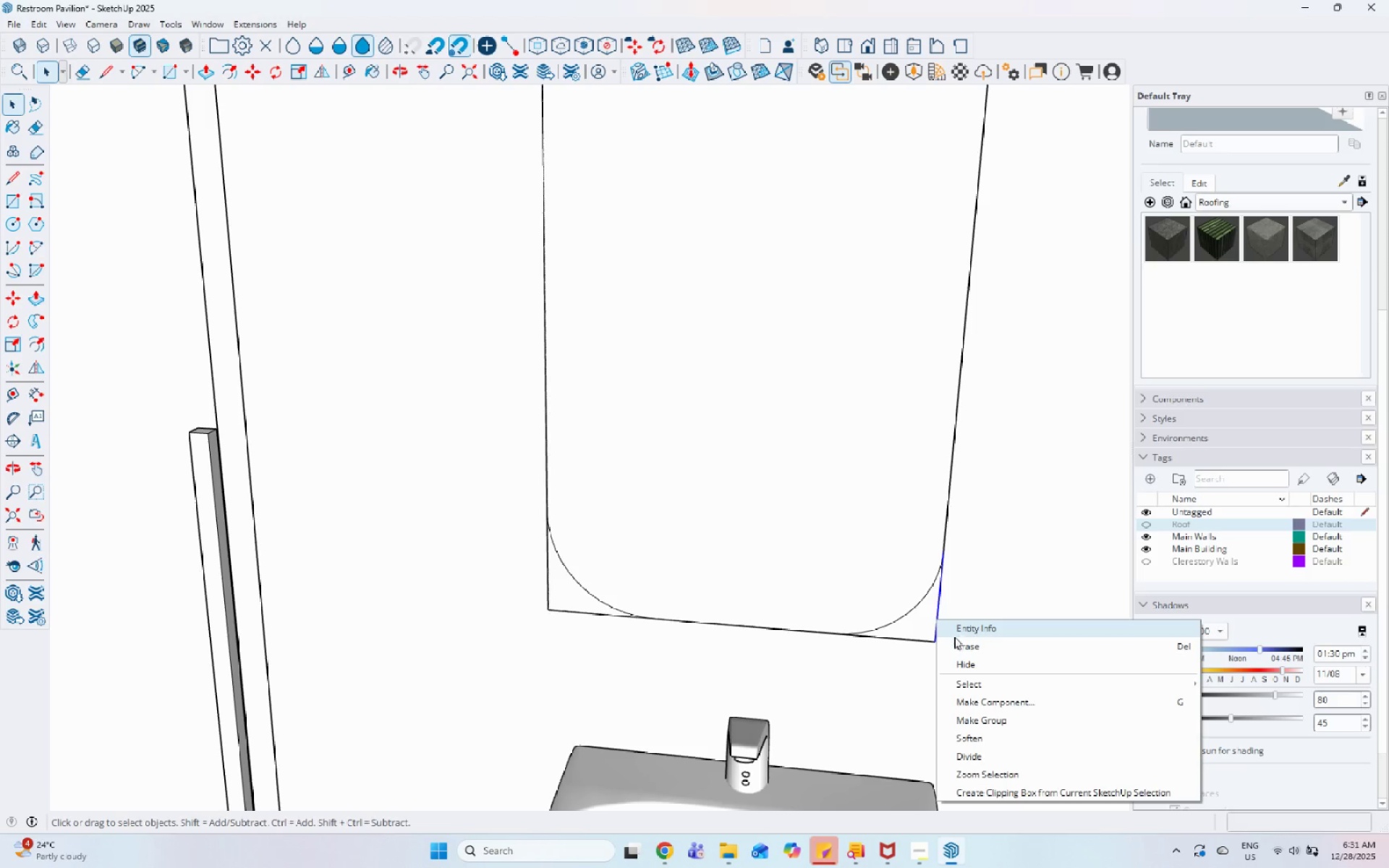 
left_click([954, 645])
 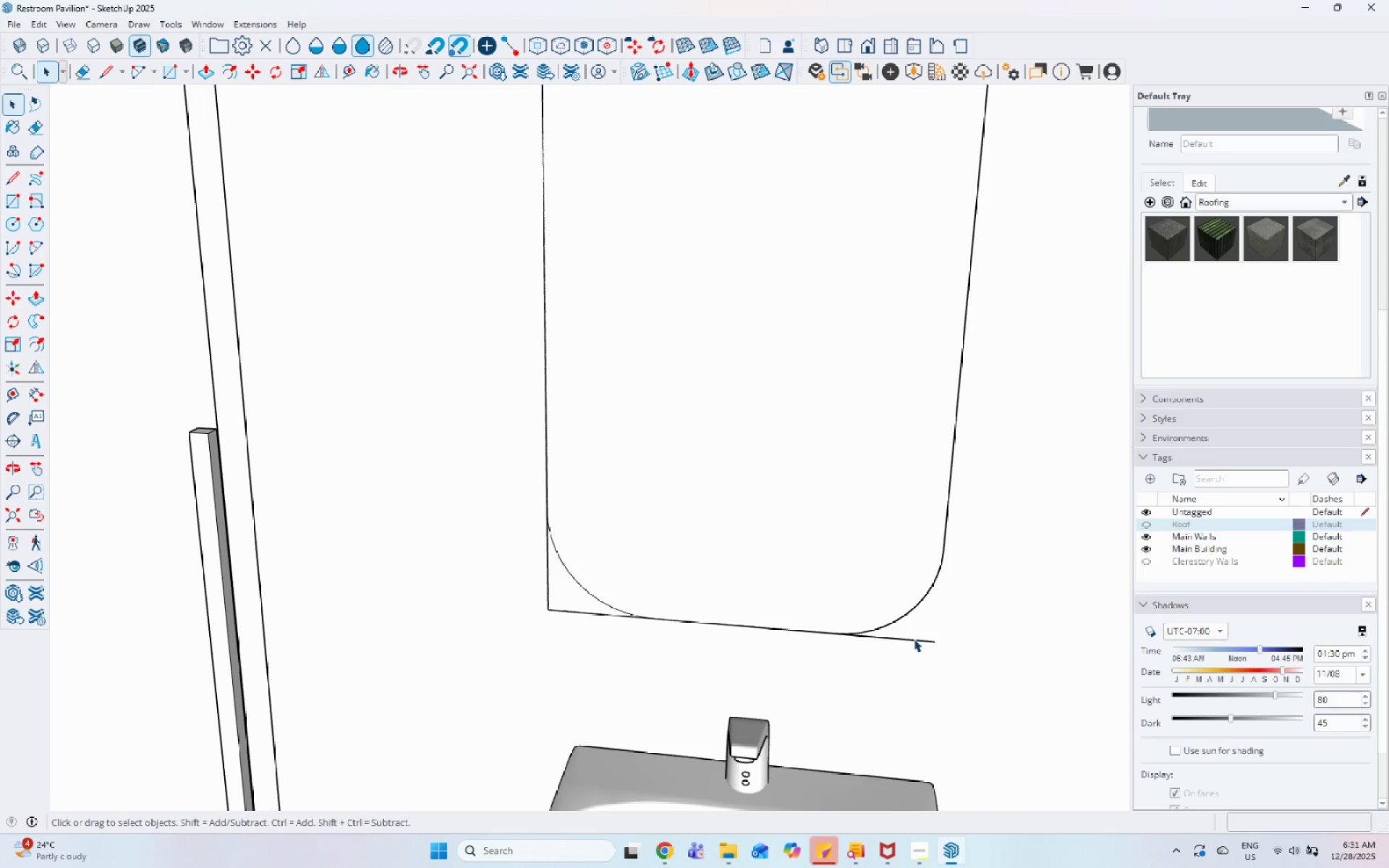 
left_click([912, 641])
 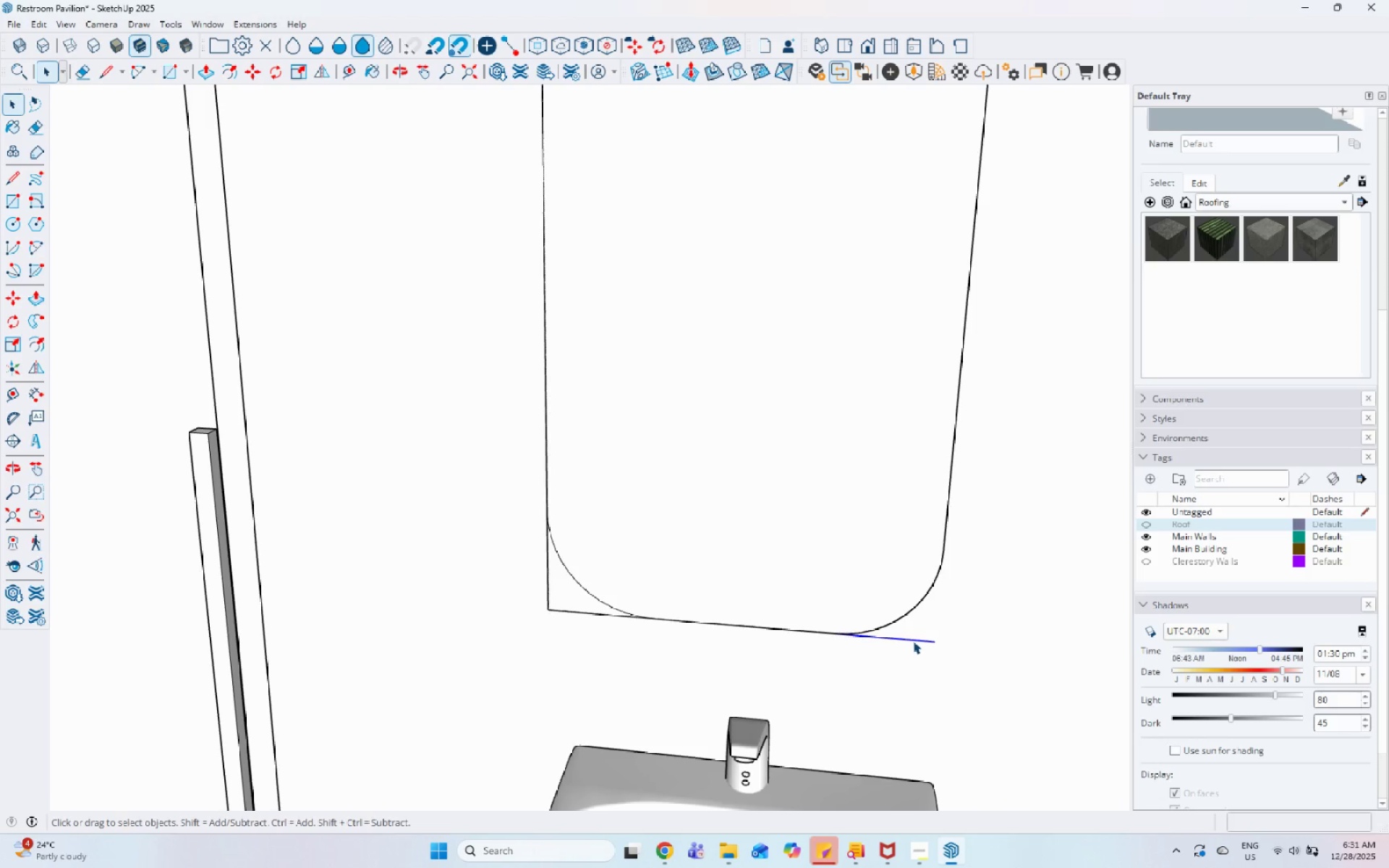 
right_click([913, 641])
 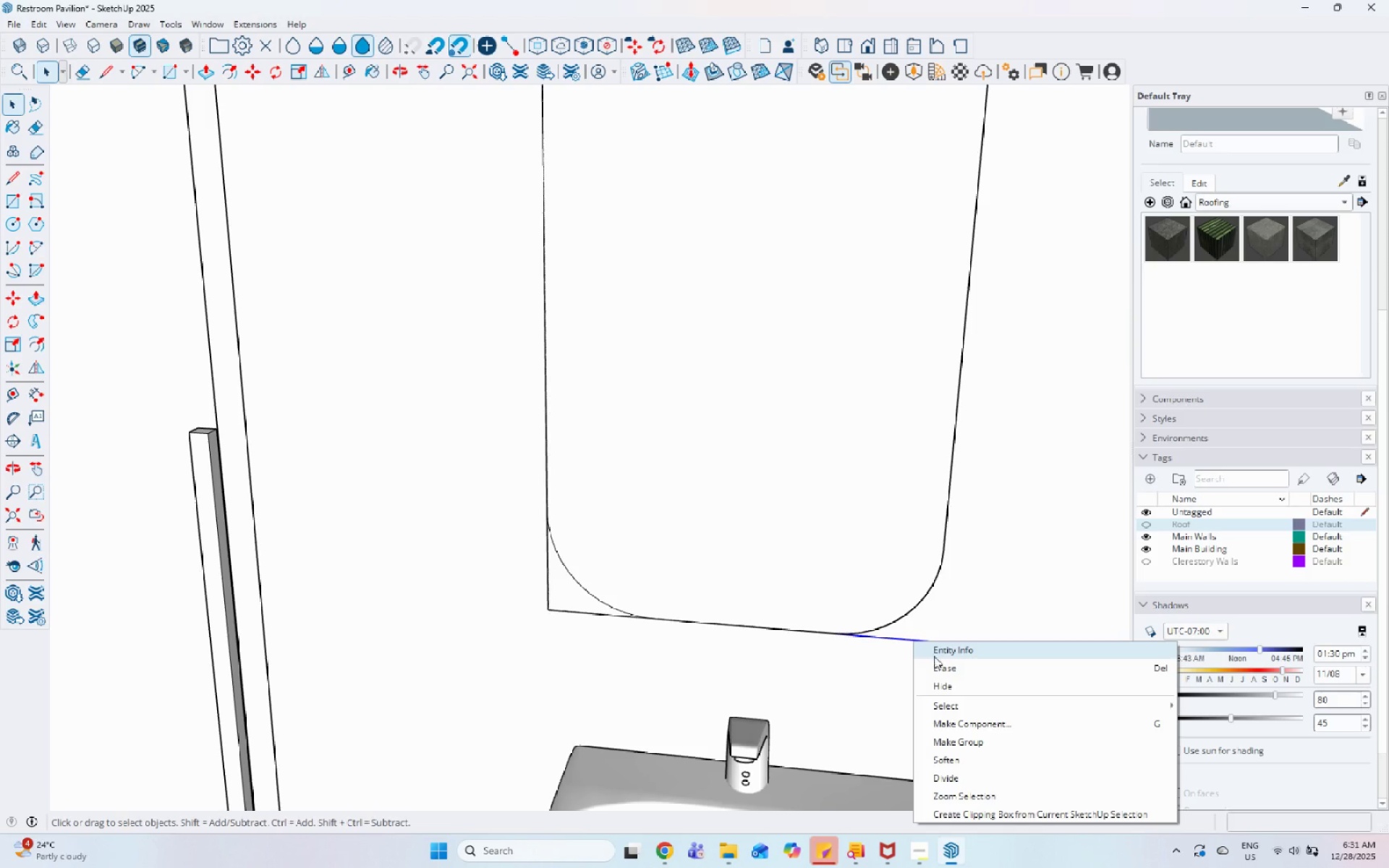 
left_click([940, 664])
 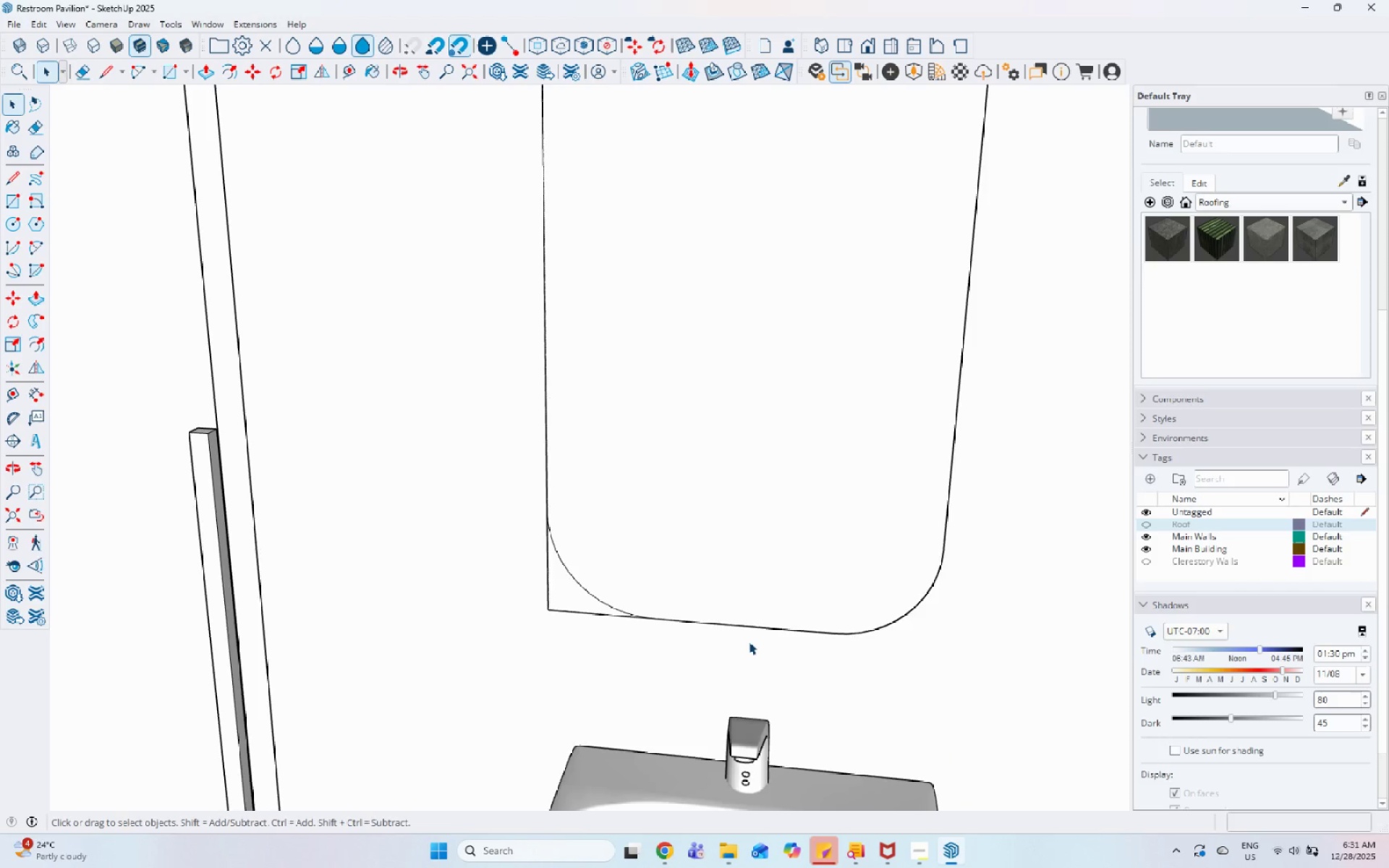 
scroll: coordinate [763, 603], scroll_direction: down, amount: 10.0
 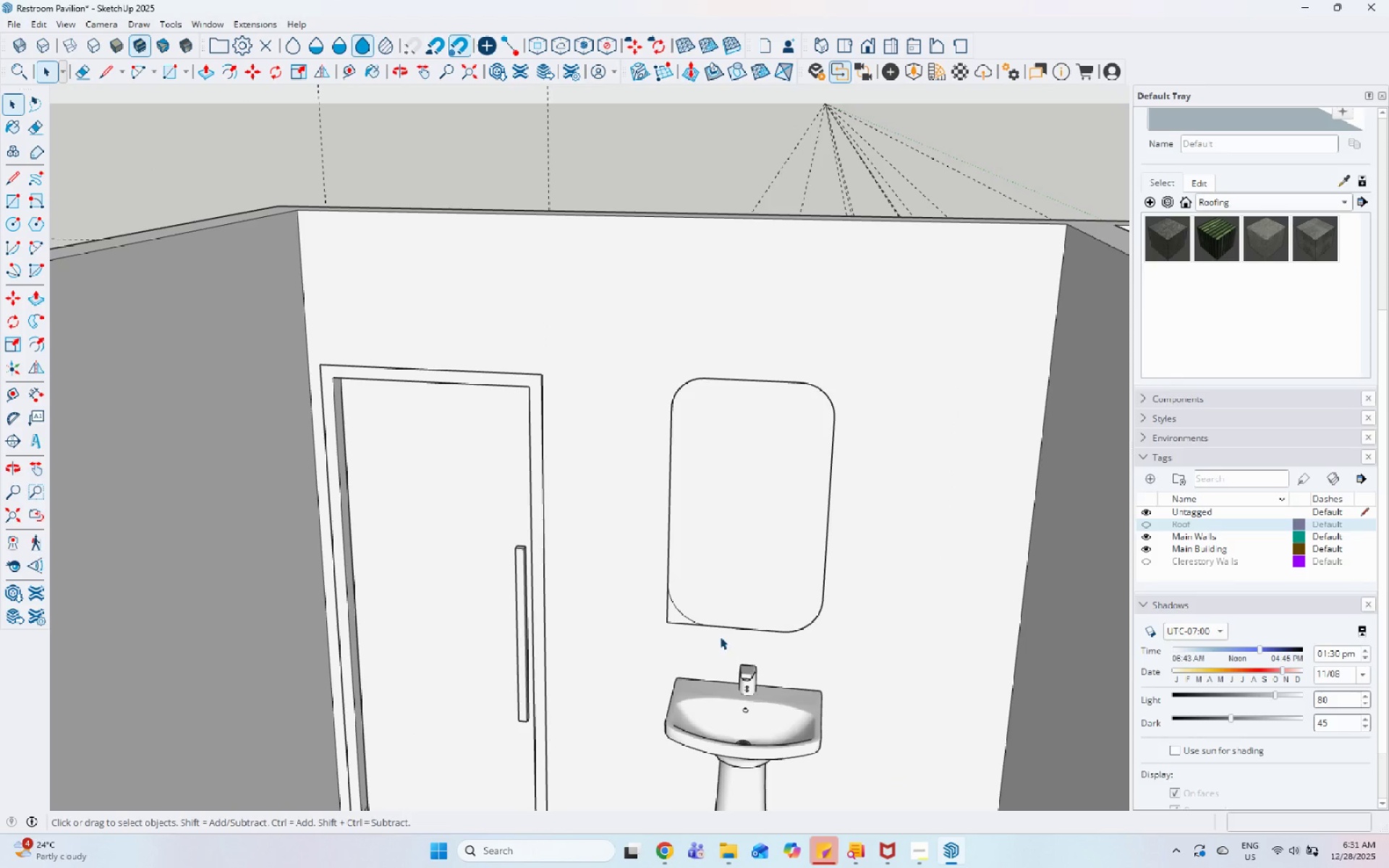 
left_click([666, 603])
 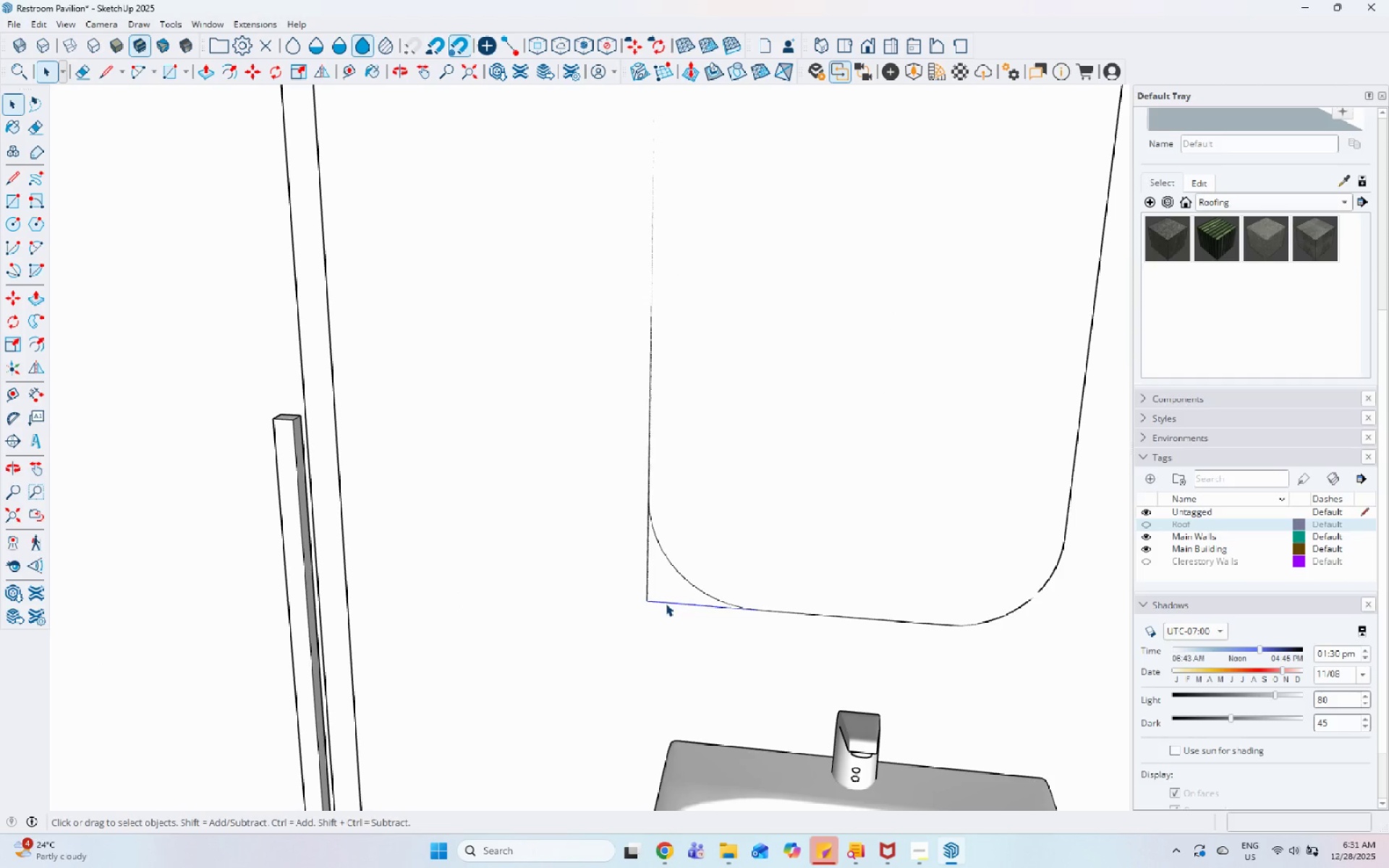 
scroll: coordinate [668, 629], scroll_direction: up, amount: 9.0
 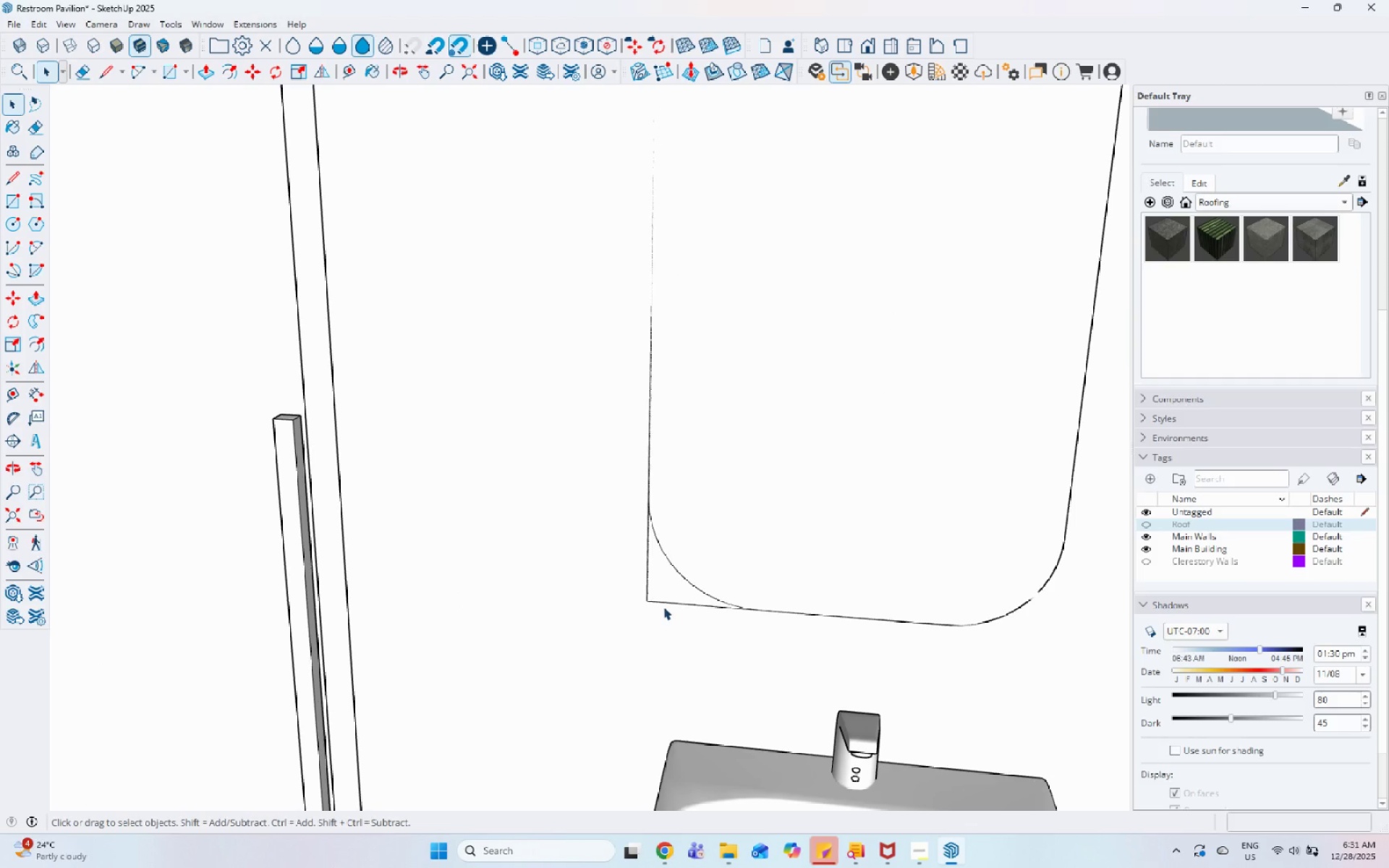 
right_click([666, 603])
 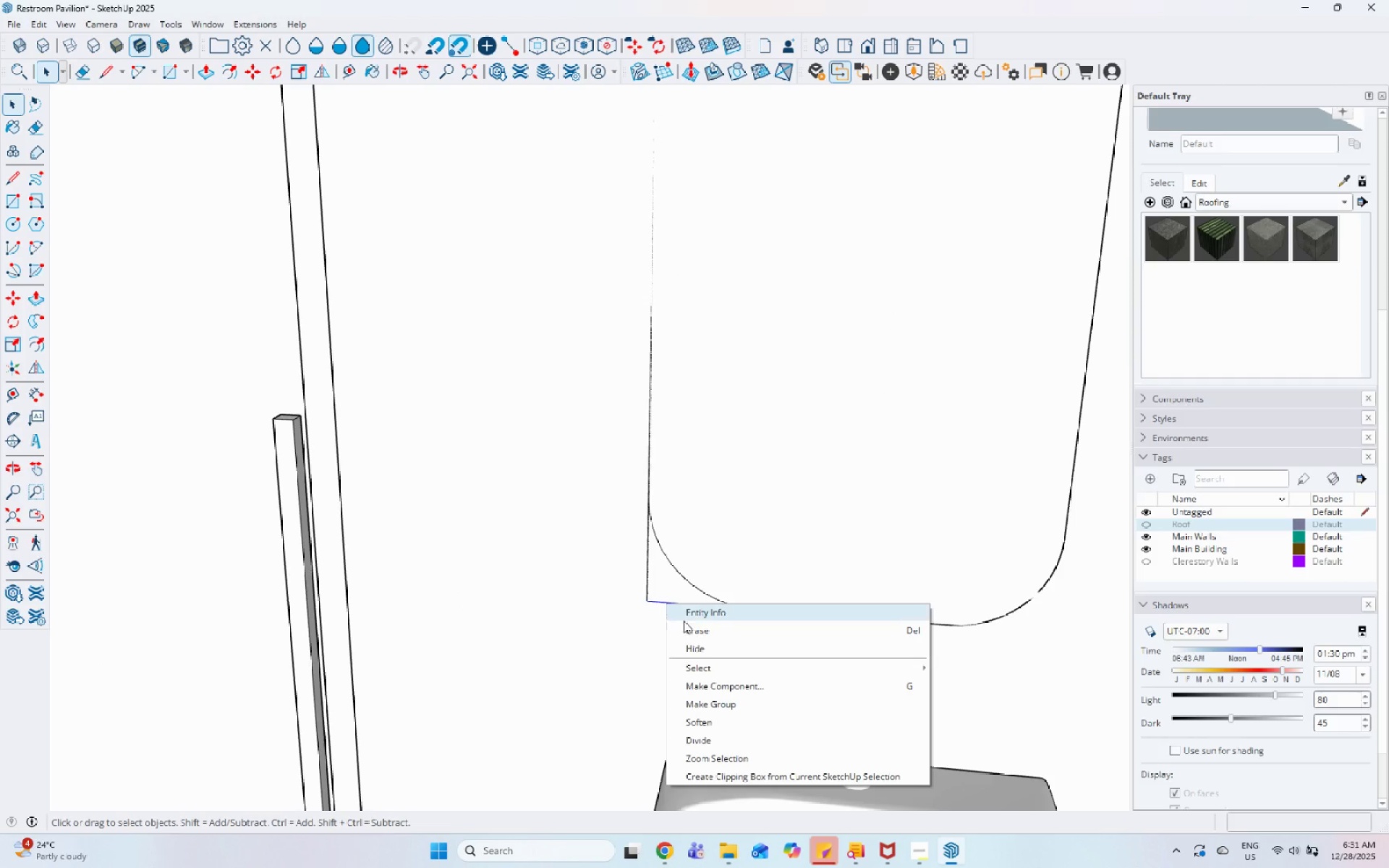 
left_click([688, 625])
 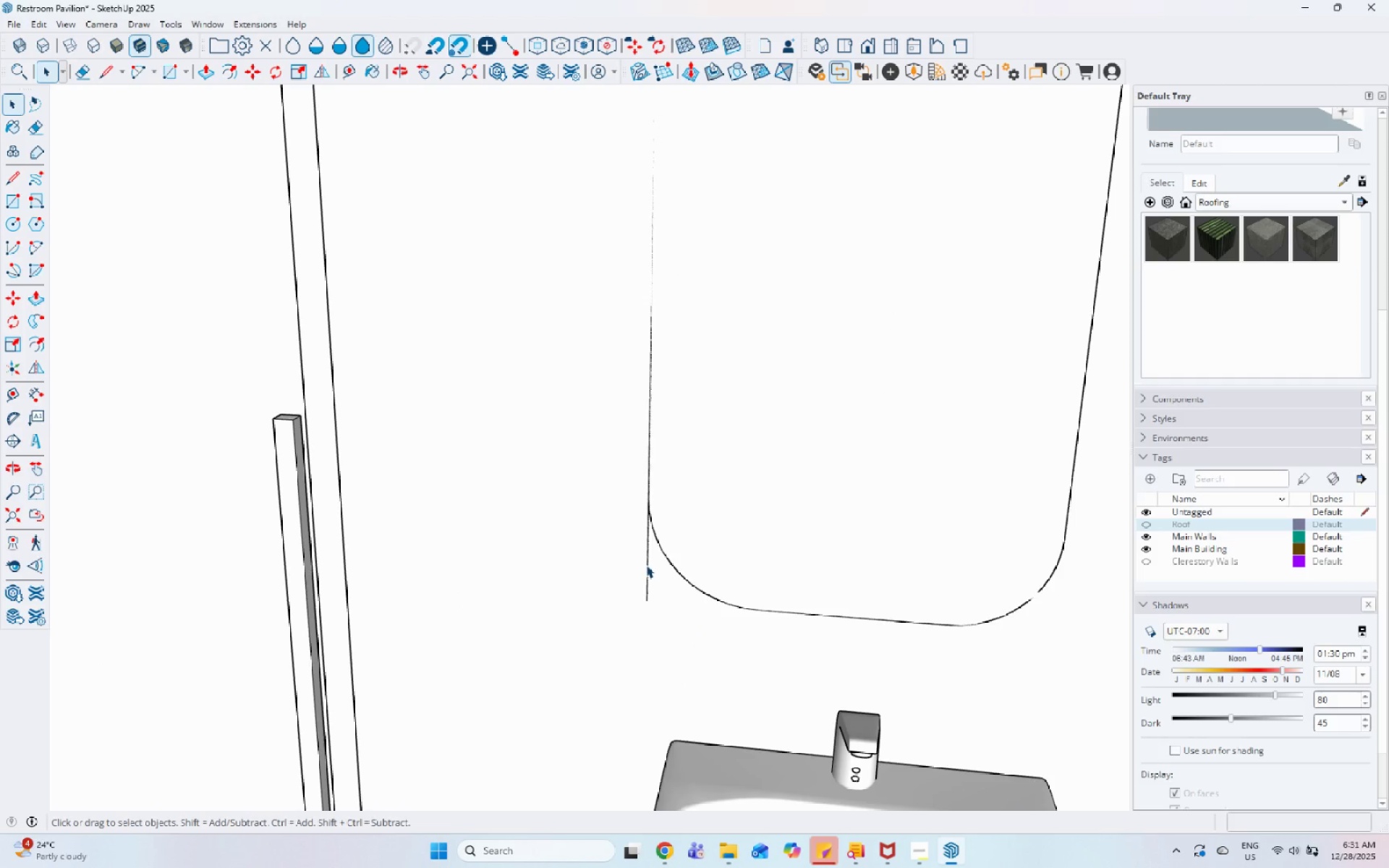 
left_click([646, 564])
 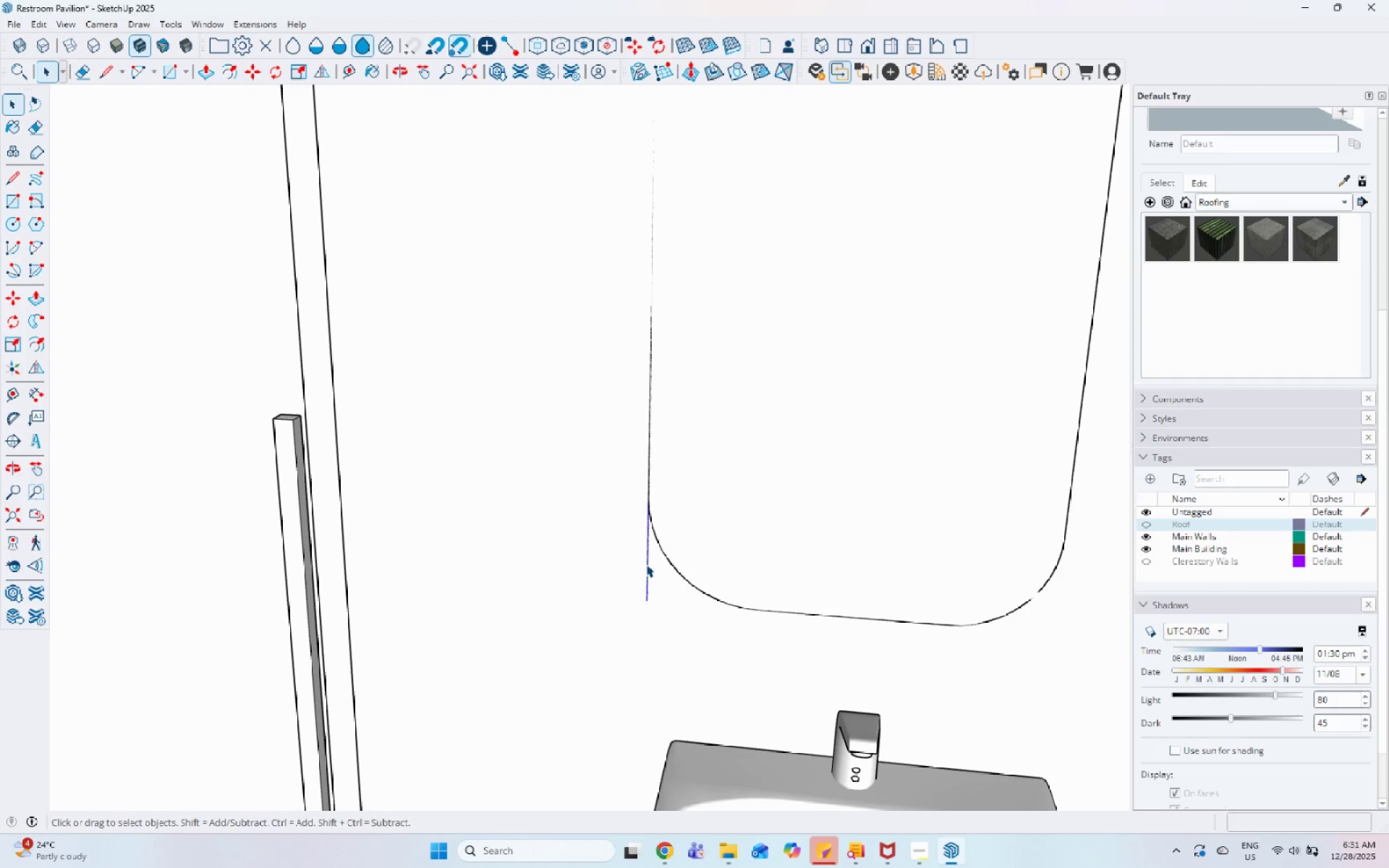 
right_click([646, 564])
 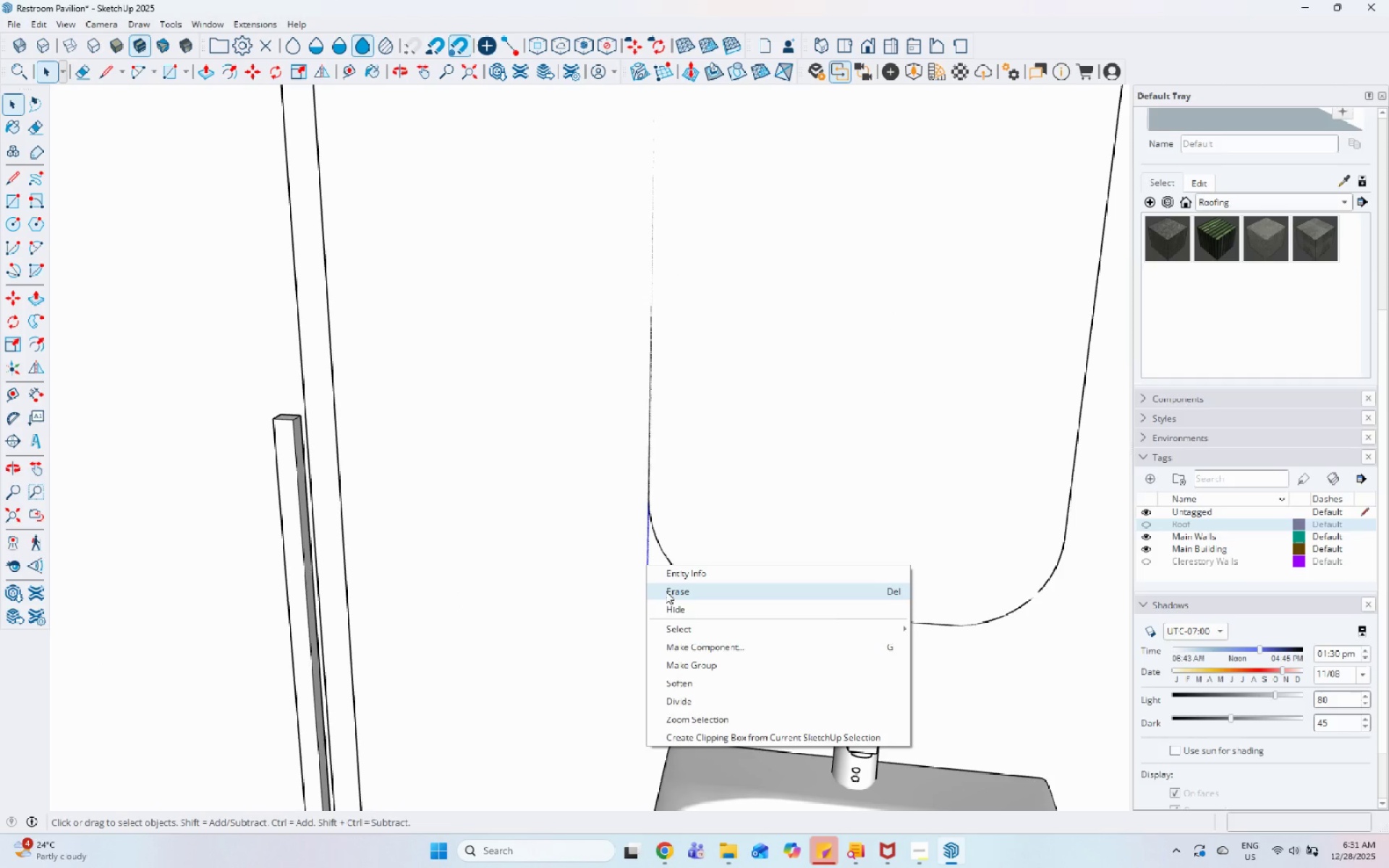 
left_click([666, 591])
 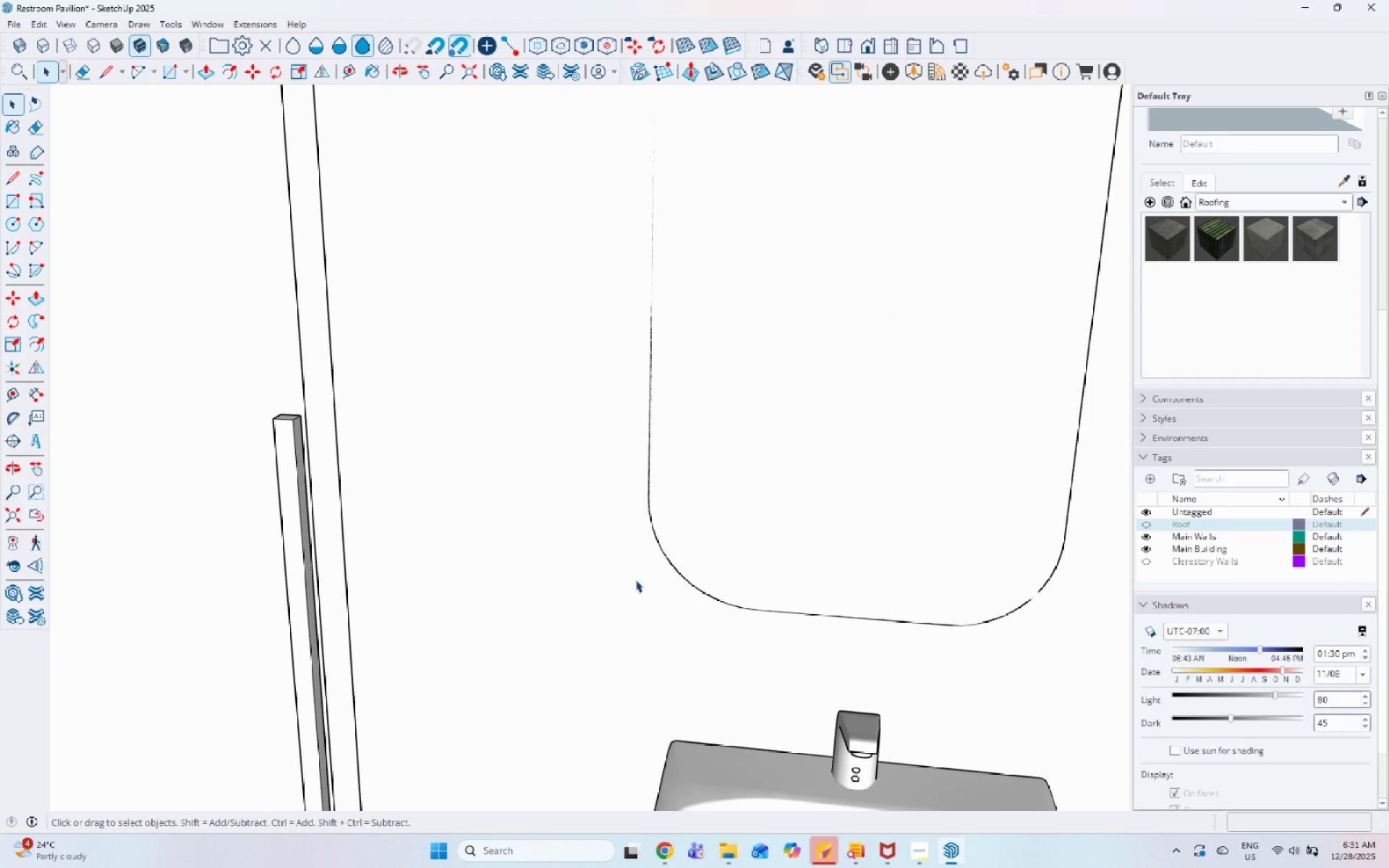 
scroll: coordinate [632, 579], scroll_direction: down, amount: 12.0
 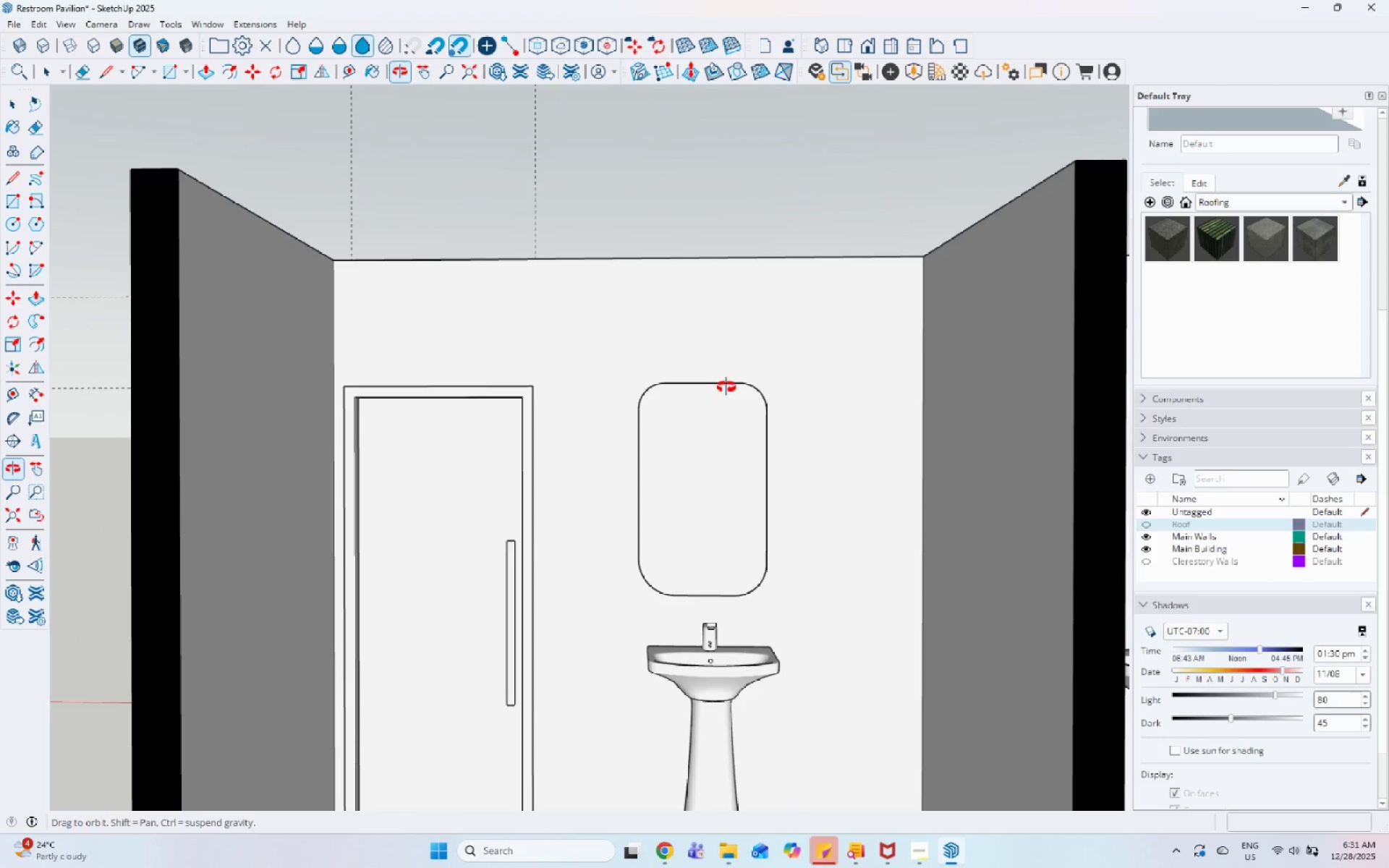 
left_click([724, 403])
 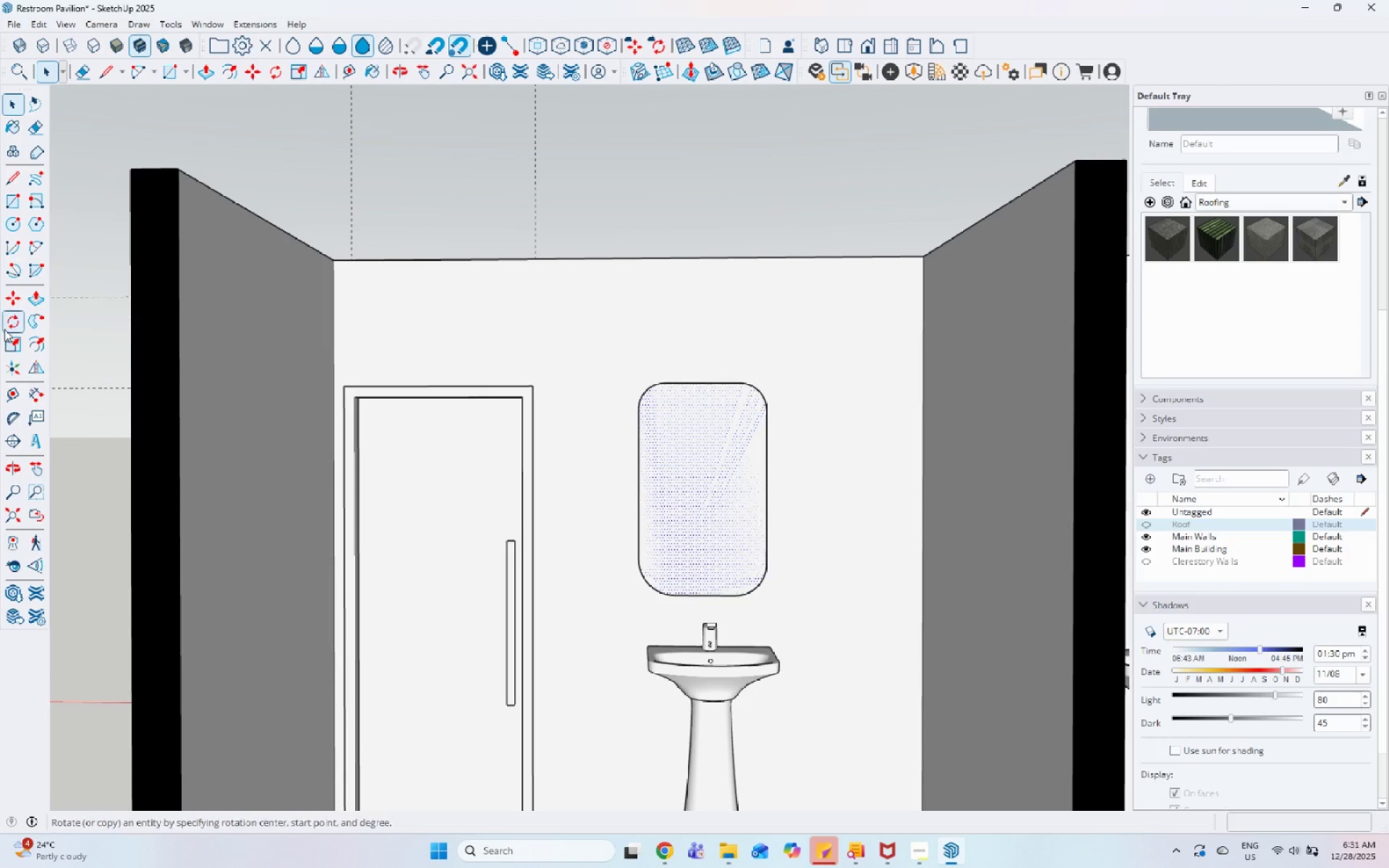 
left_click([35, 316])
 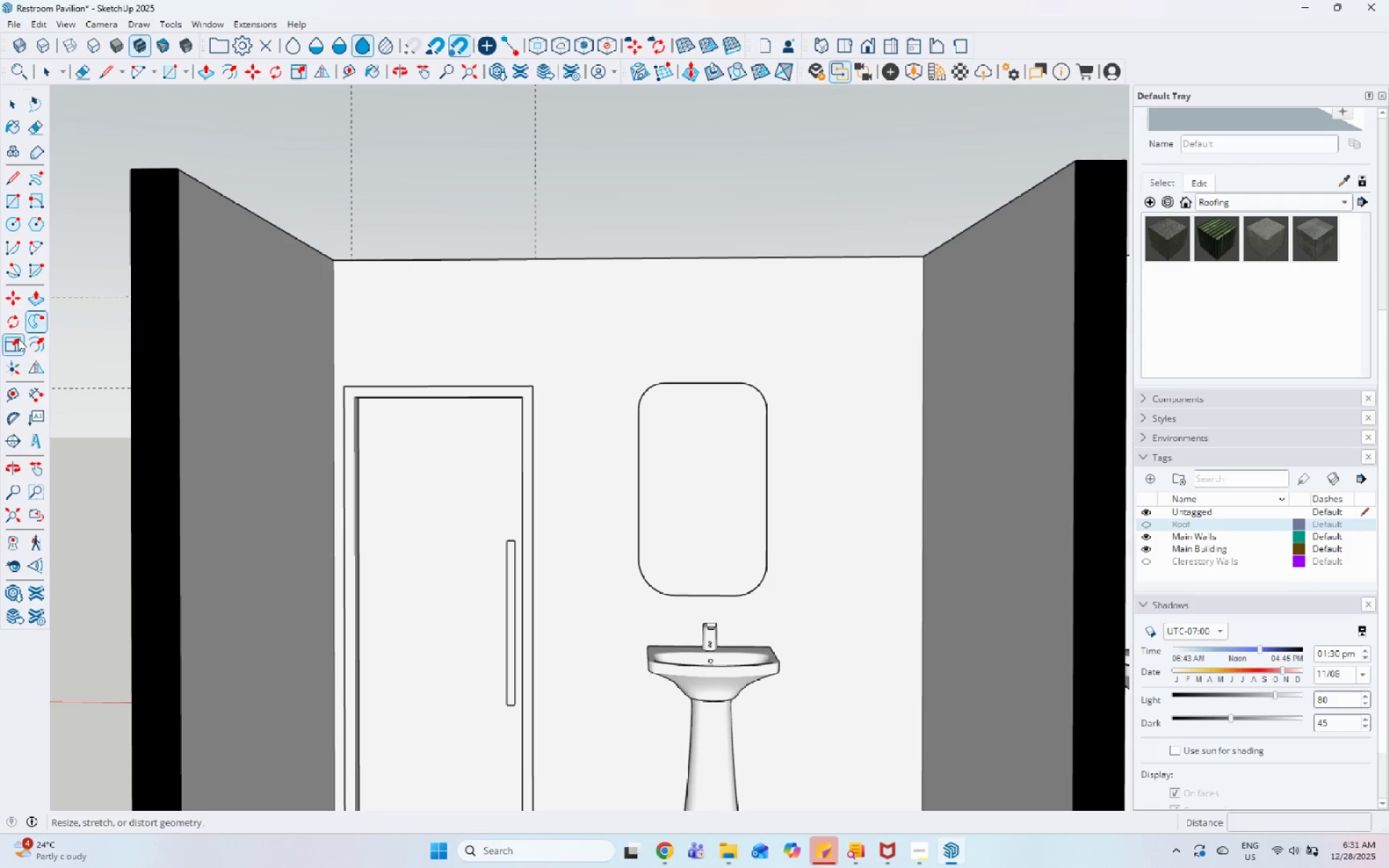 
double_click([44, 346])
 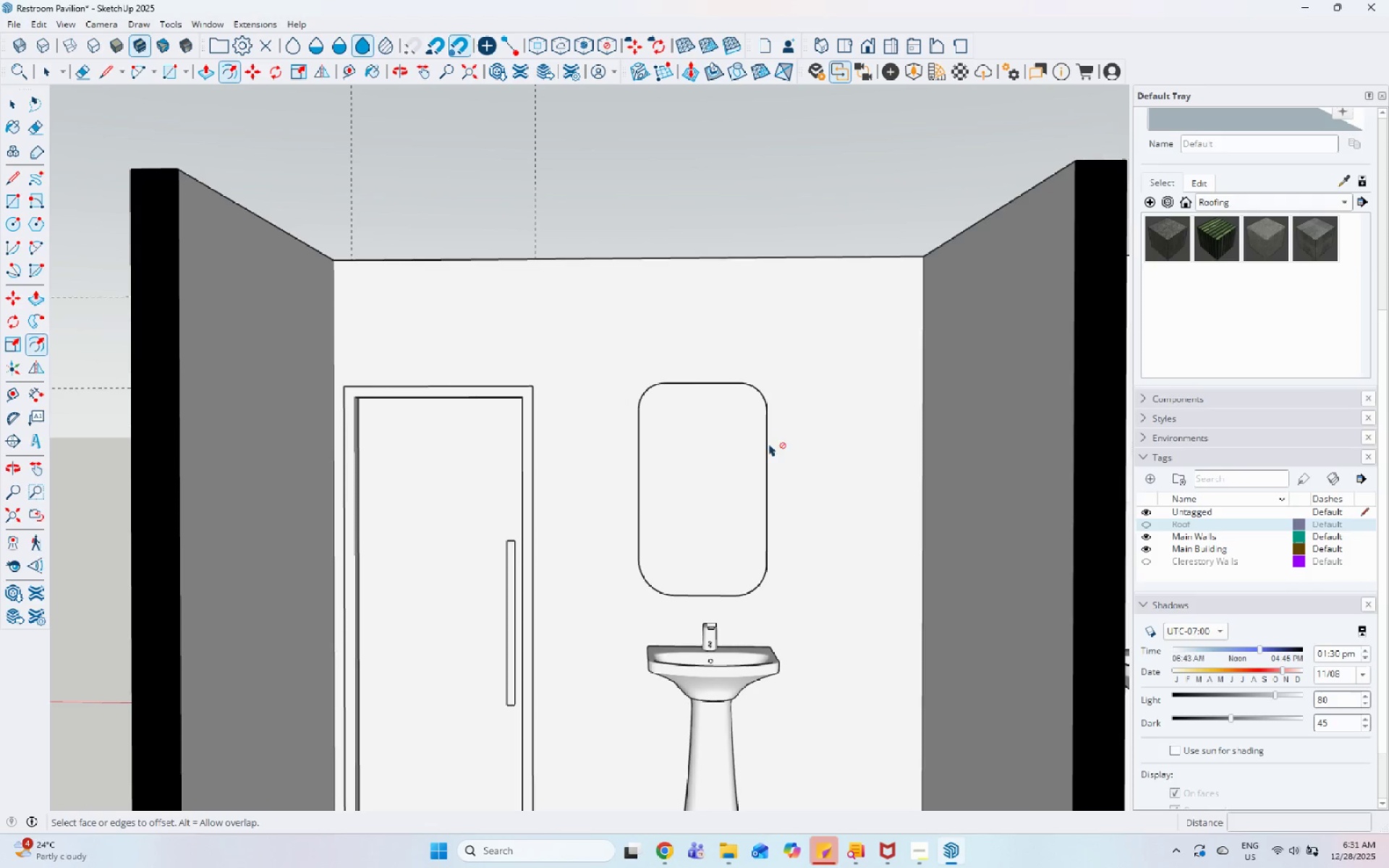 
scroll: coordinate [755, 426], scroll_direction: up, amount: 3.0
 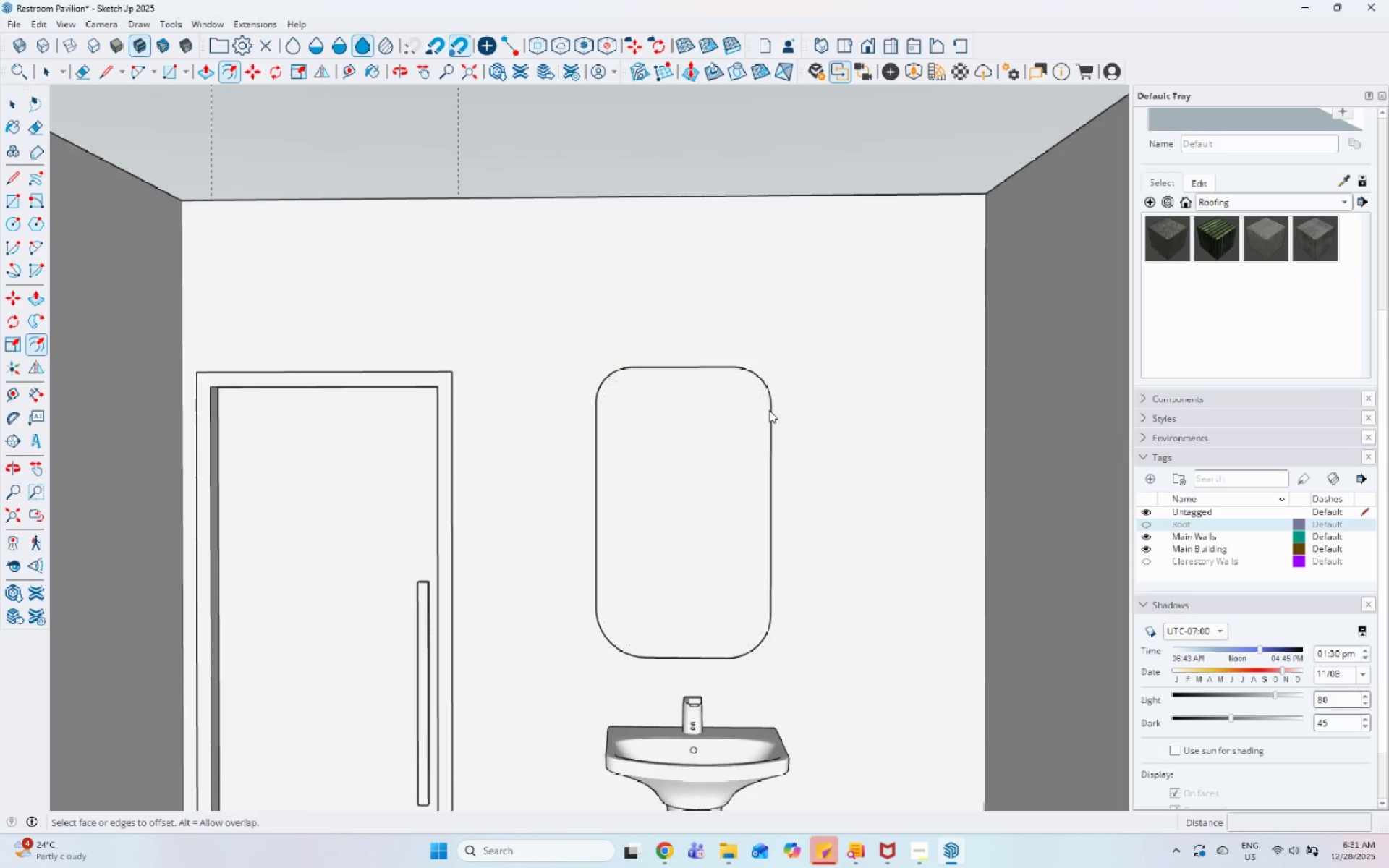 
left_click([765, 411])
 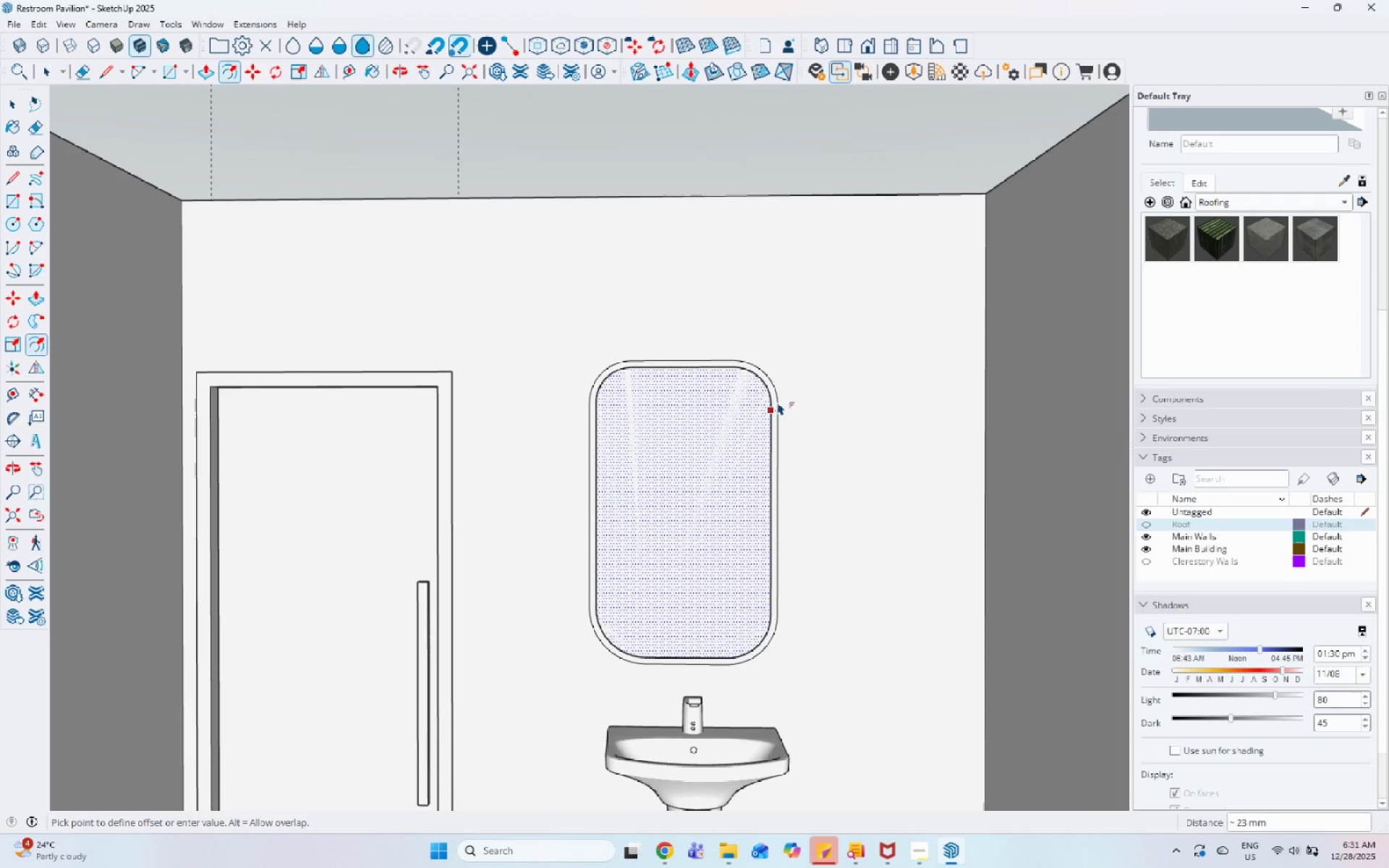 
key(Numpad2)
 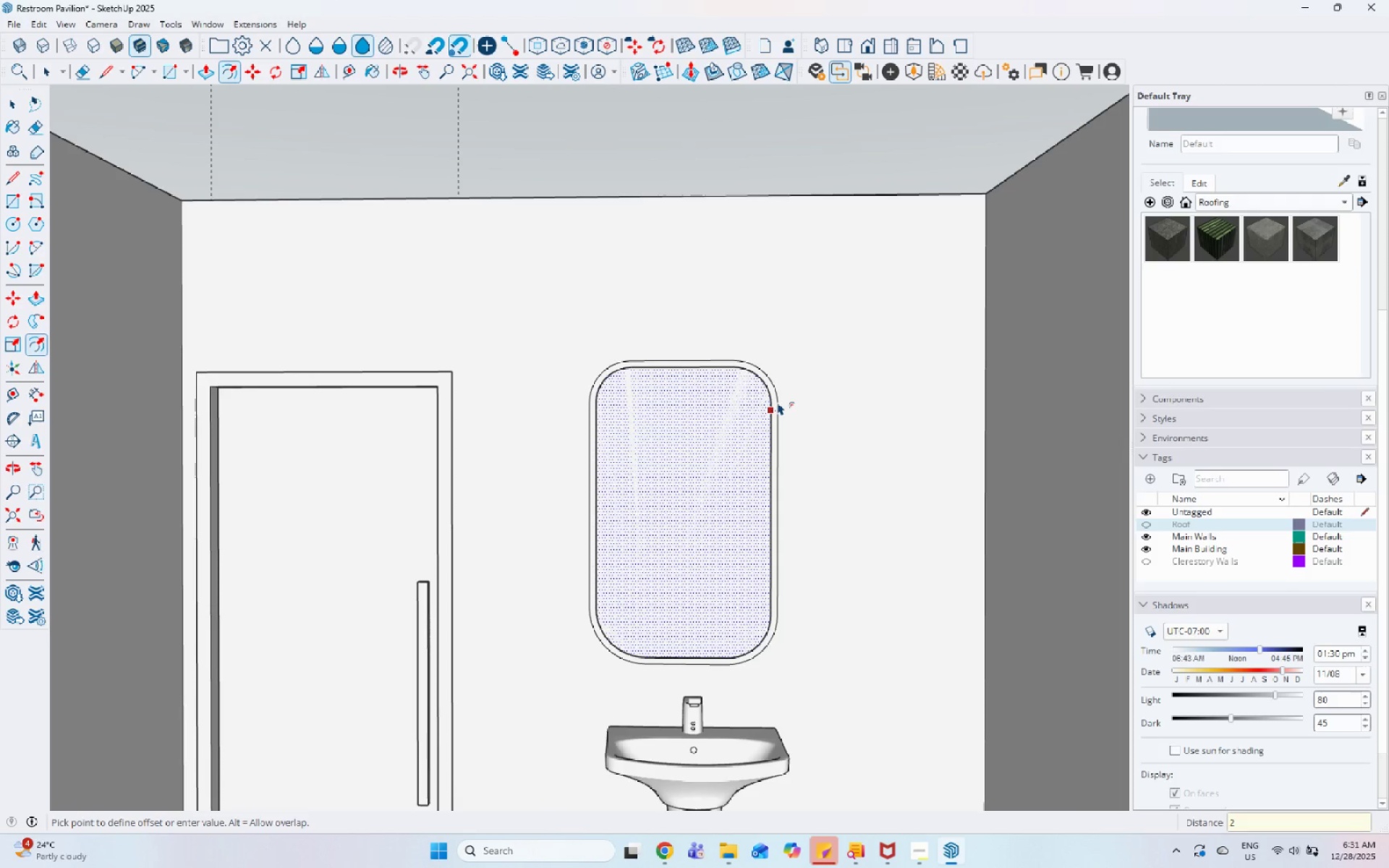 
key(Numpad5)
 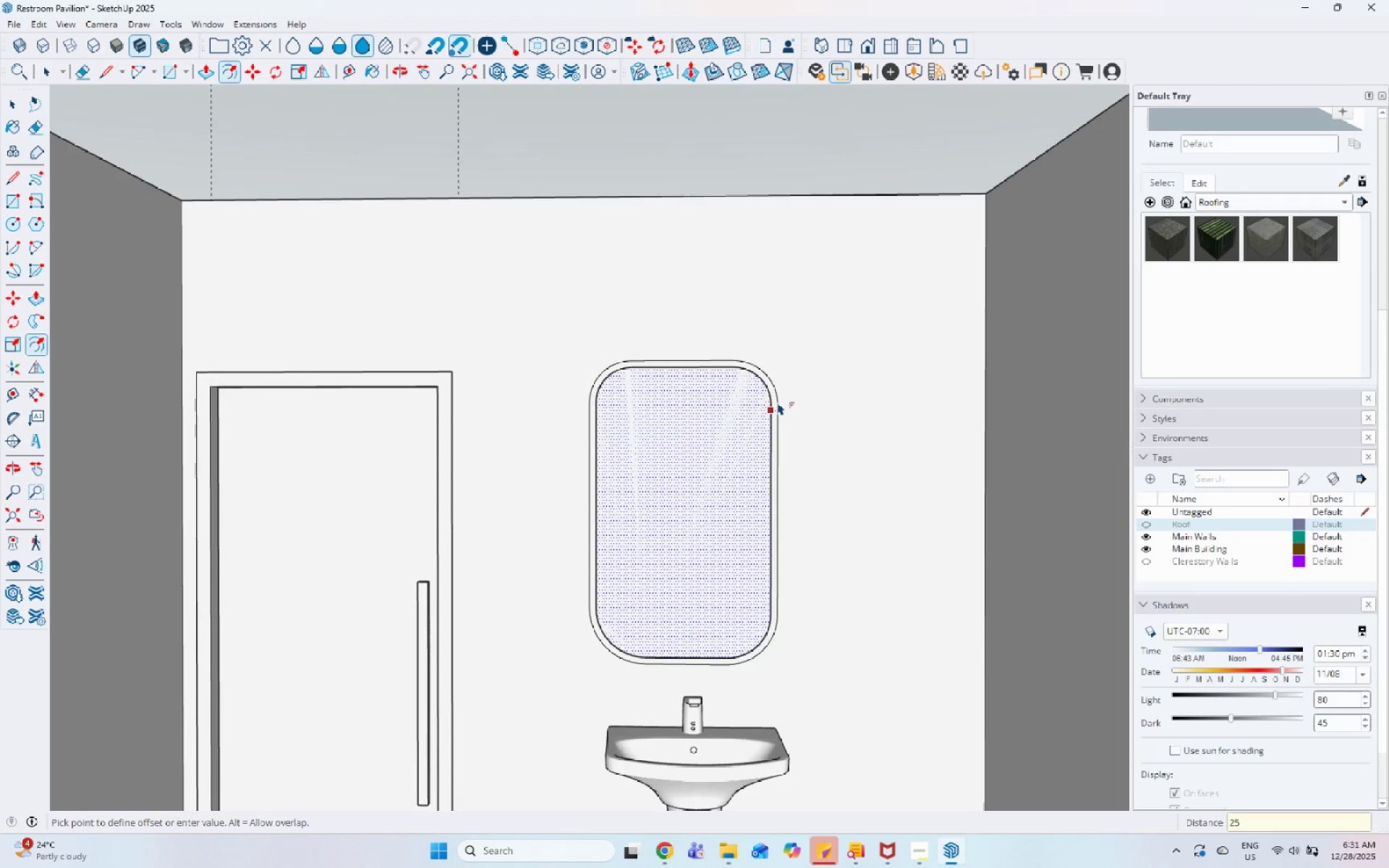 
key(Enter)
 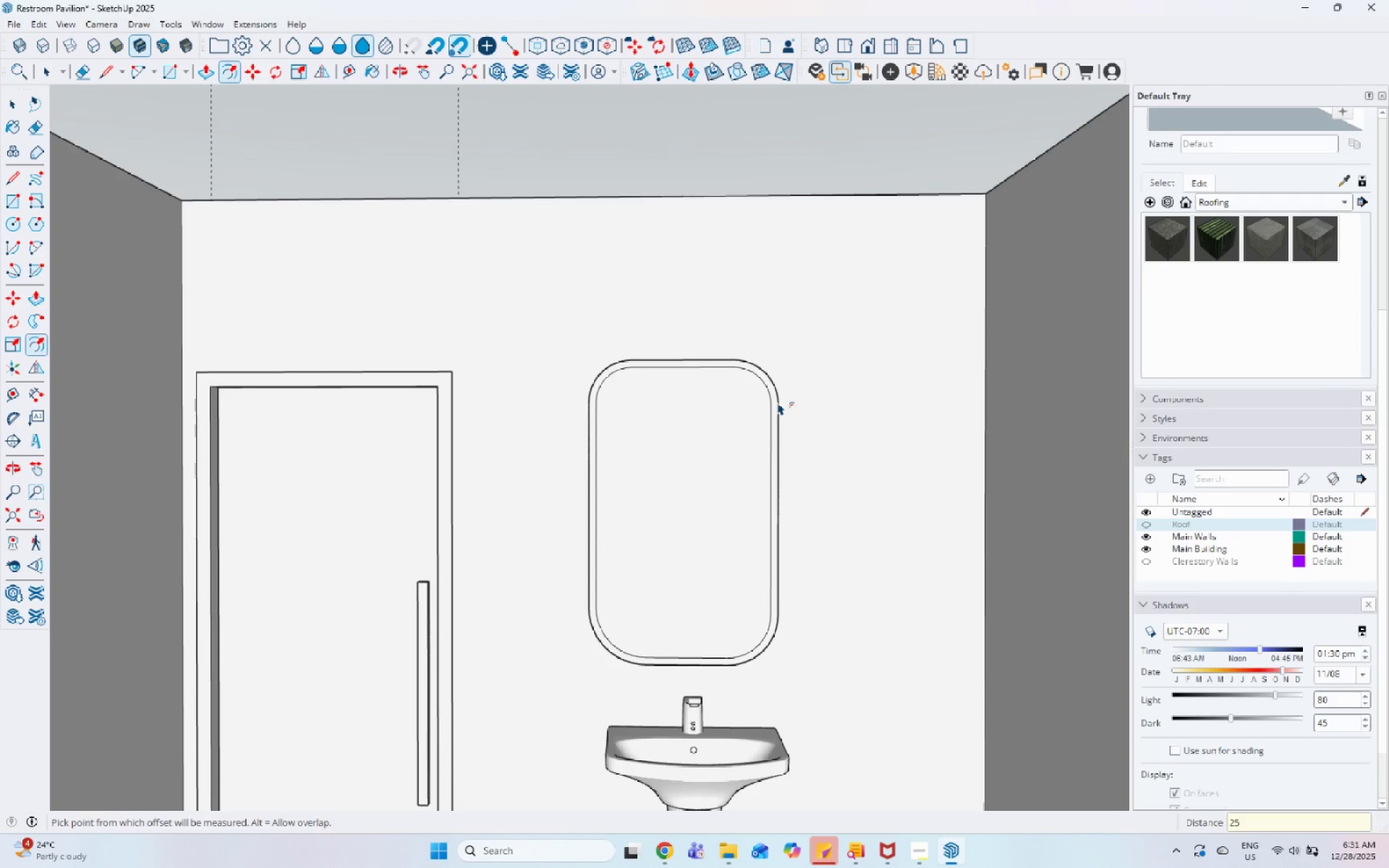 
key(Space)
 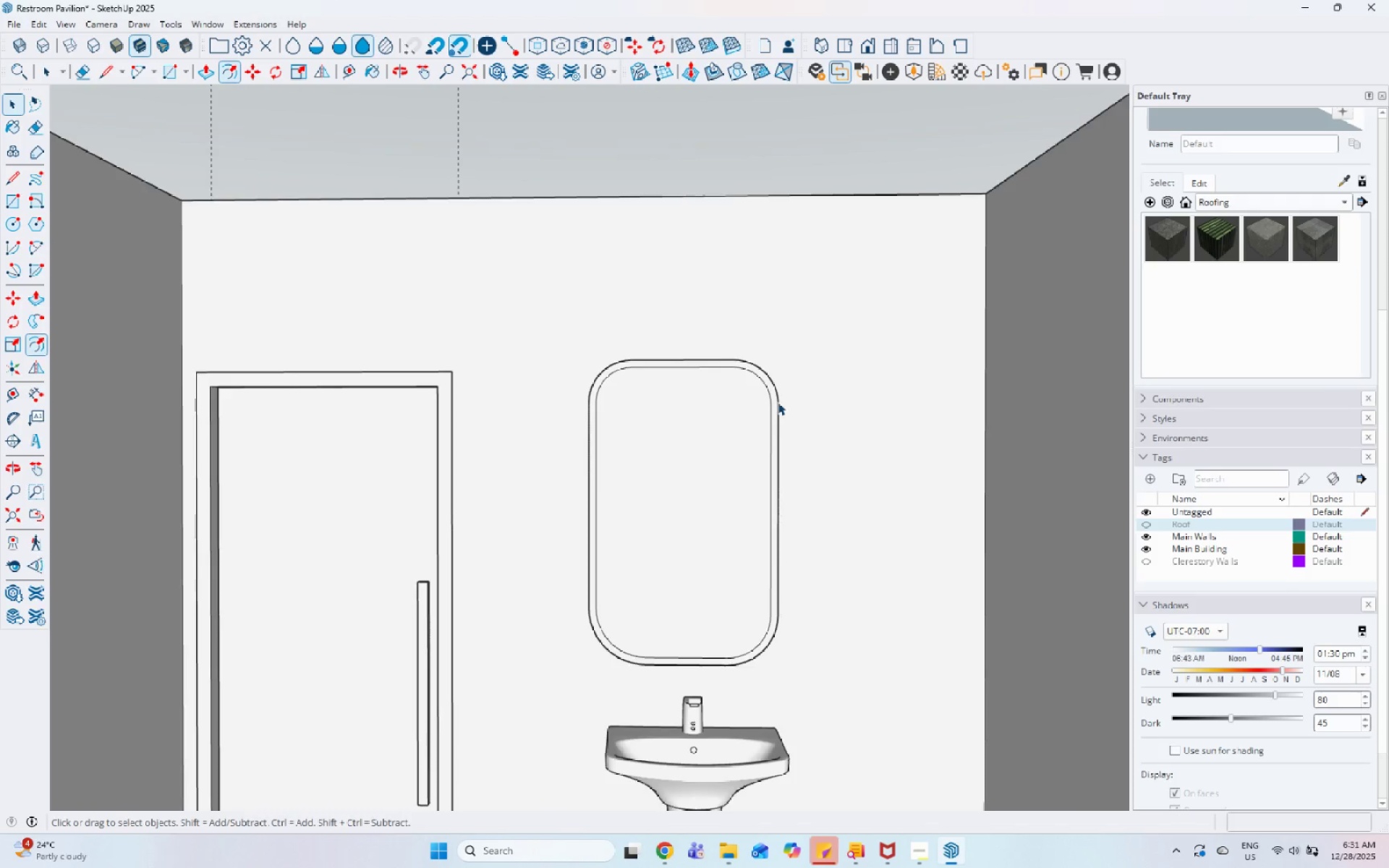 
left_click([757, 370])
 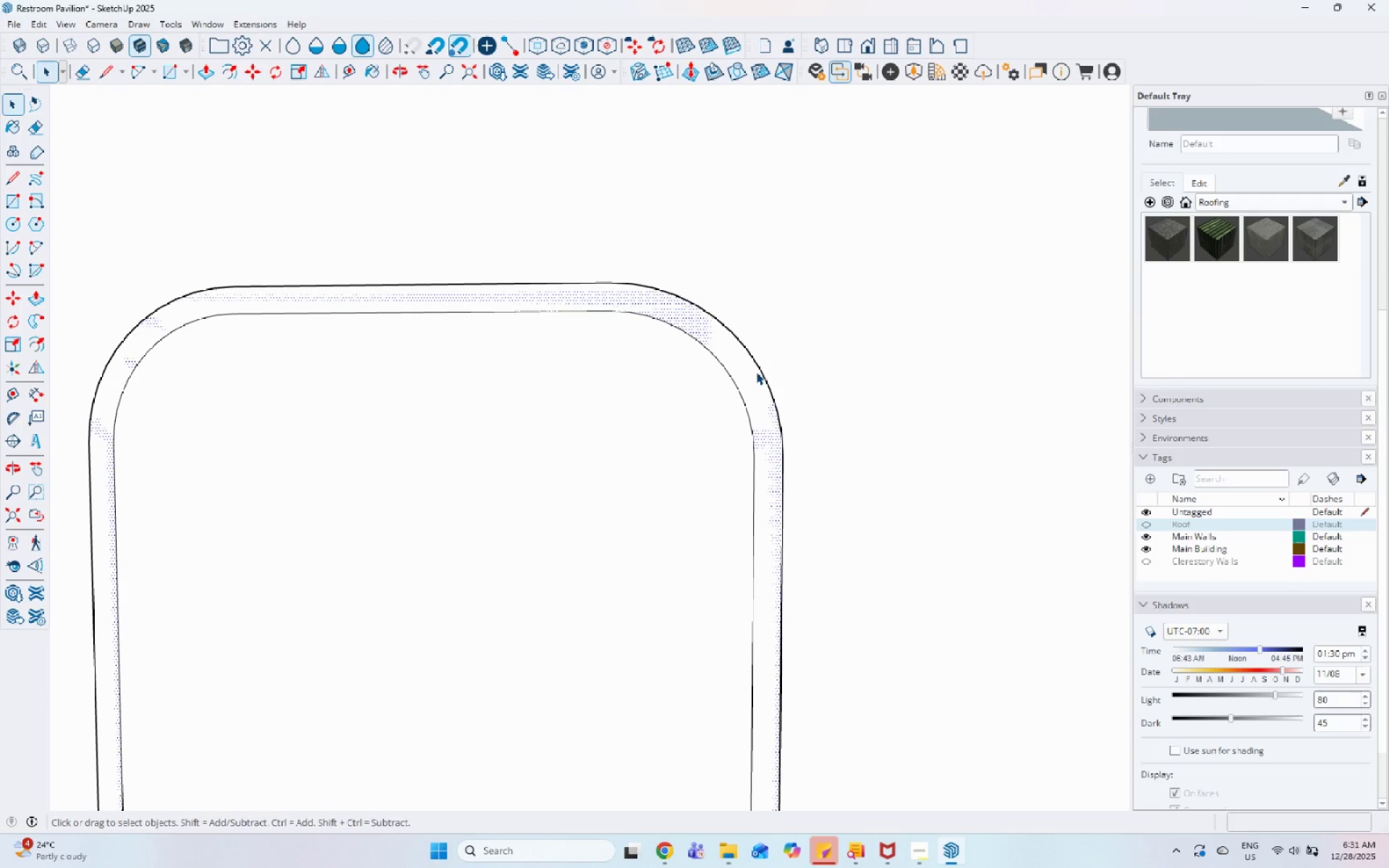 
scroll: coordinate [757, 370], scroll_direction: up, amount: 13.0
 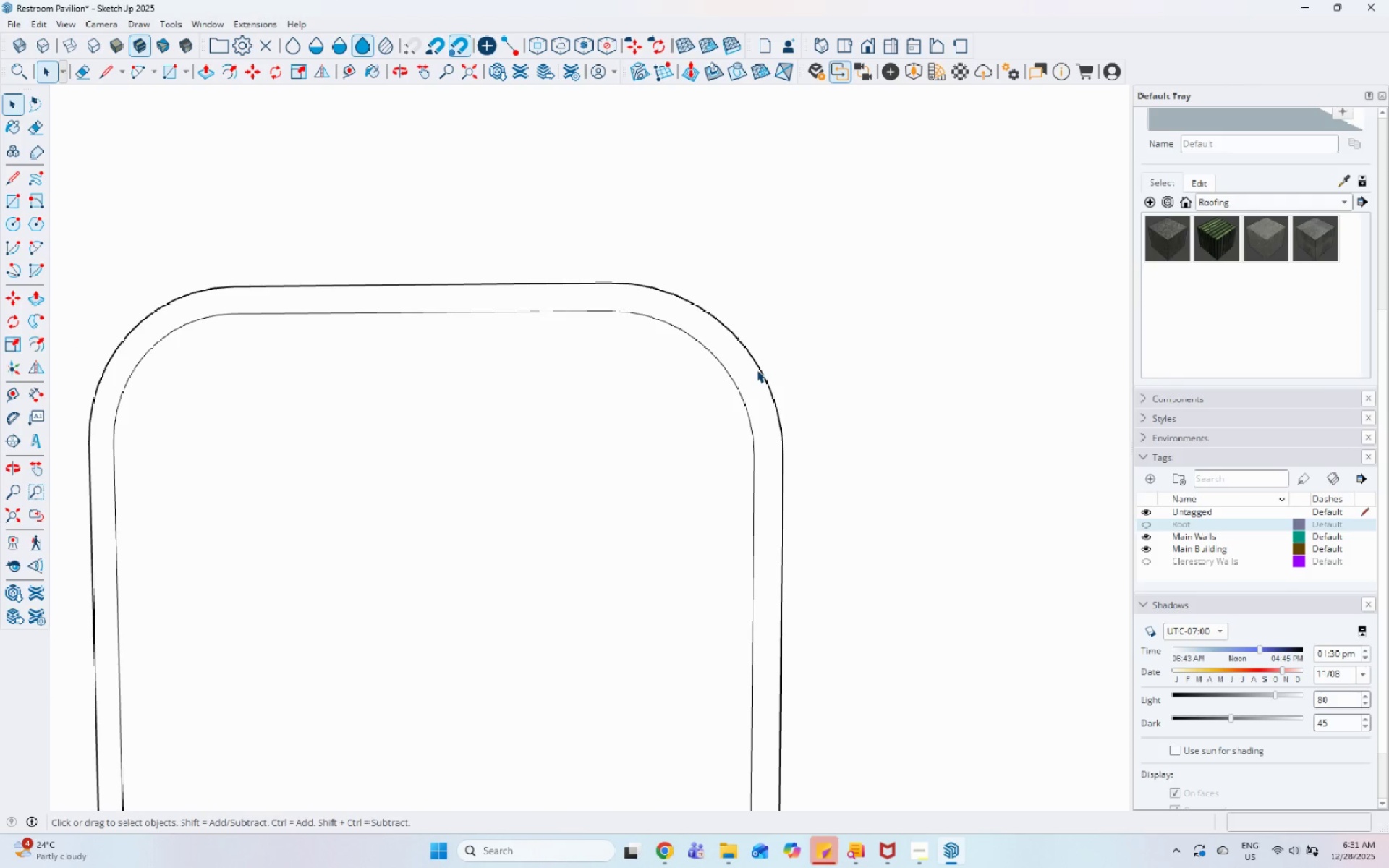 
key(P)
 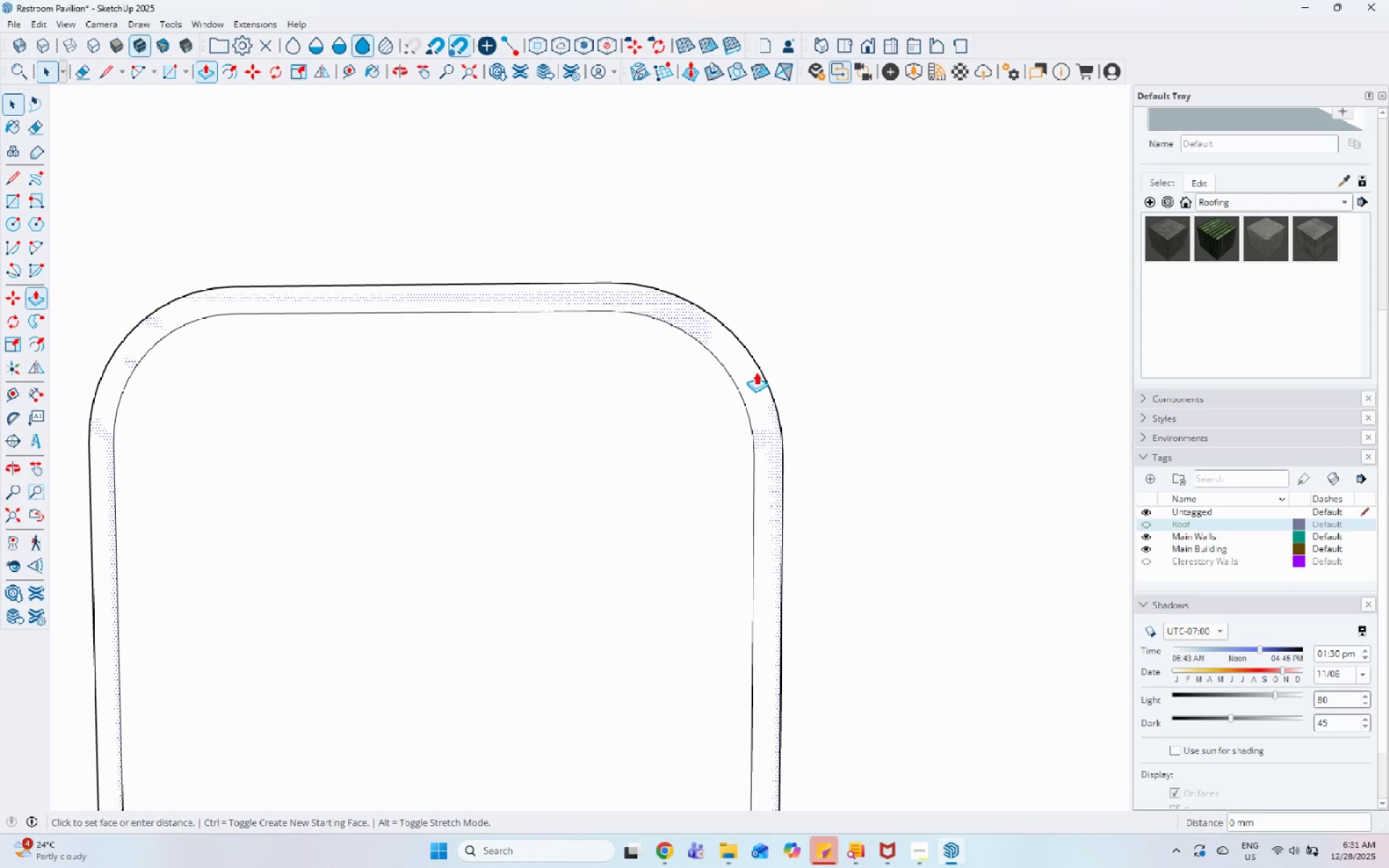 
left_click([756, 372])
 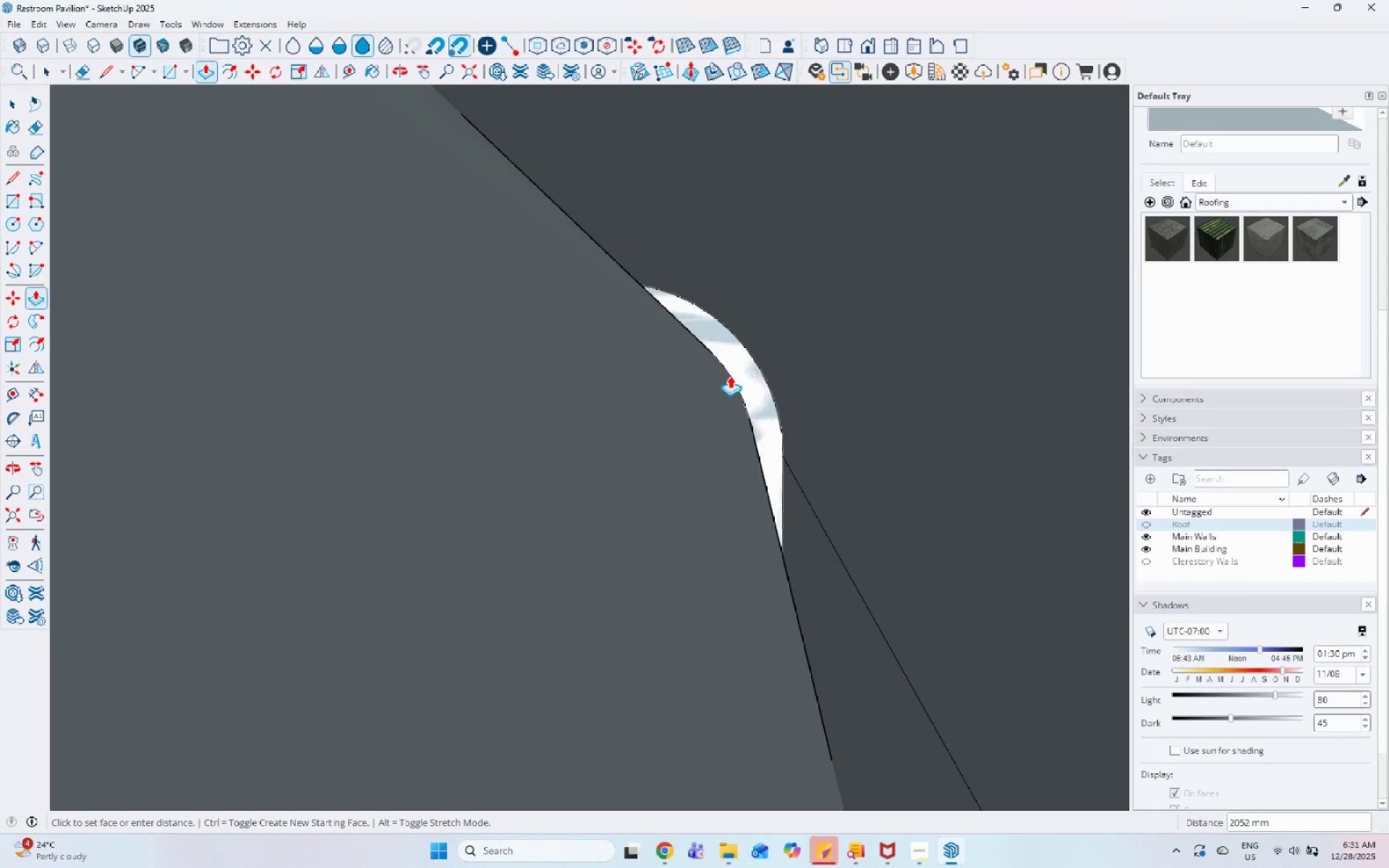 
scroll: coordinate [754, 363], scroll_direction: down, amount: 6.0
 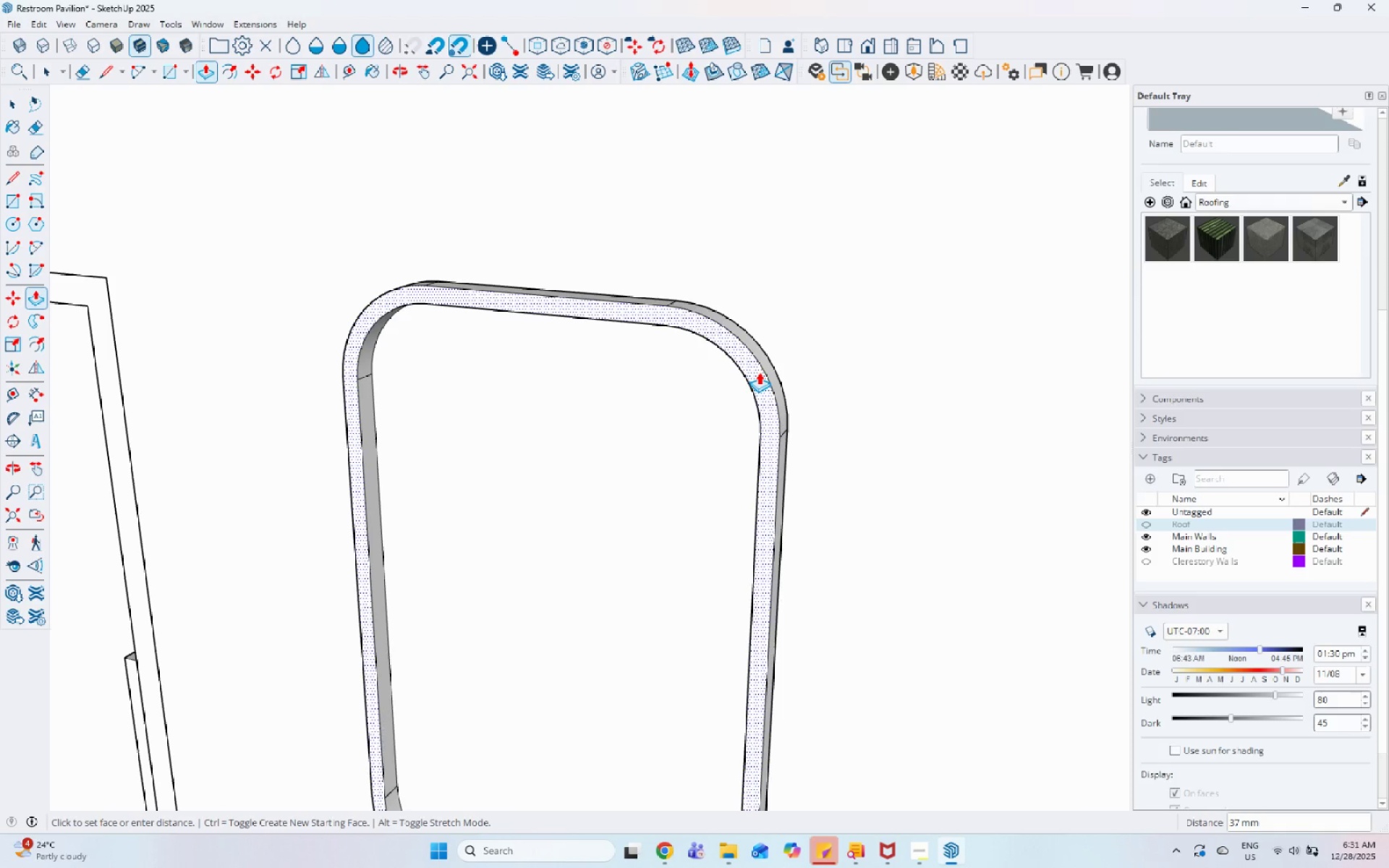 
wait(5.49)
 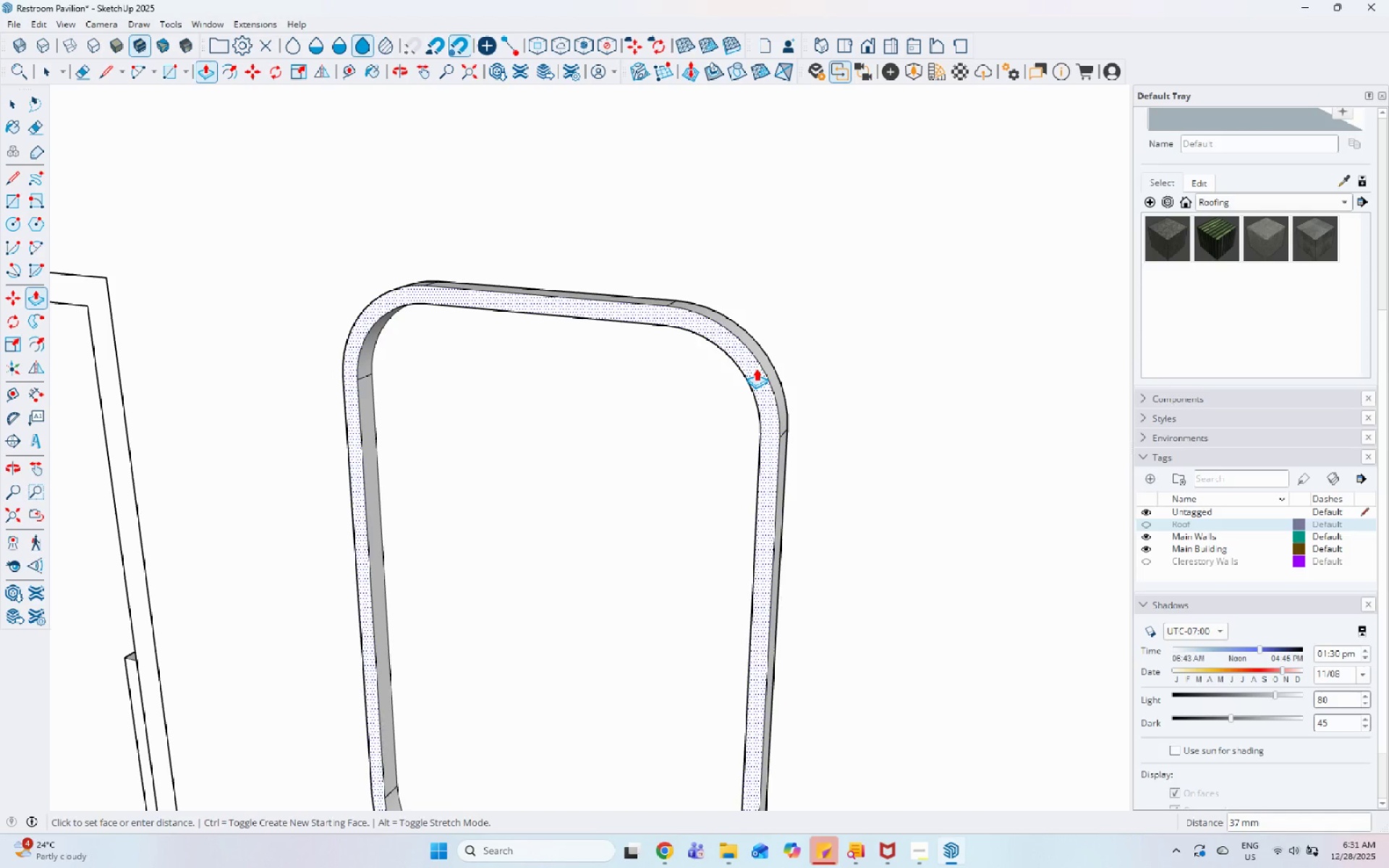 
key(Numpad3)
 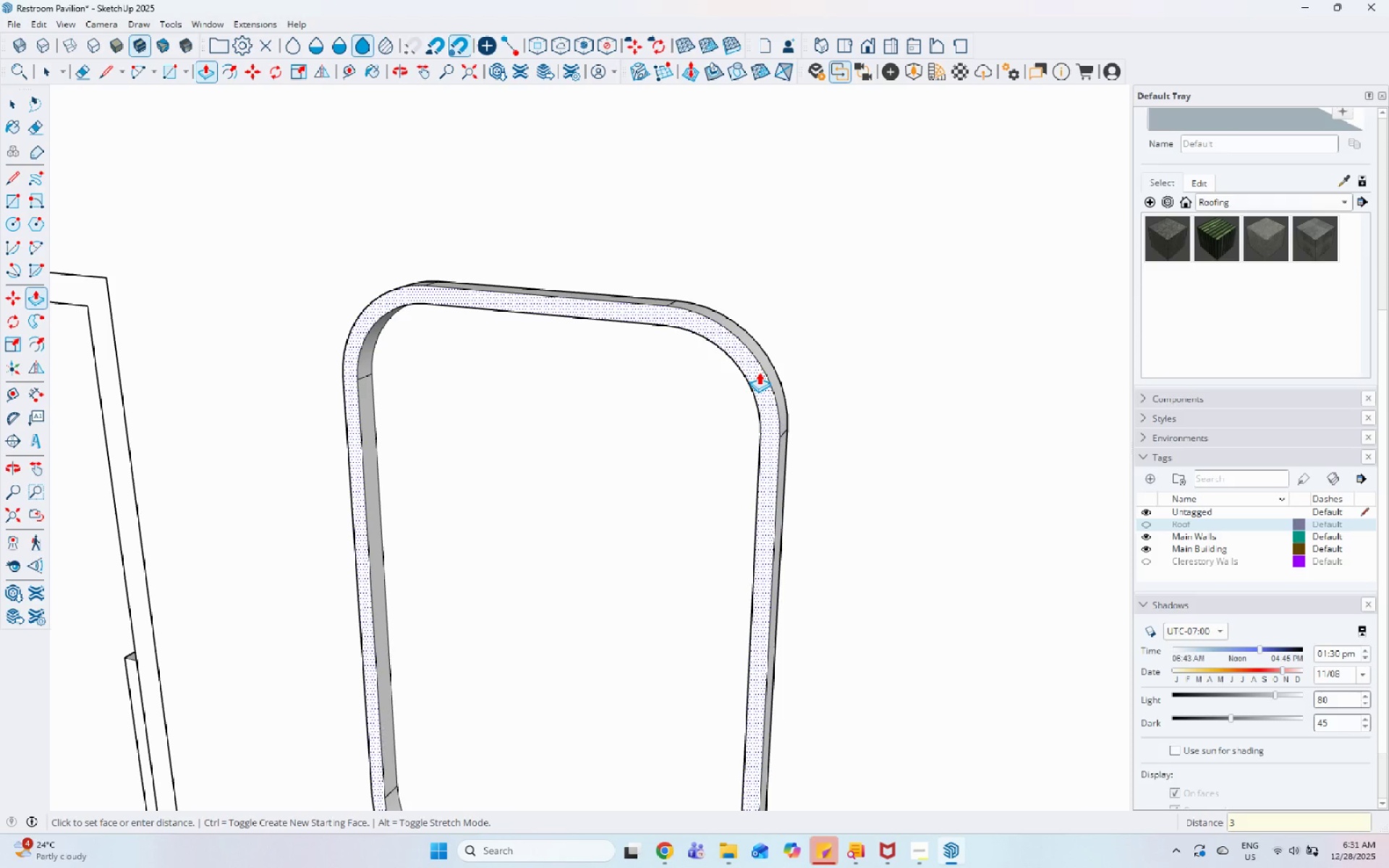 
key(Numpad0)
 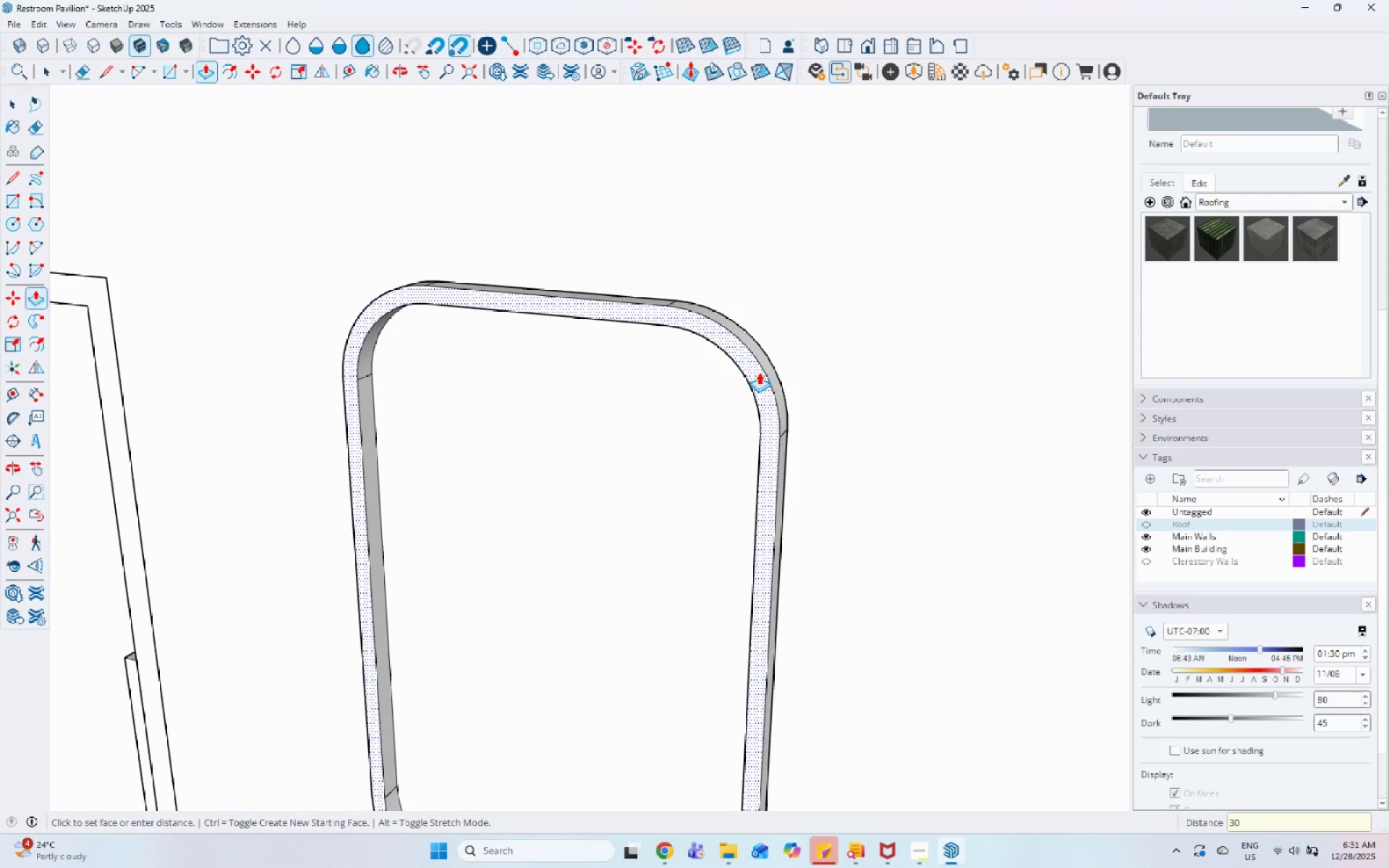 
key(Enter)
 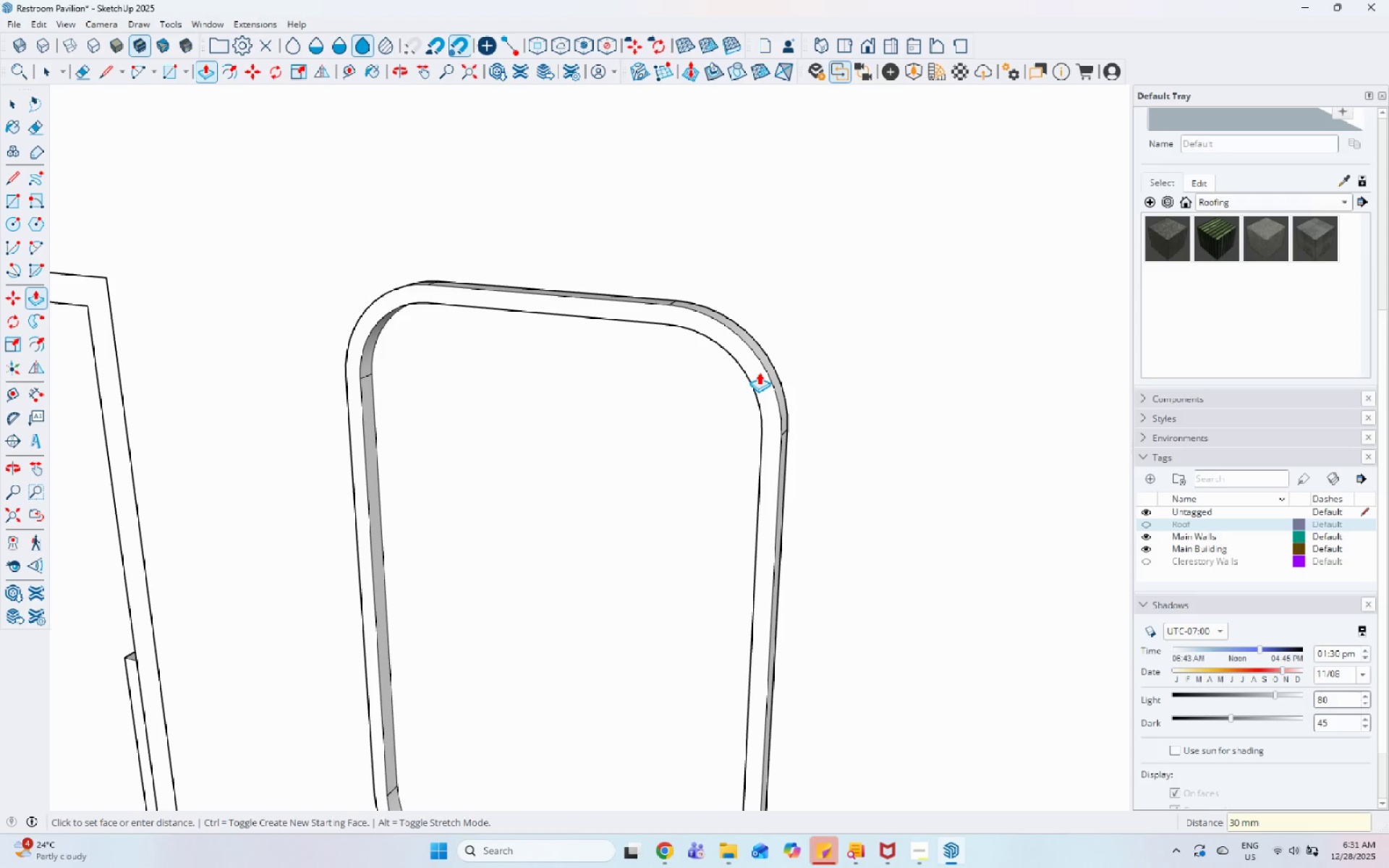 
key(Space)
 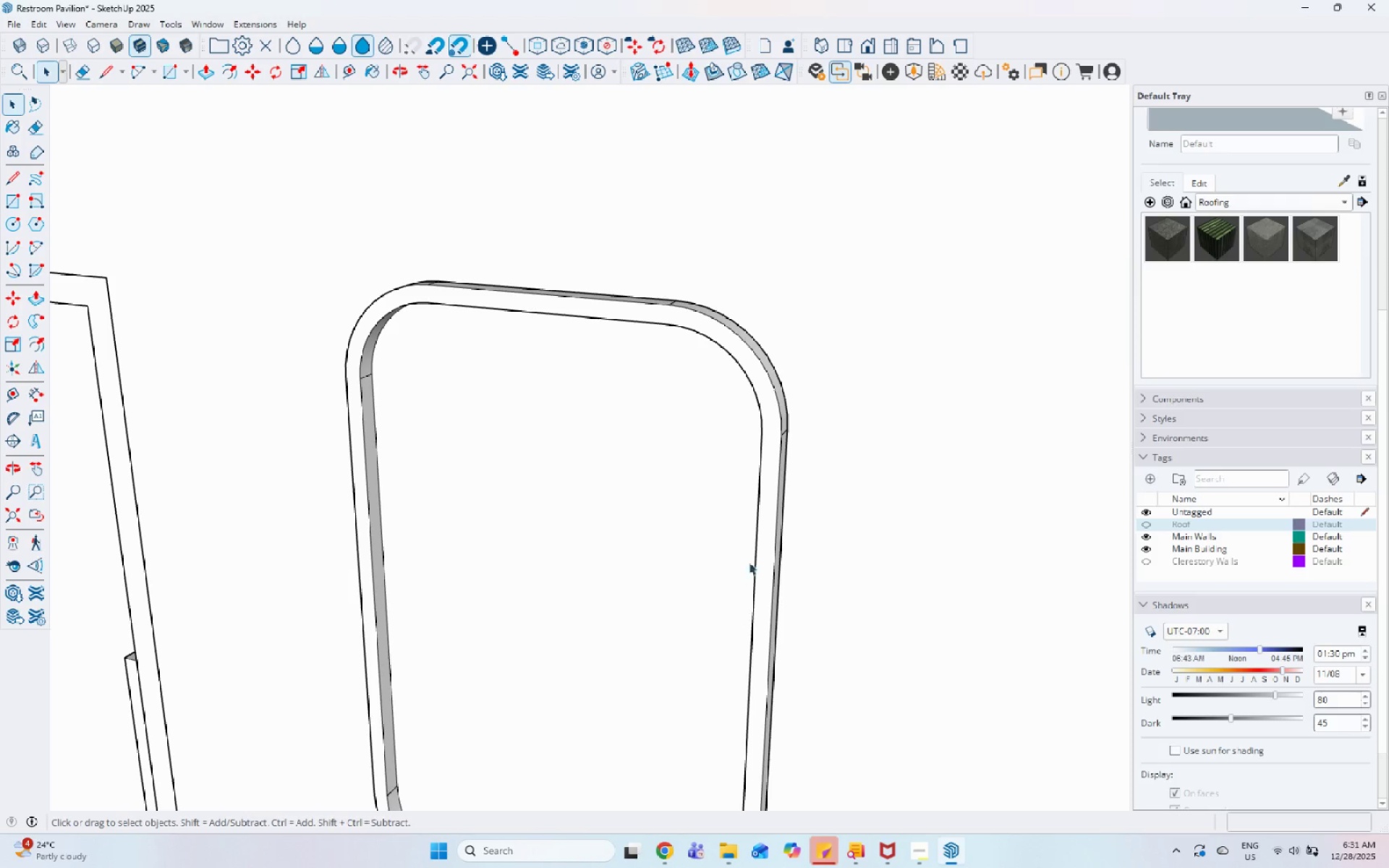 
left_click([561, 469])
 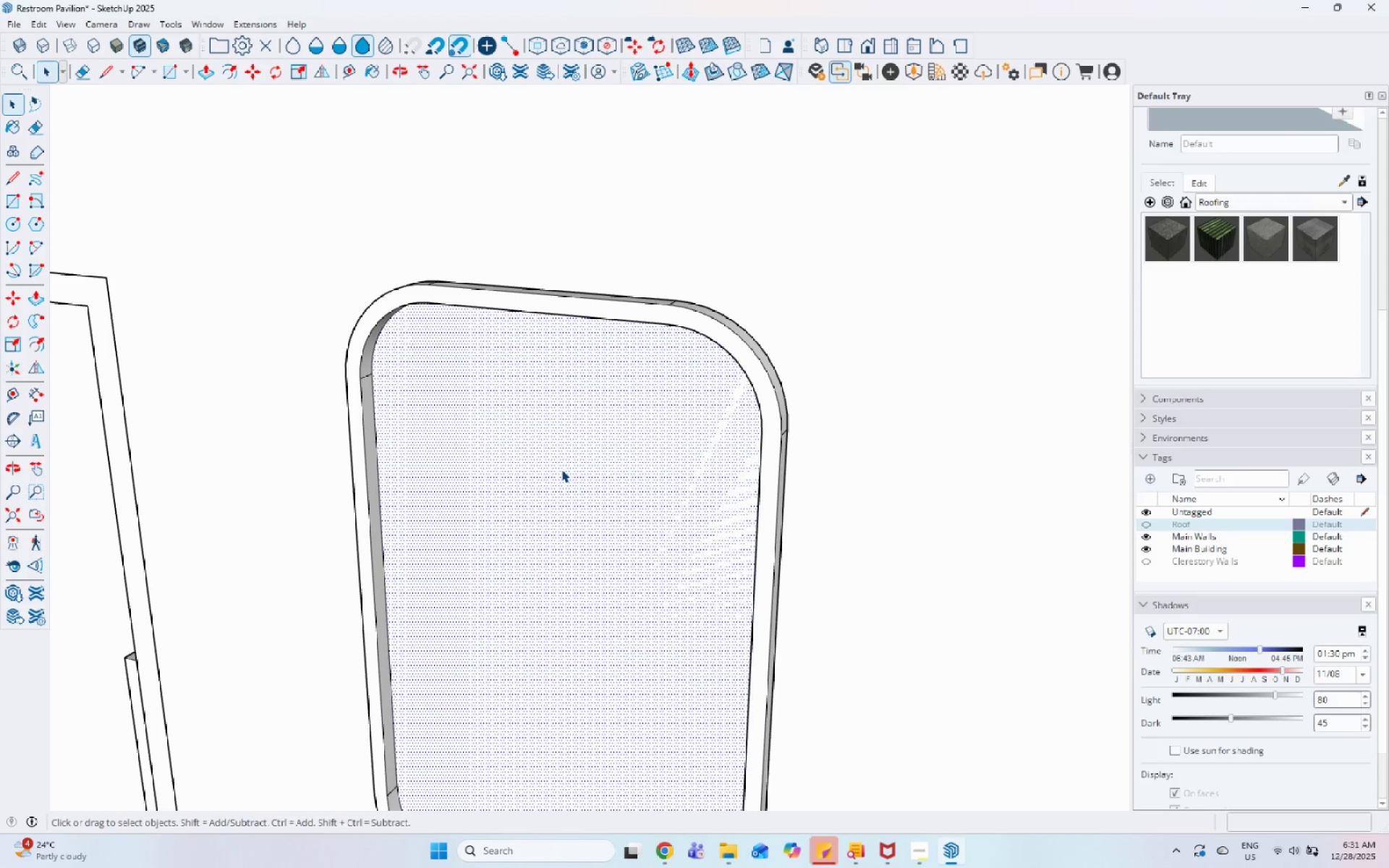 
key(P)
 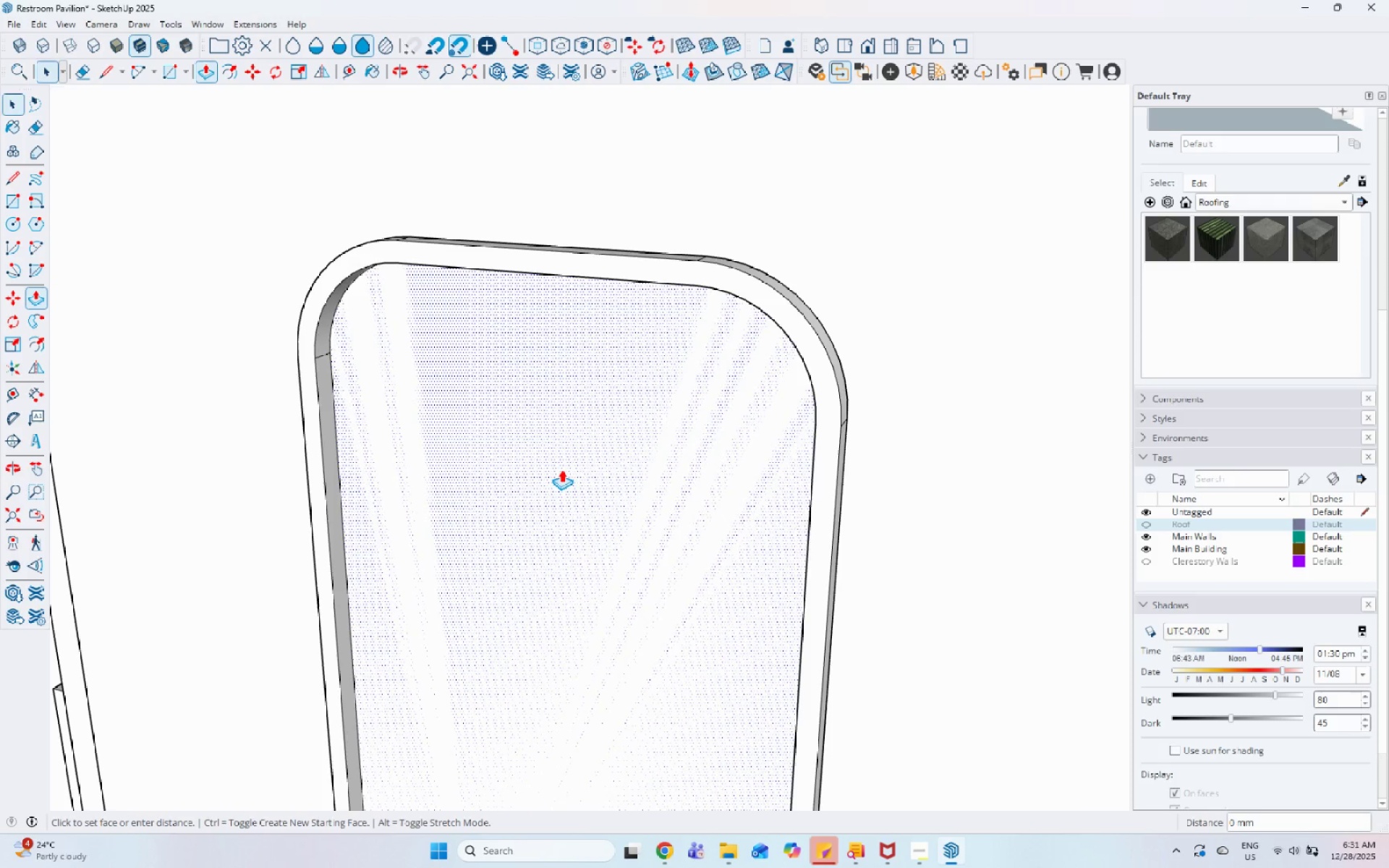 
left_click([561, 469])
 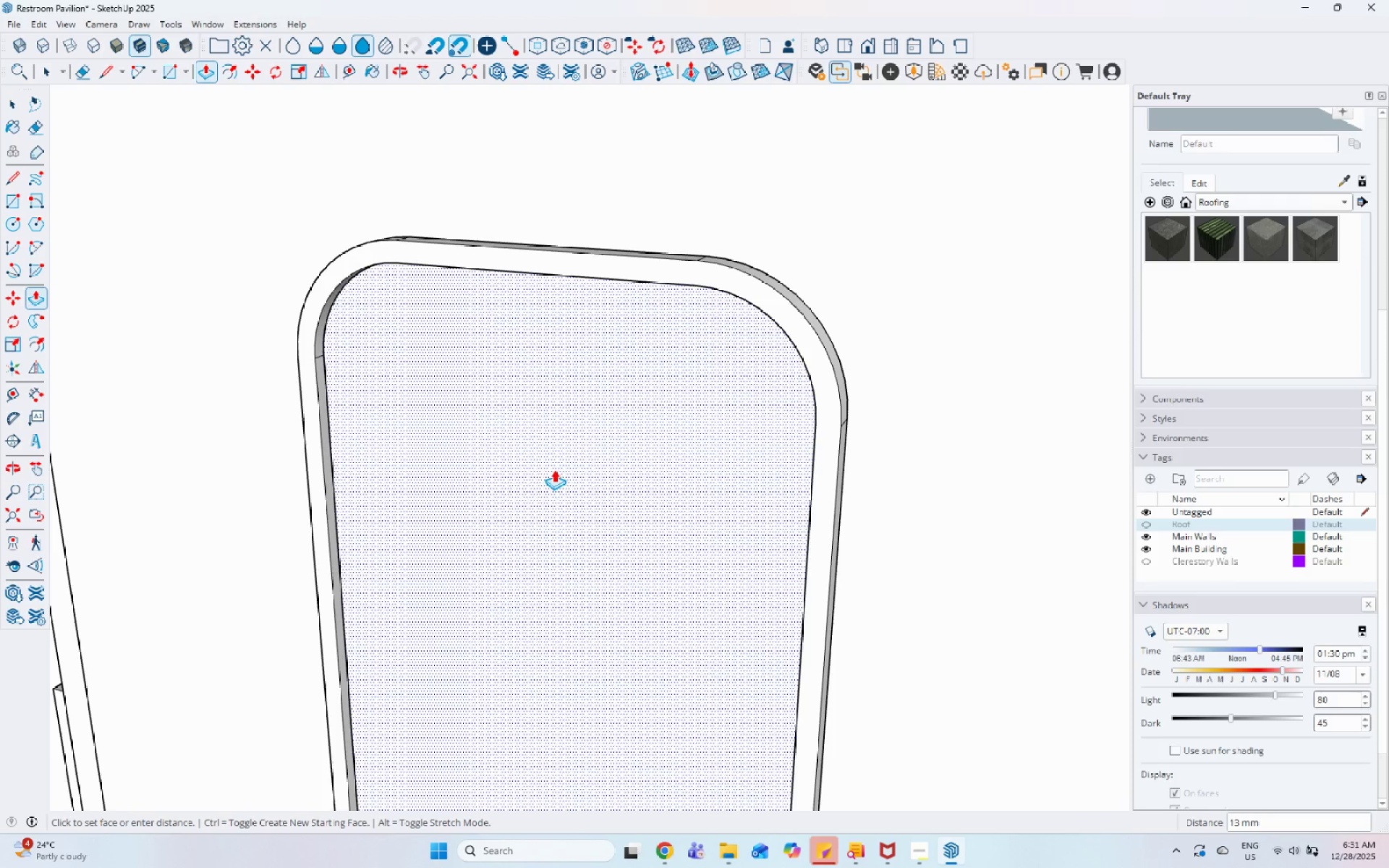 
scroll: coordinate [561, 469], scroll_direction: up, amount: 2.0
 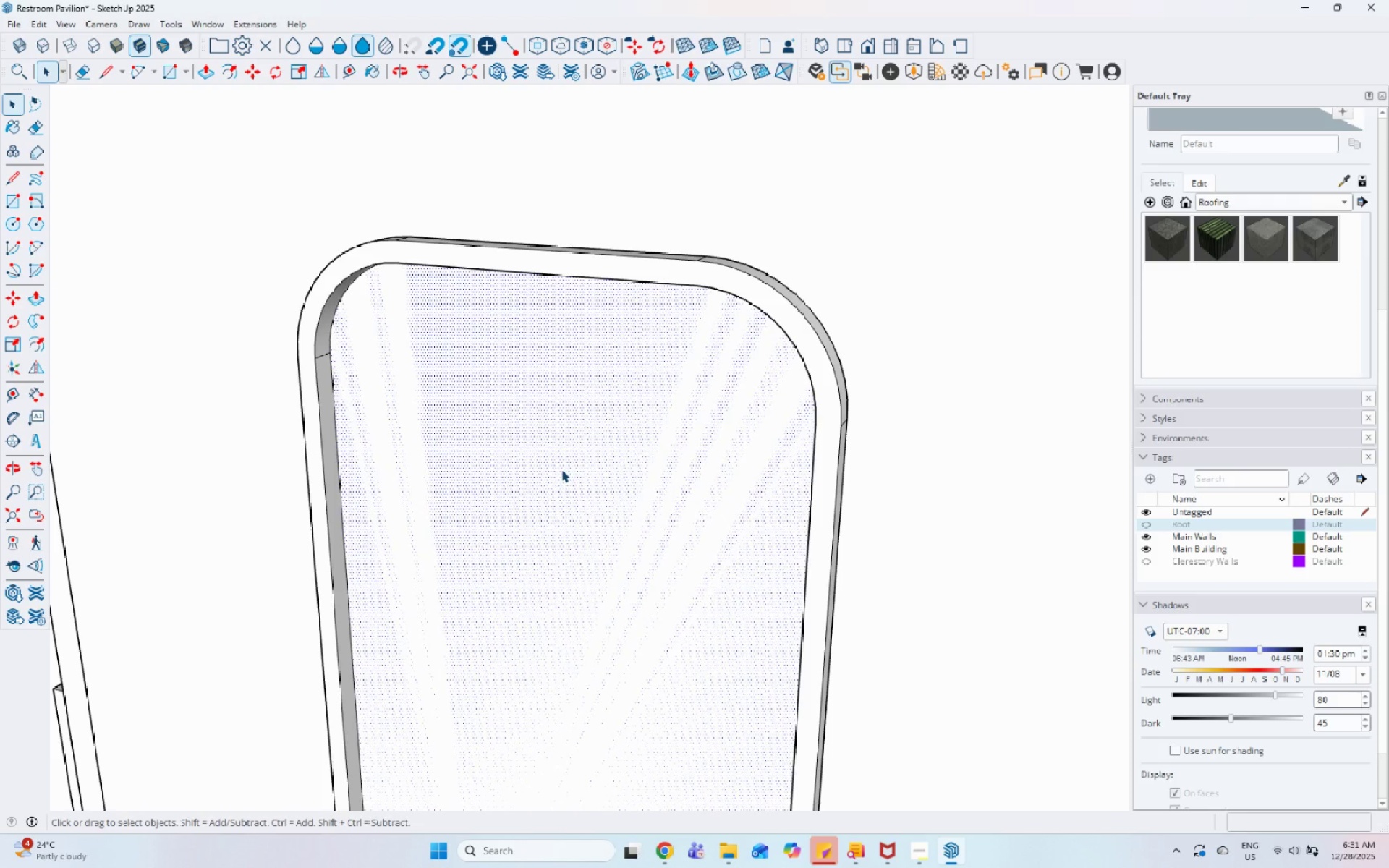 
left_click([554, 469])
 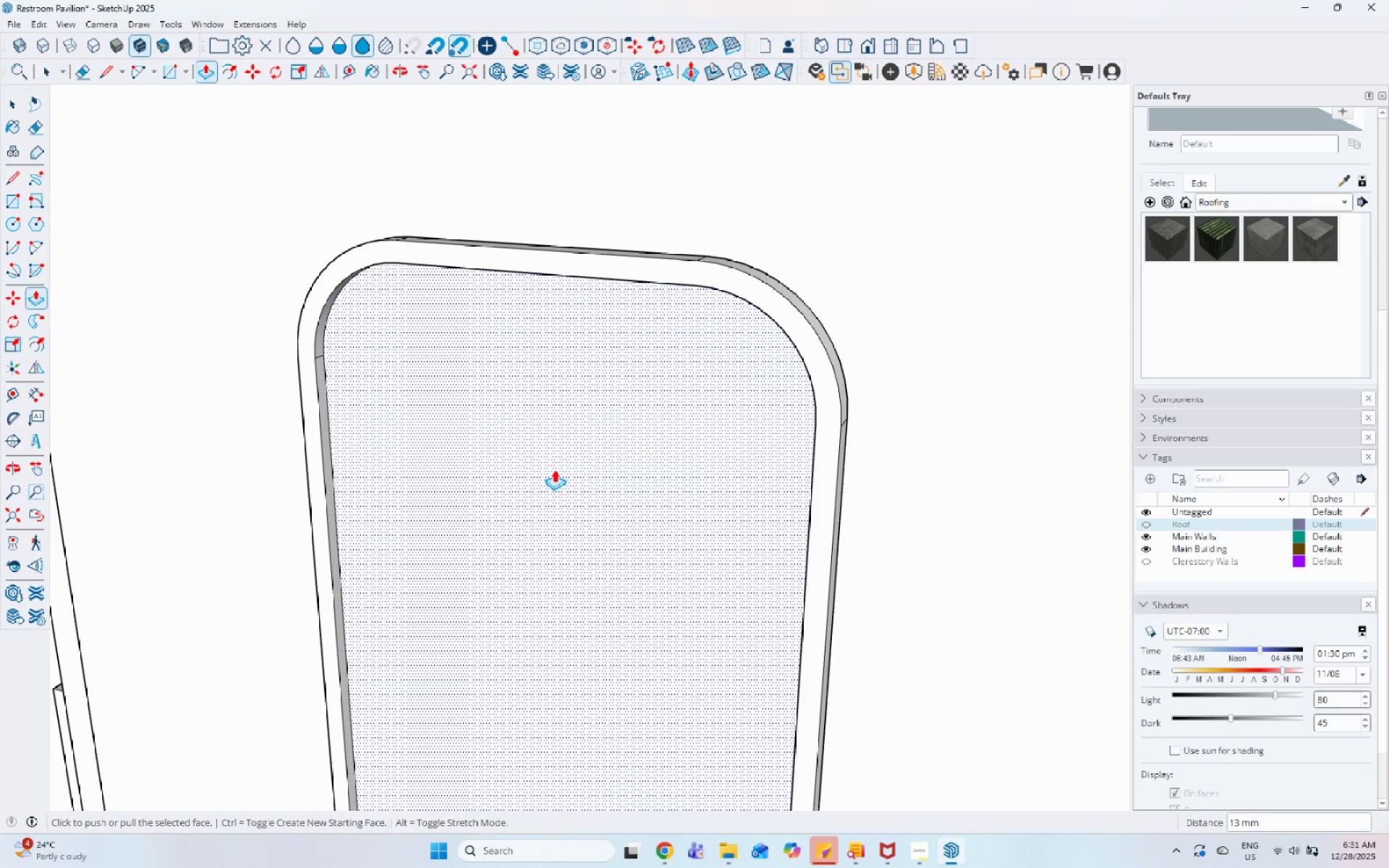 
key(Space)
 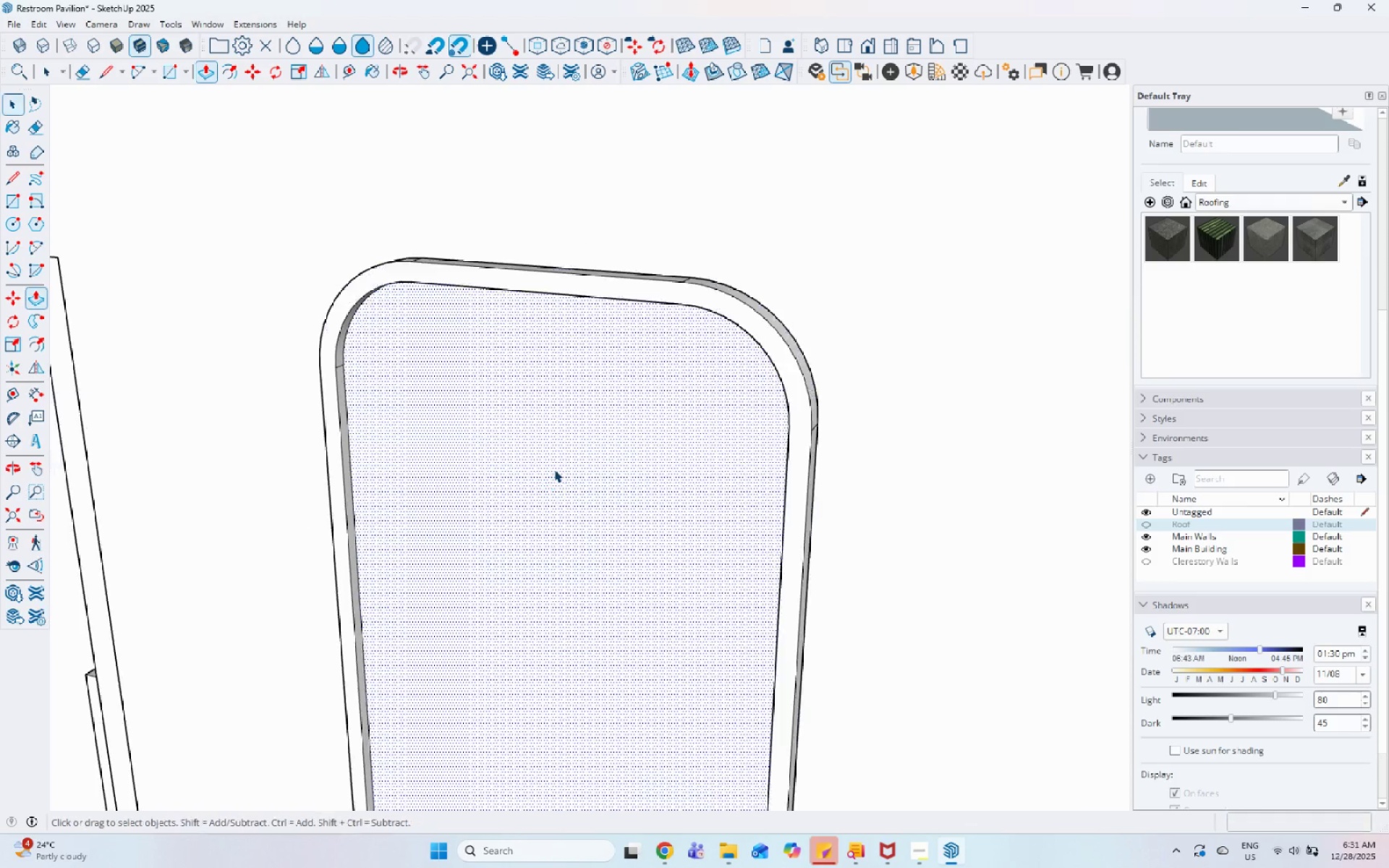 
scroll: coordinate [587, 456], scroll_direction: down, amount: 11.0
 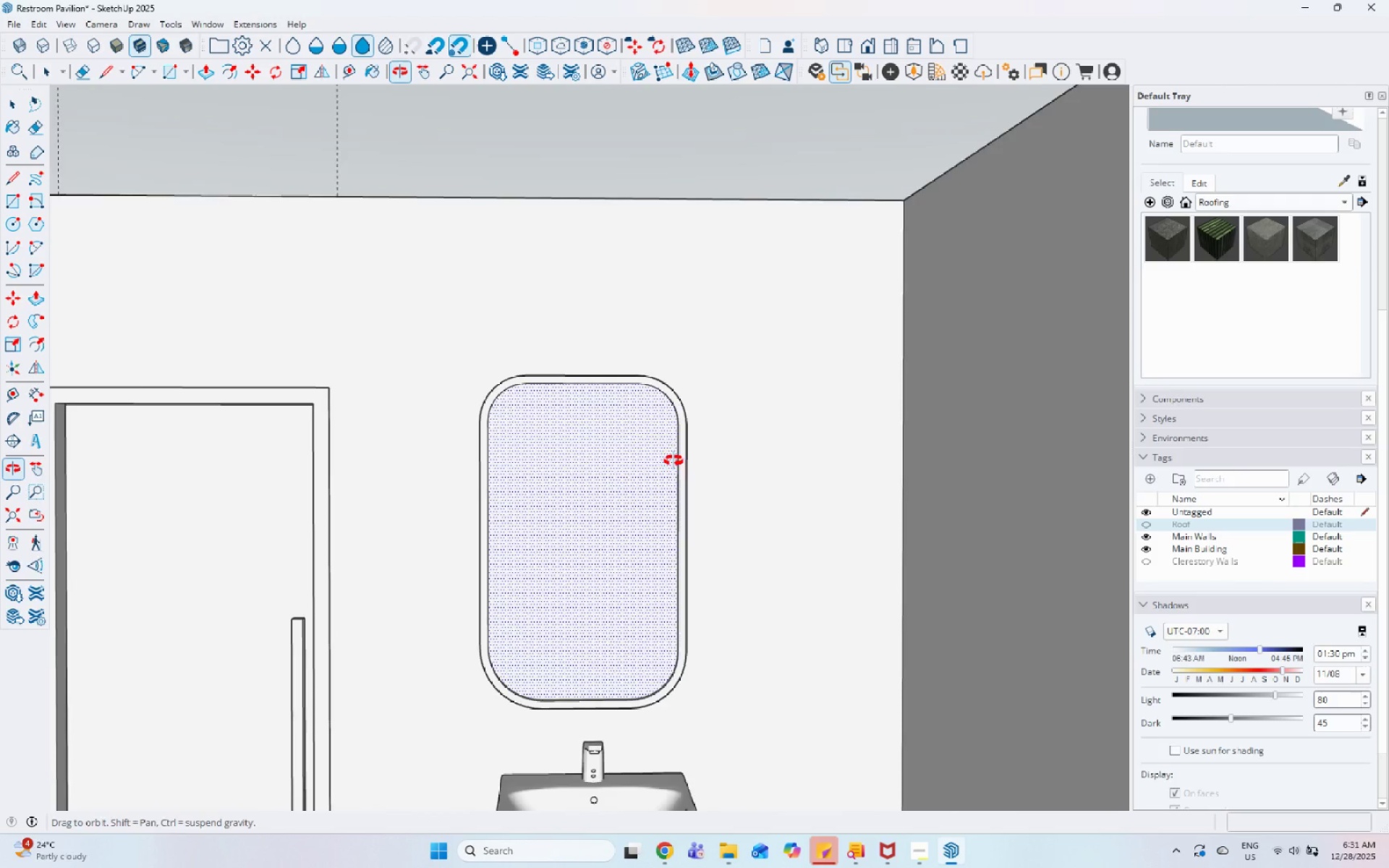 
left_click_drag(start_coordinate=[400, 315], to_coordinate=[763, 792])
 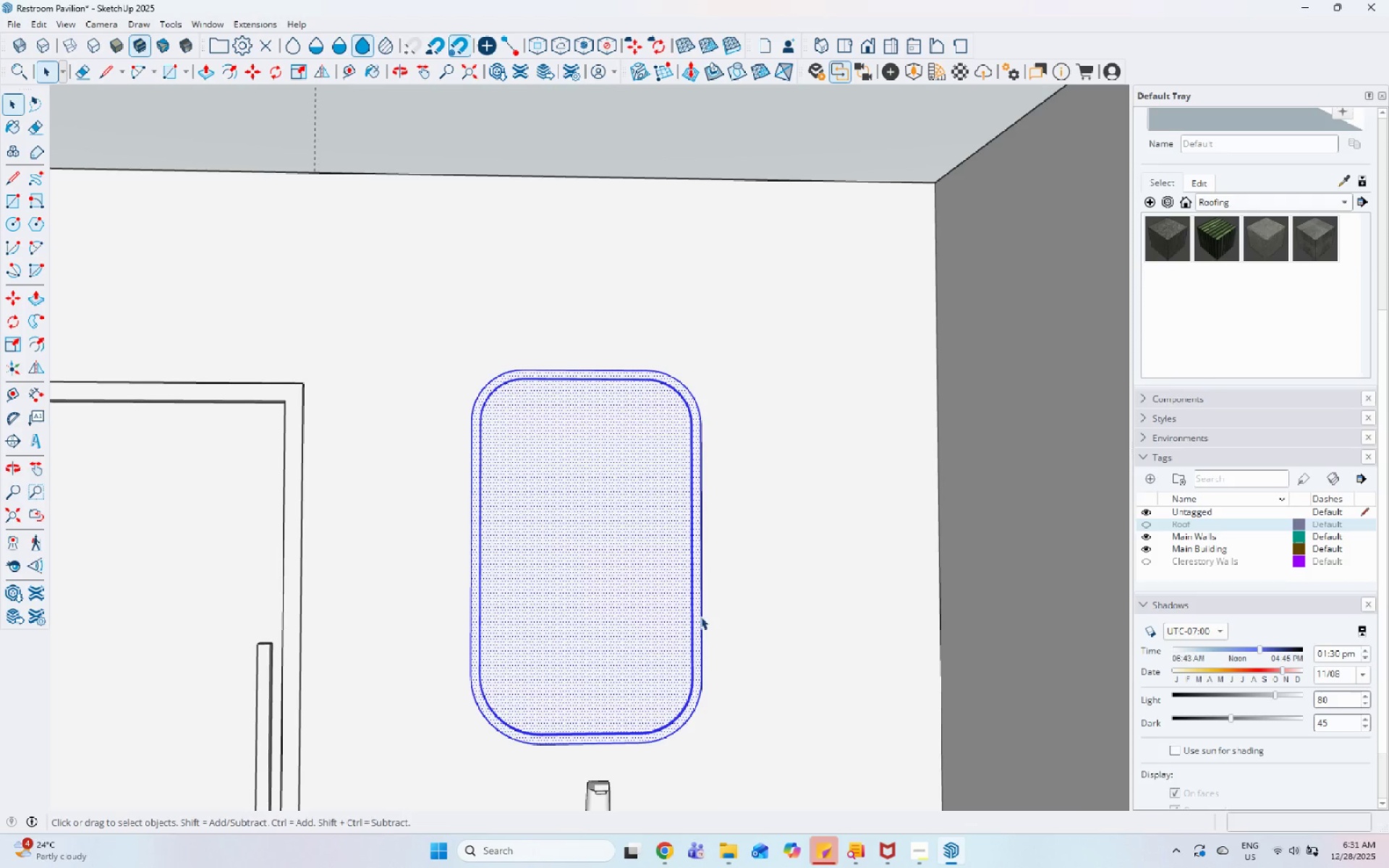 
scroll: coordinate [564, 402], scroll_direction: up, amount: 1.0
 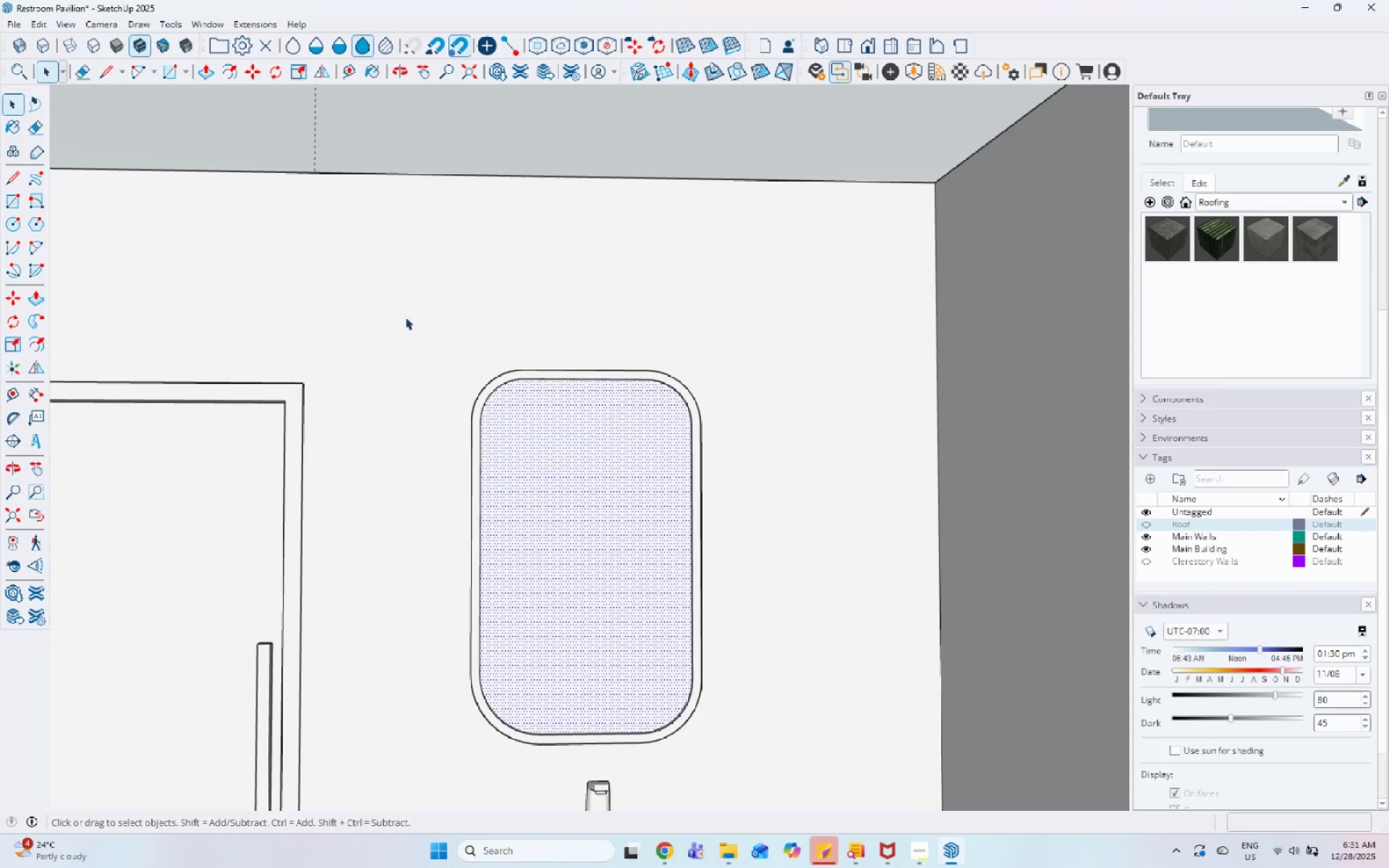 
right_click([697, 608])
 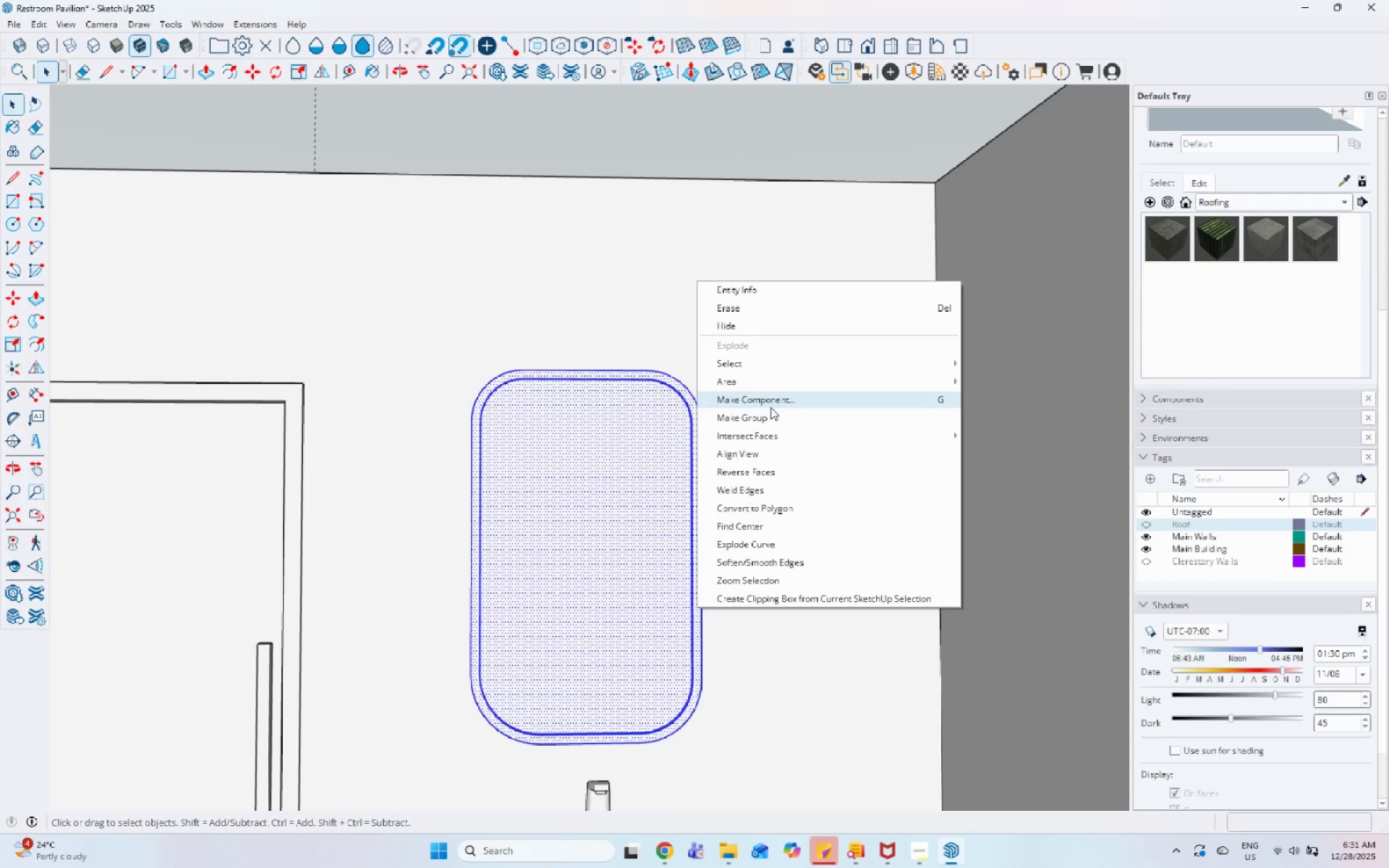 
left_click([770, 414])
 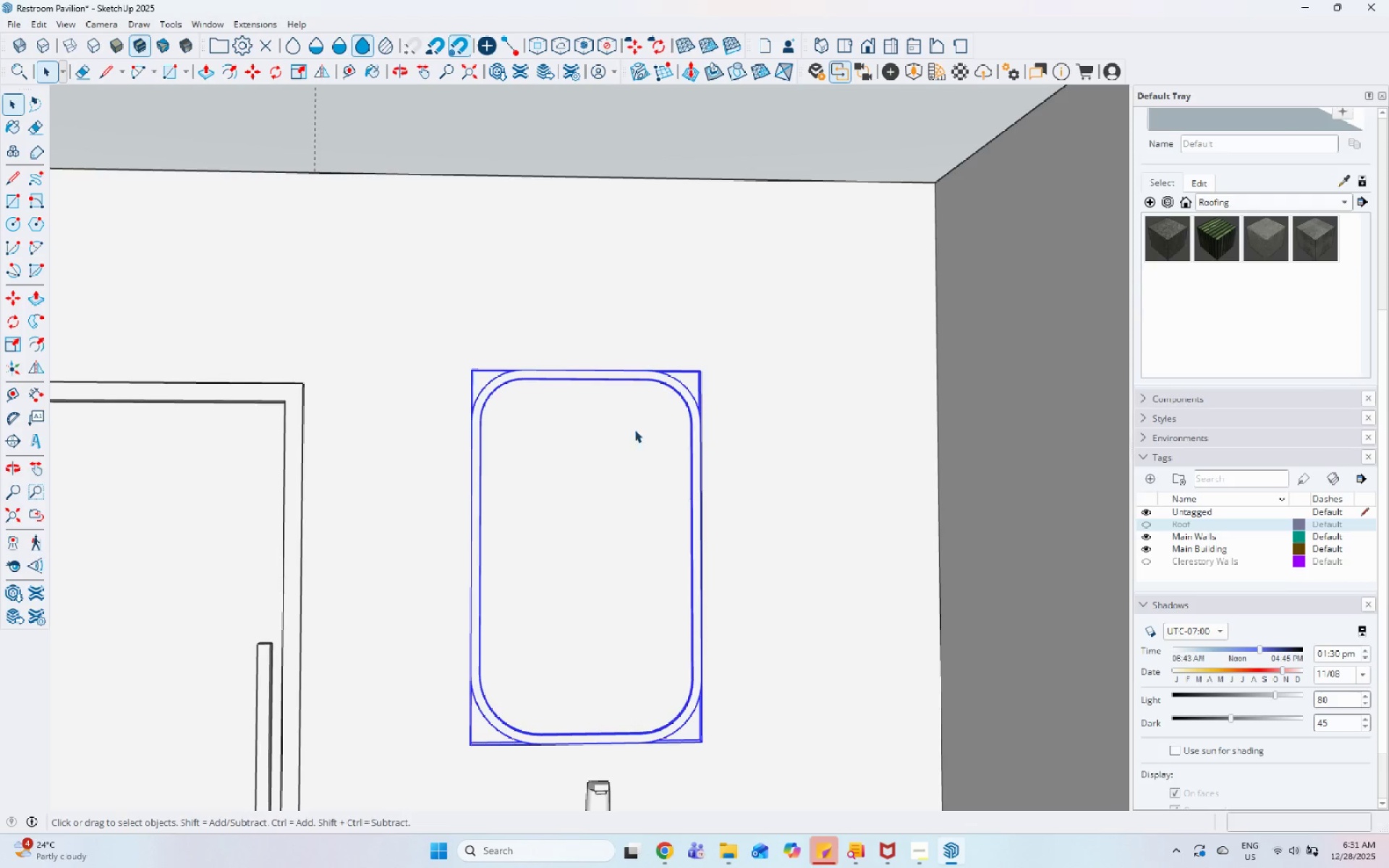 
scroll: coordinate [574, 446], scroll_direction: down, amount: 7.0
 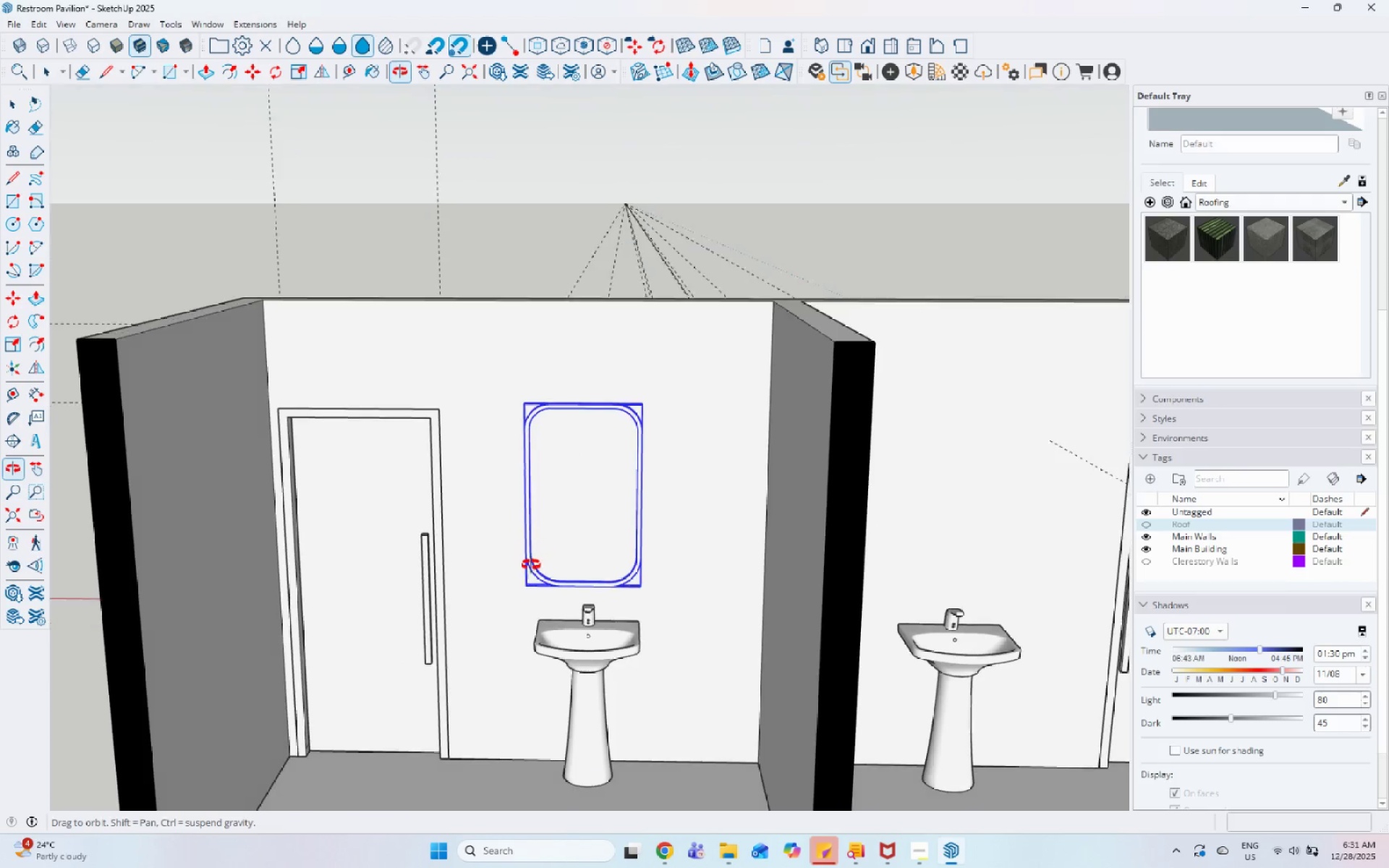 
key(M)
 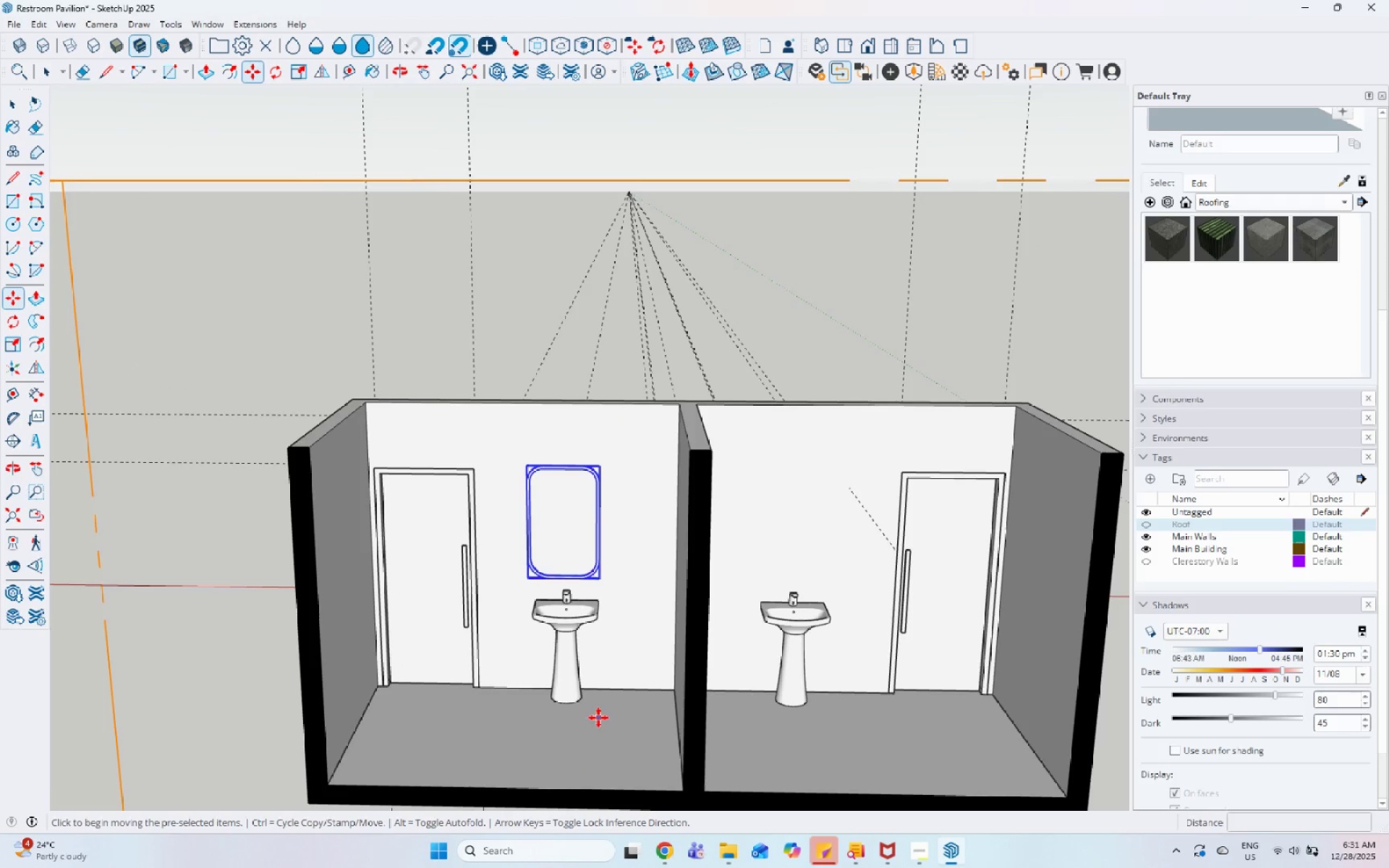 
scroll: coordinate [530, 566], scroll_direction: down, amount: 5.0
 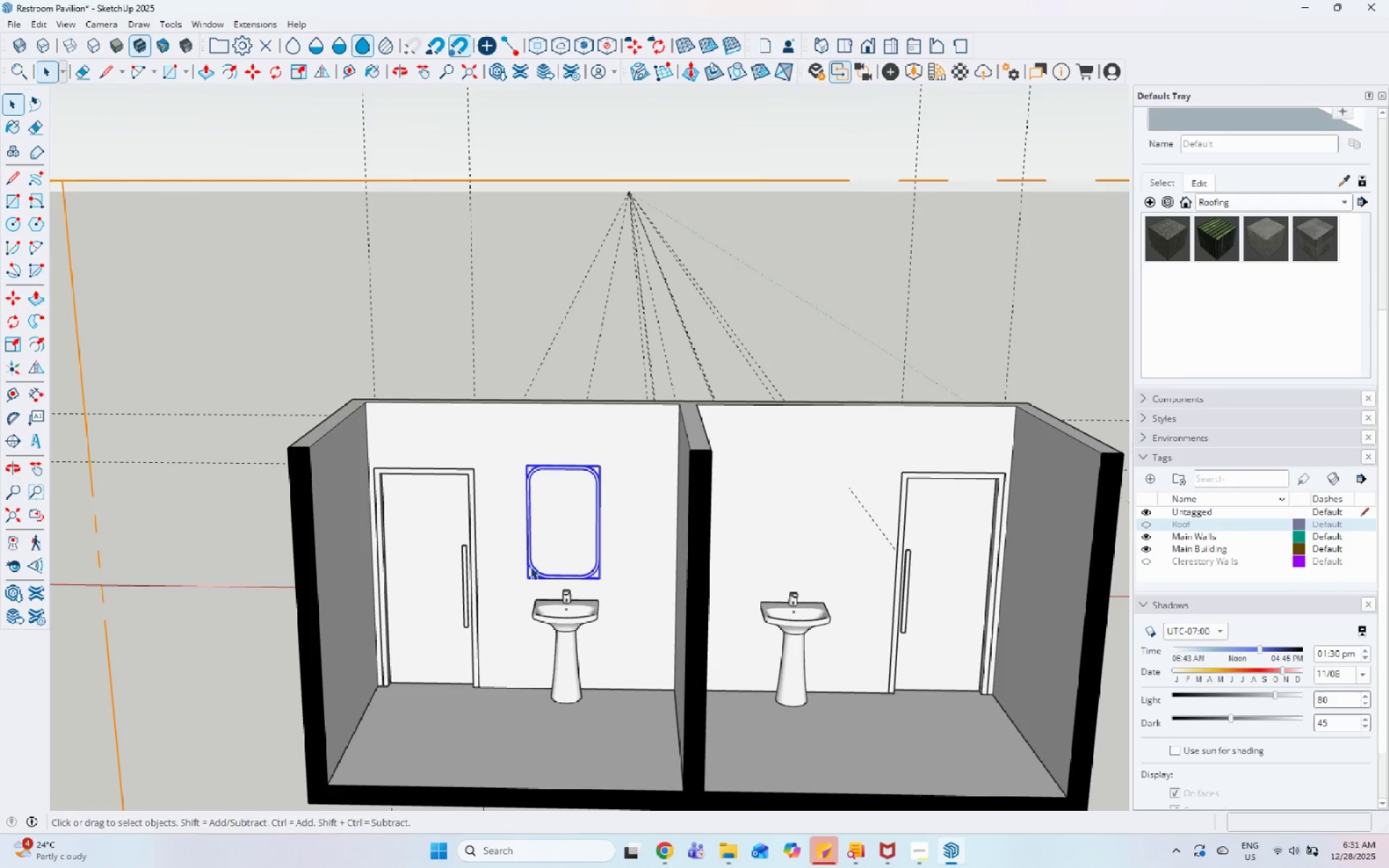 
key(Control+ControlLeft)
 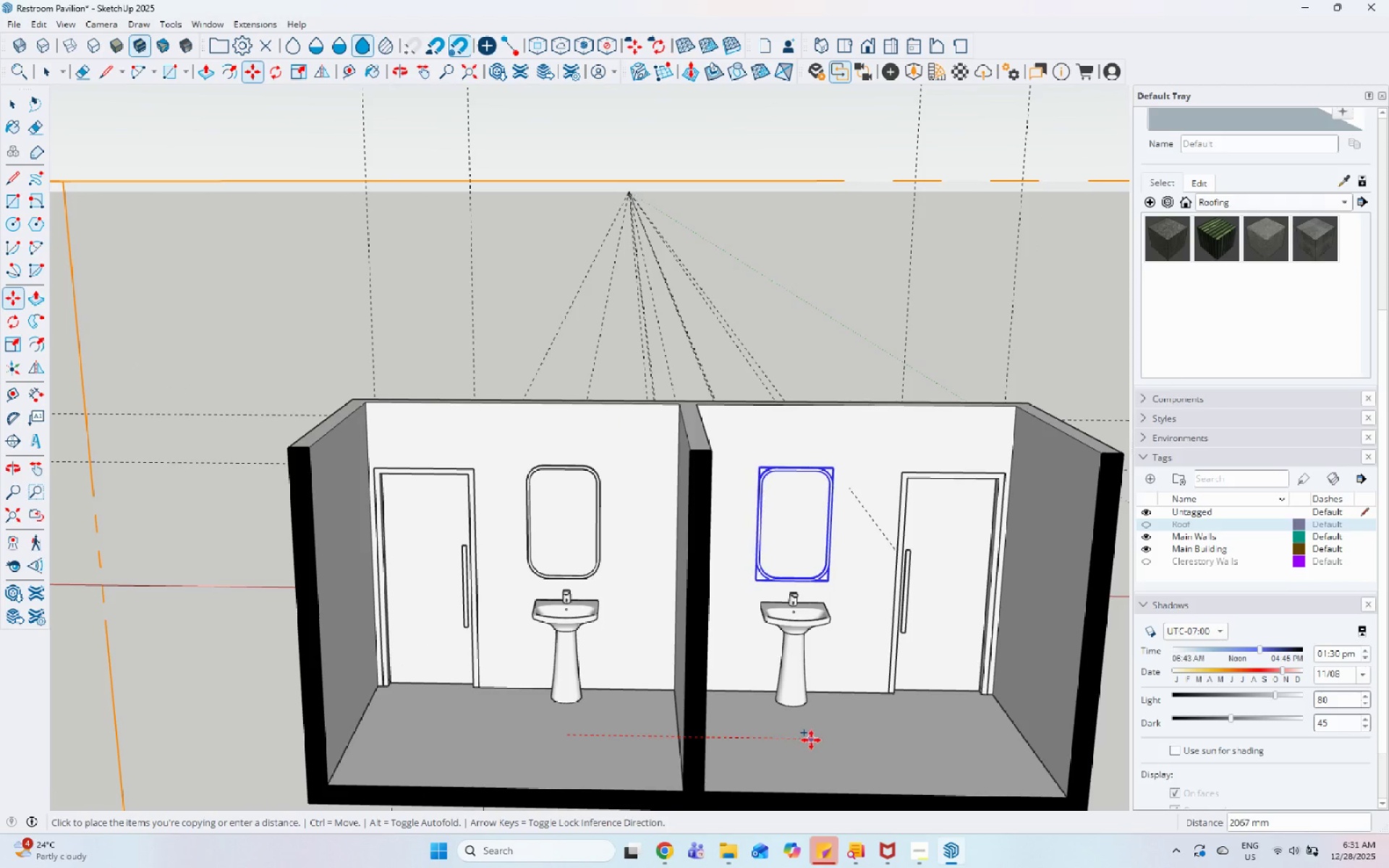 
left_click([812, 740])
 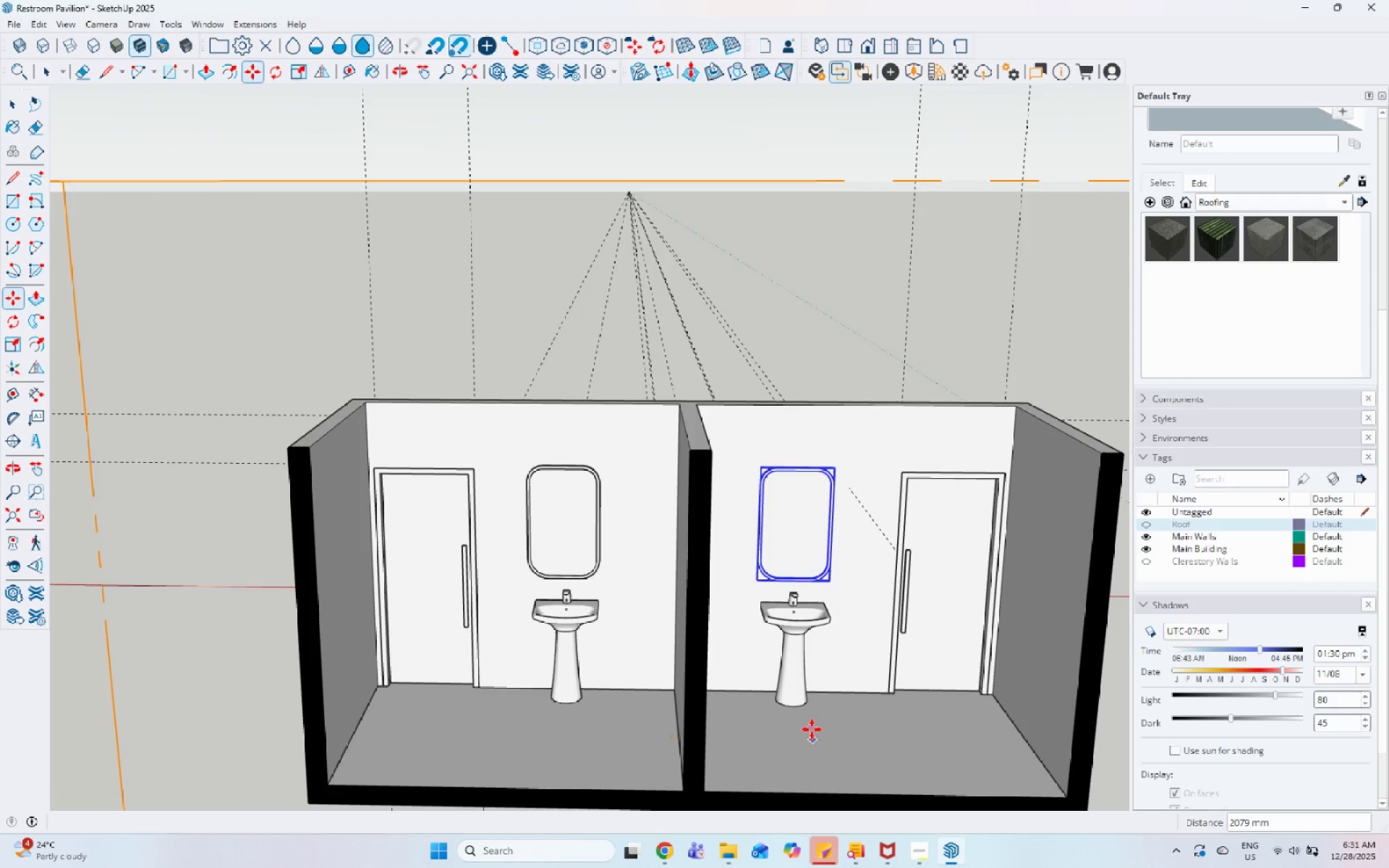 
key(Space)
 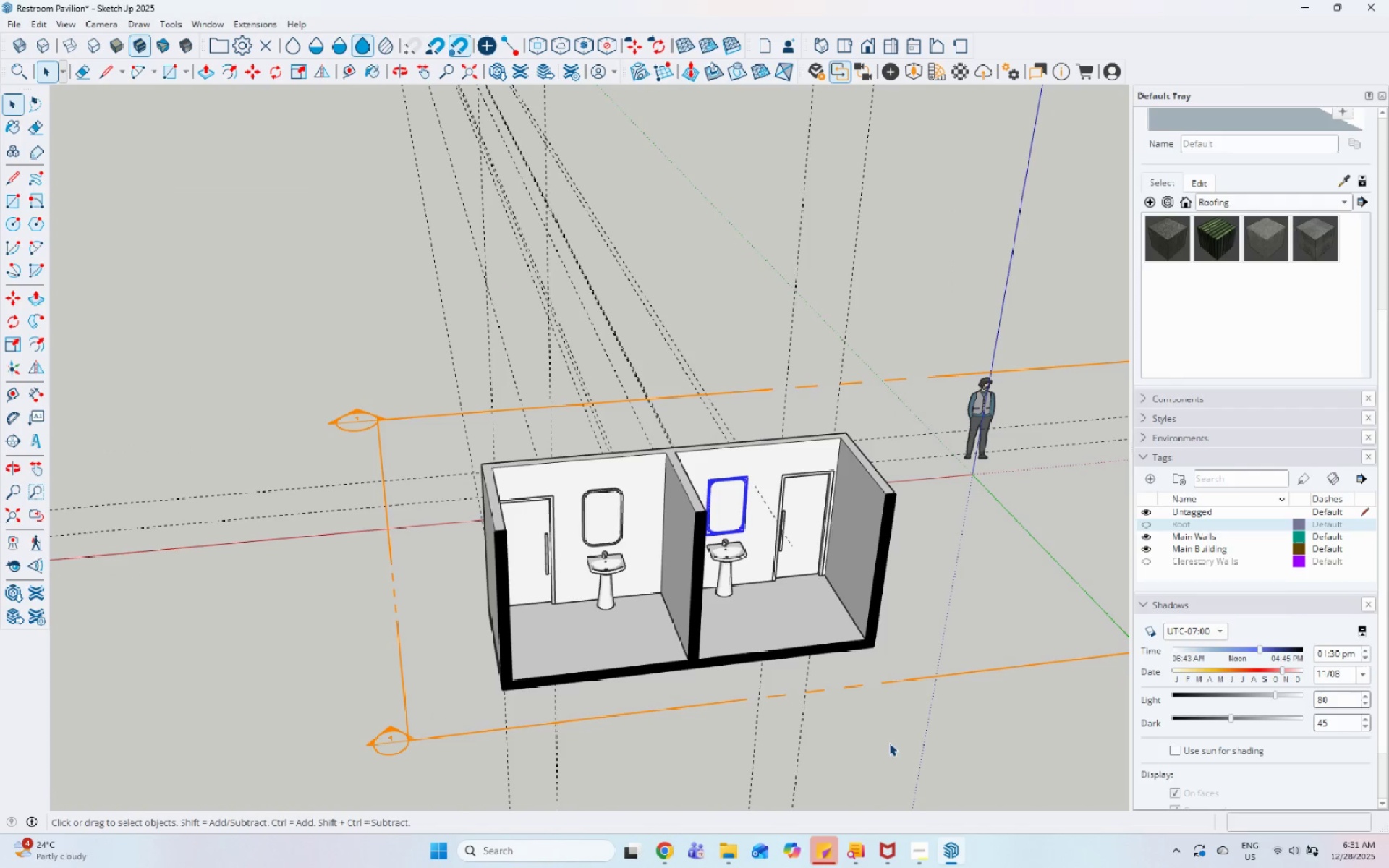 
scroll: coordinate [640, 514], scroll_direction: down, amount: 6.0
 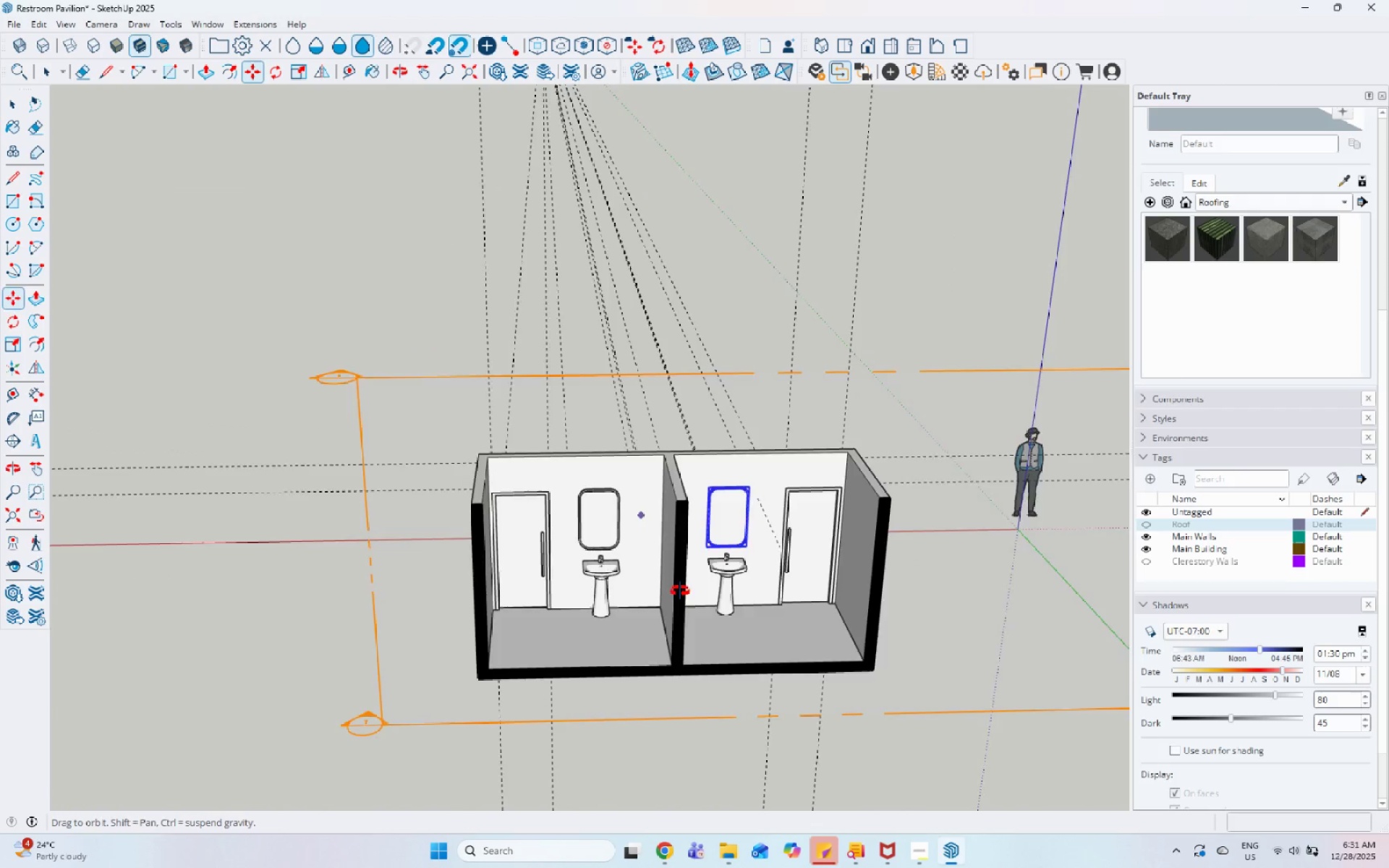 
left_click([889, 743])
 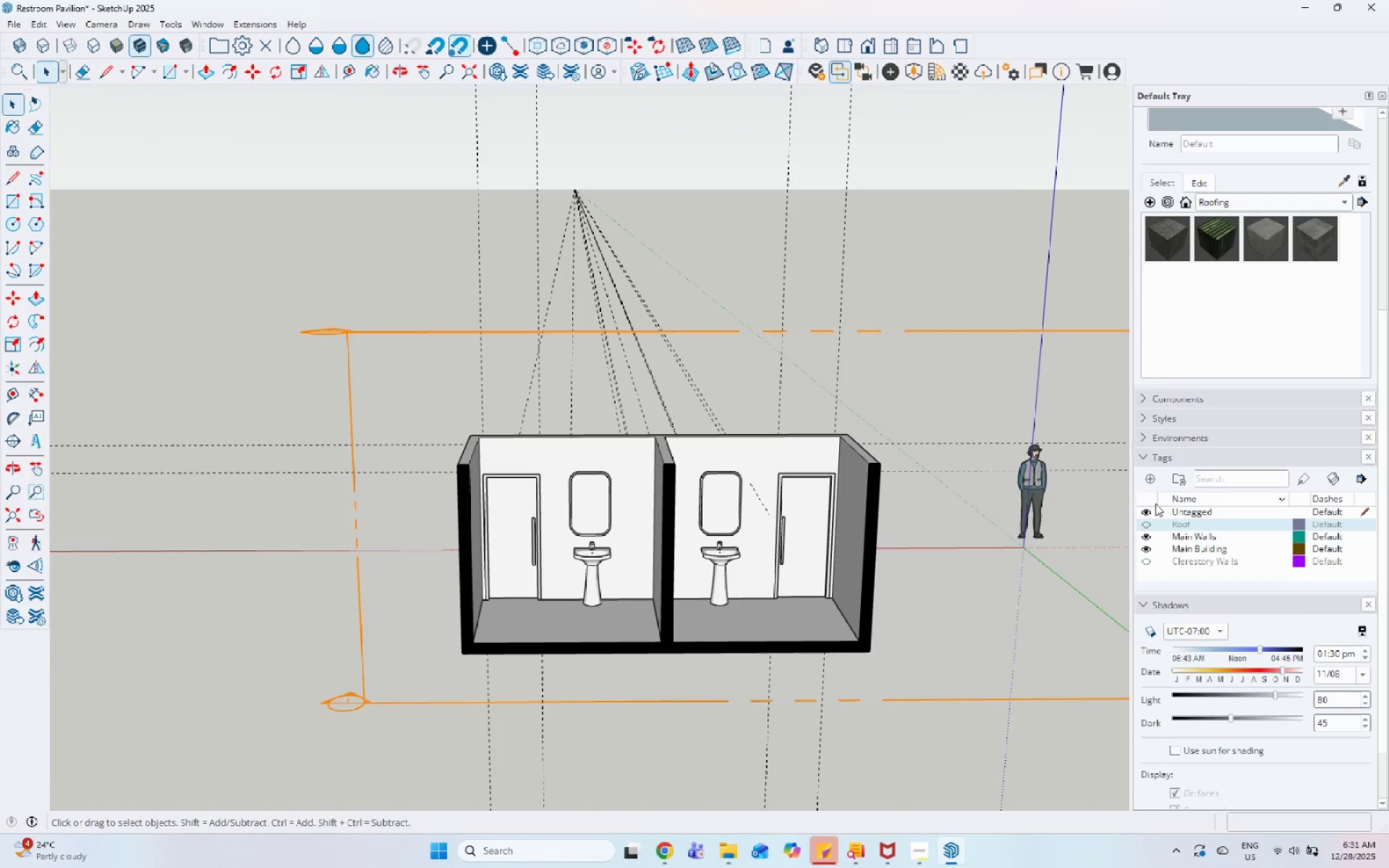 
left_click([1151, 473])
 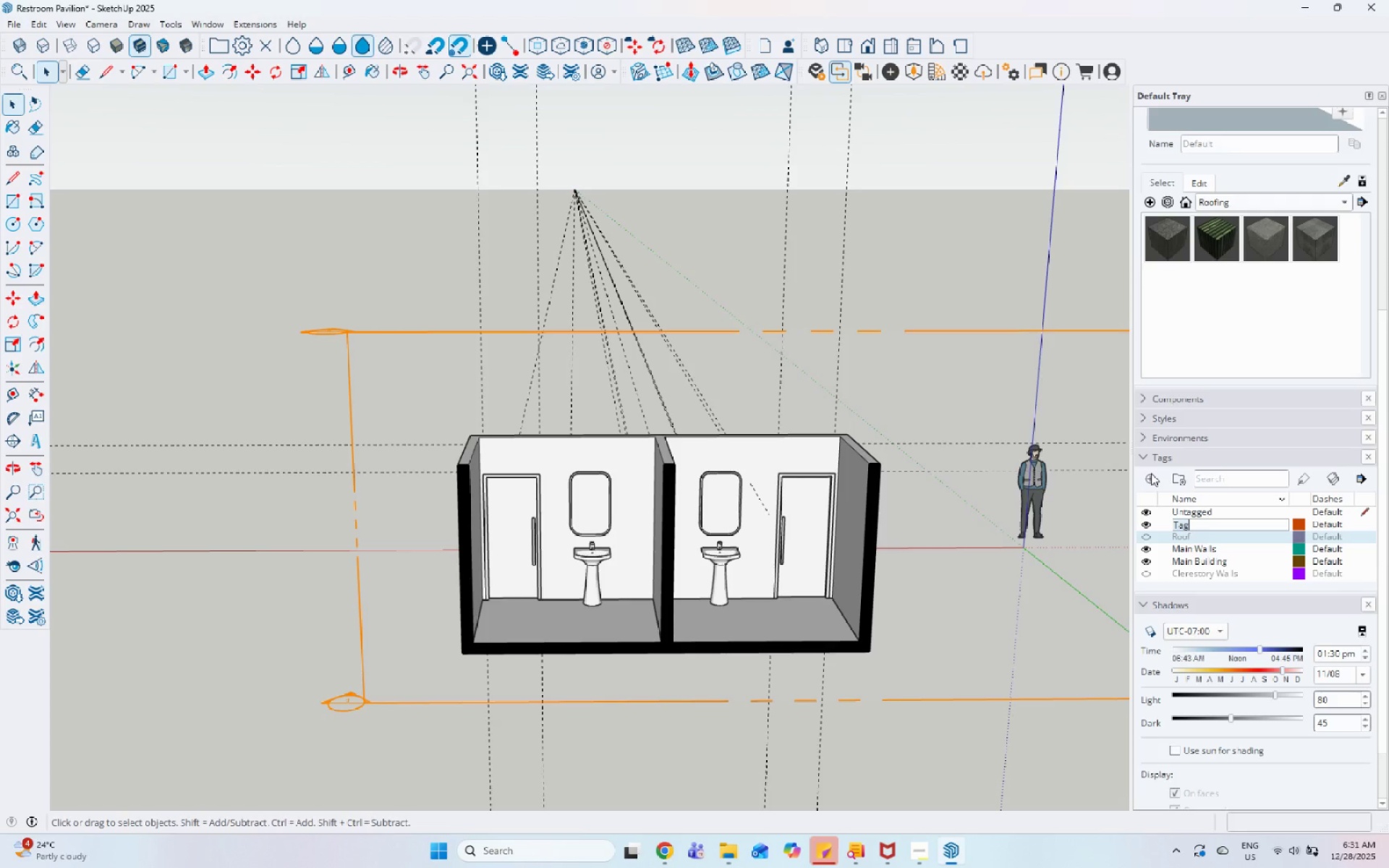 
type(Fixtures)
 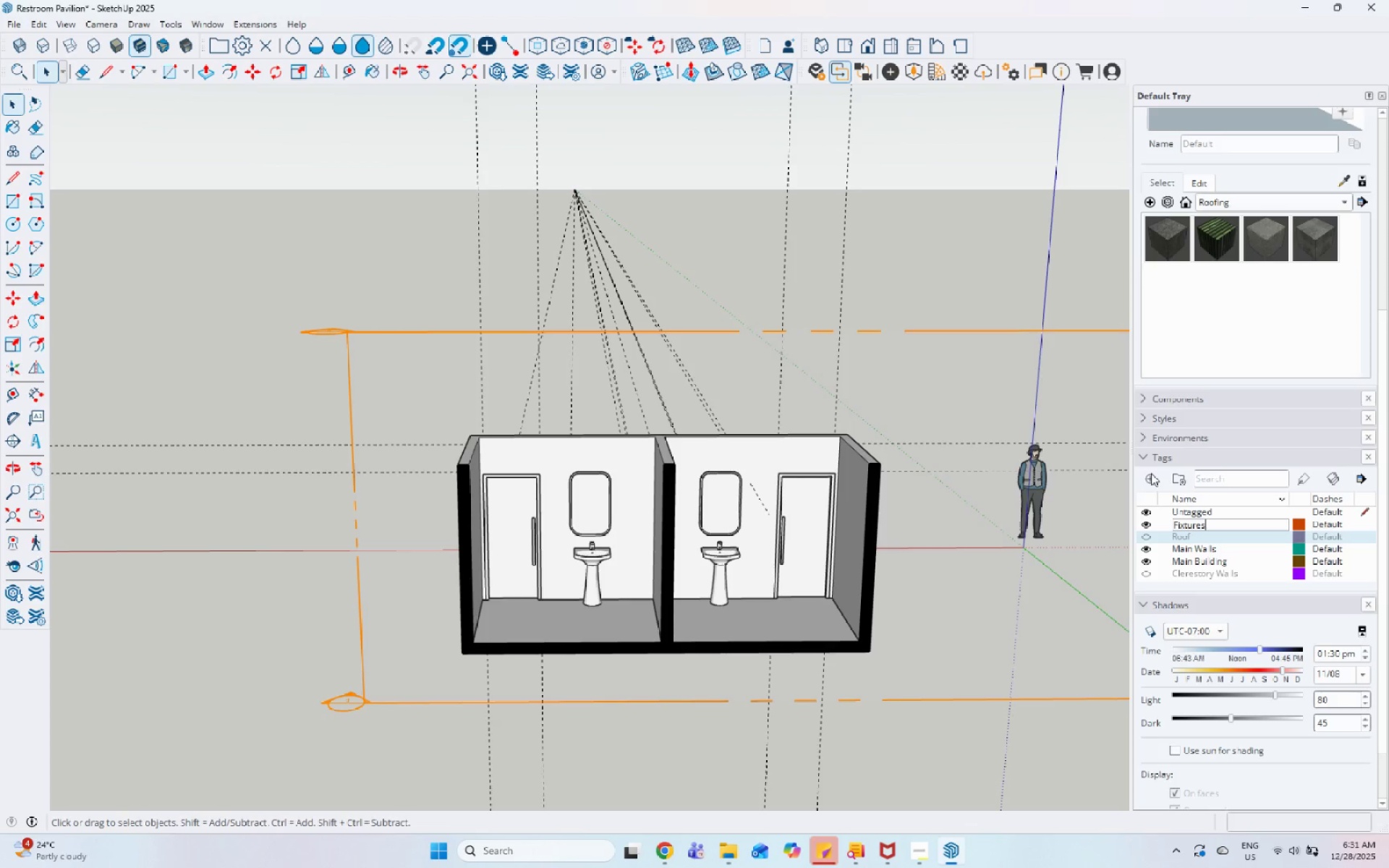 
key(Enter)
 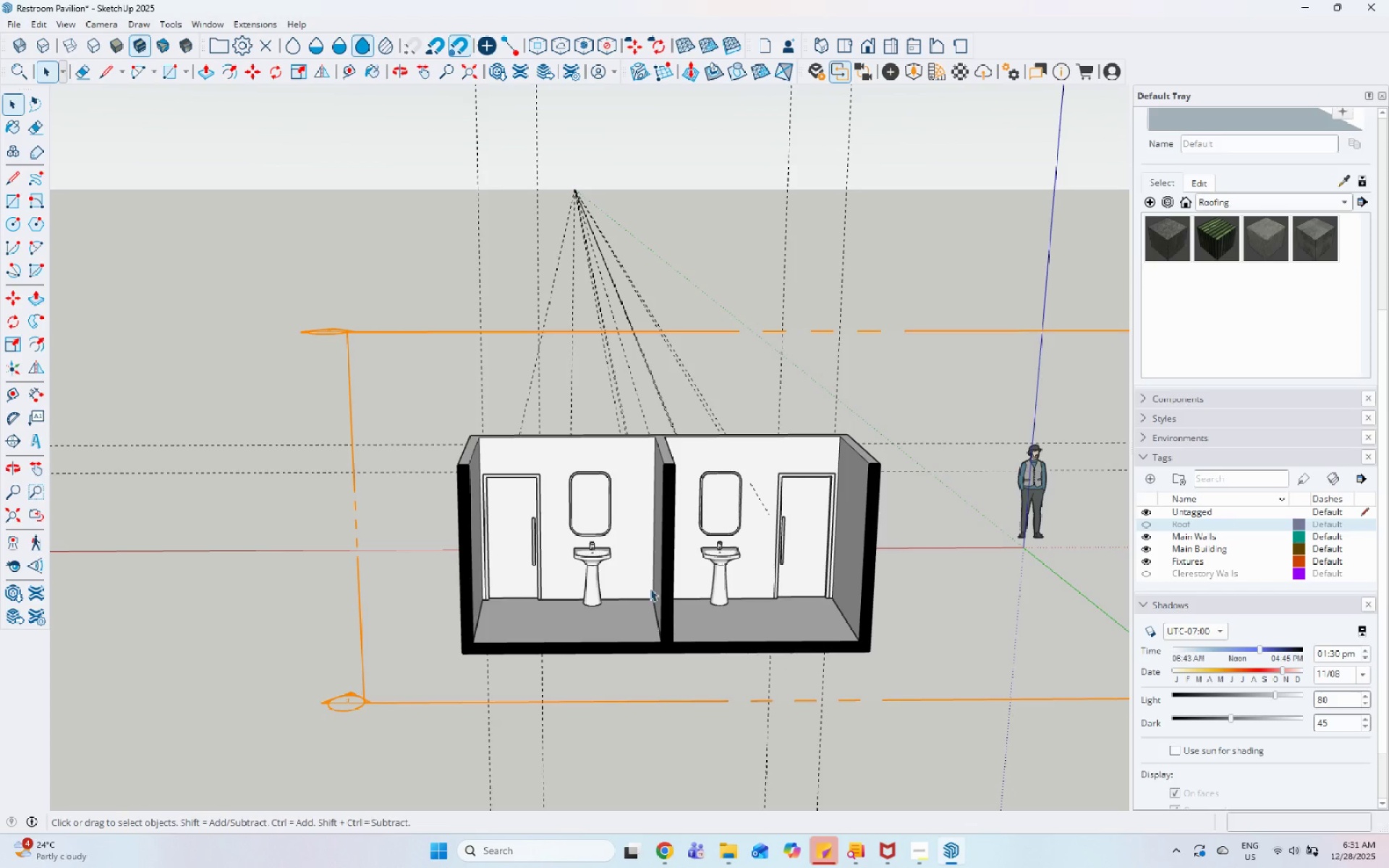 
left_click([595, 526])
 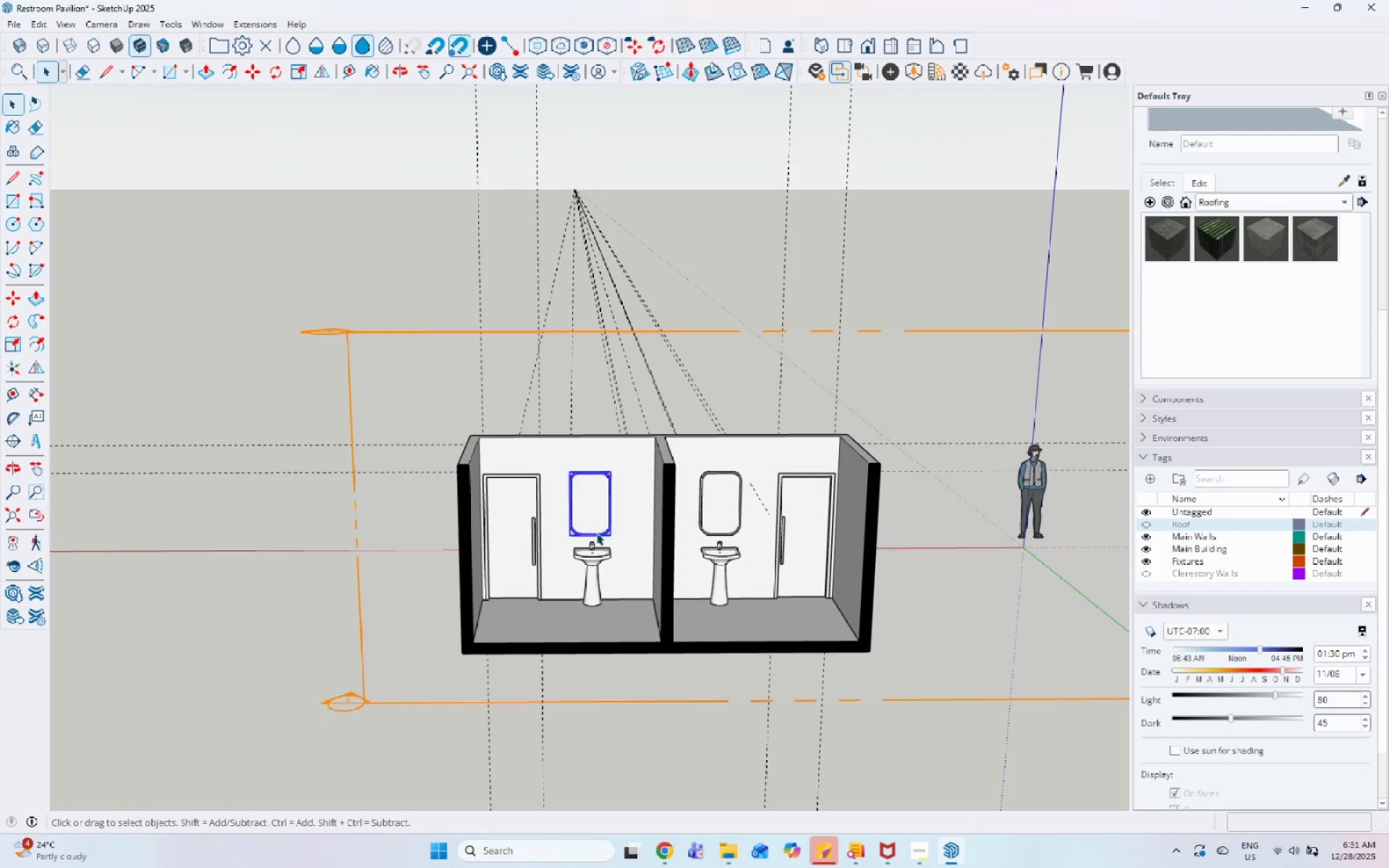 
hold_key(key=ControlLeft, duration=1.5)
double_click([601, 547])
 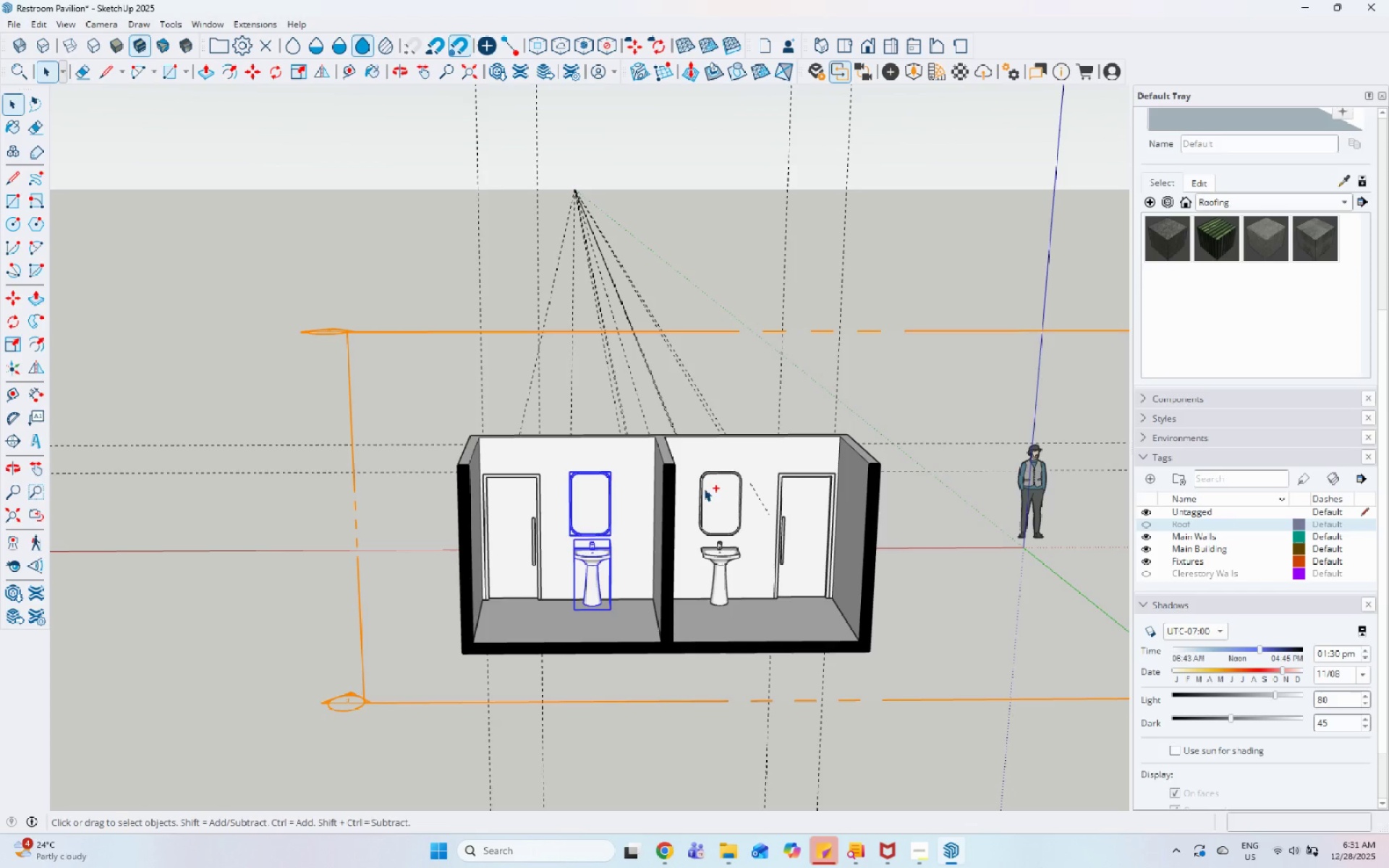 
left_click([712, 487])
 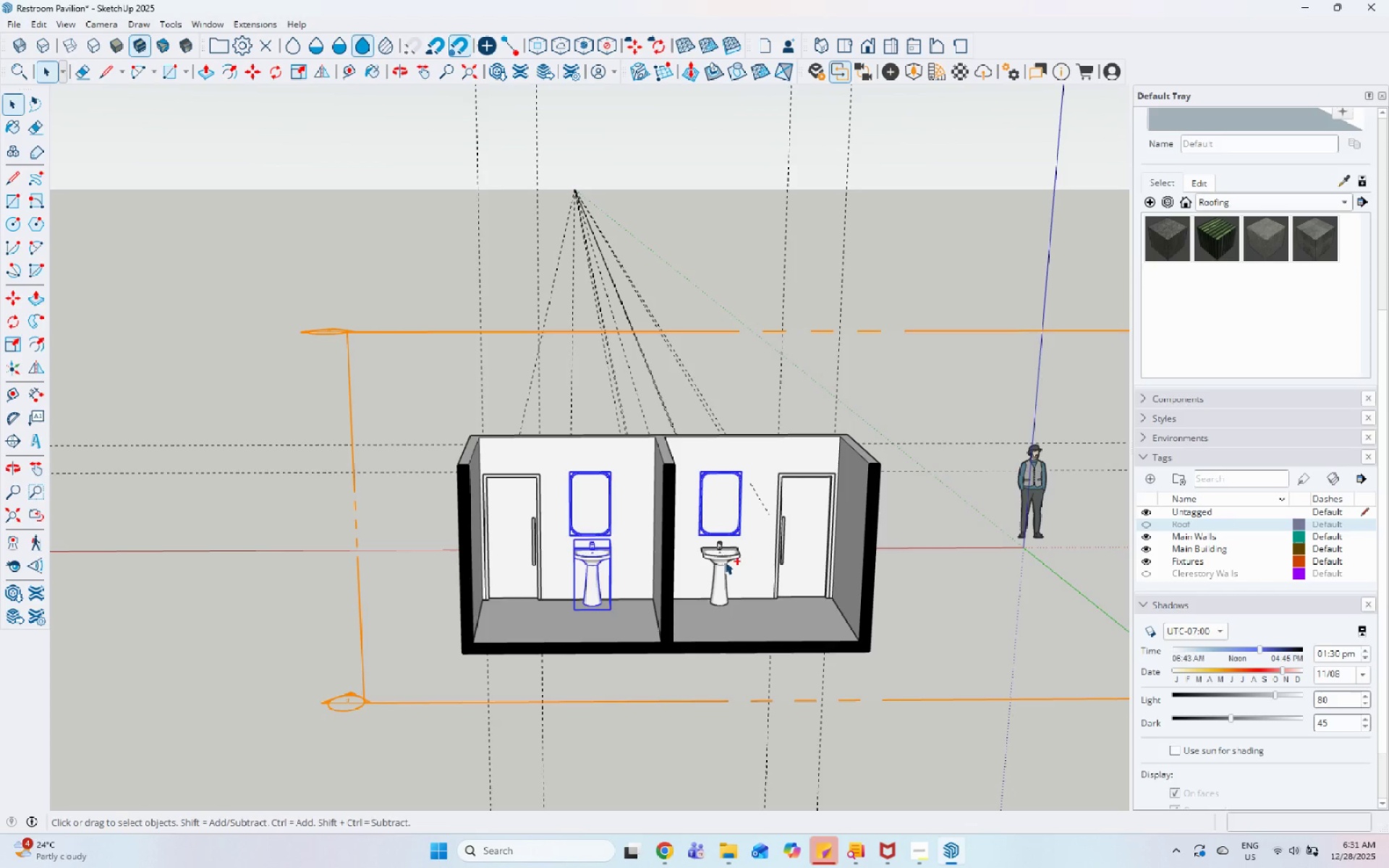 
left_click([723, 564])
 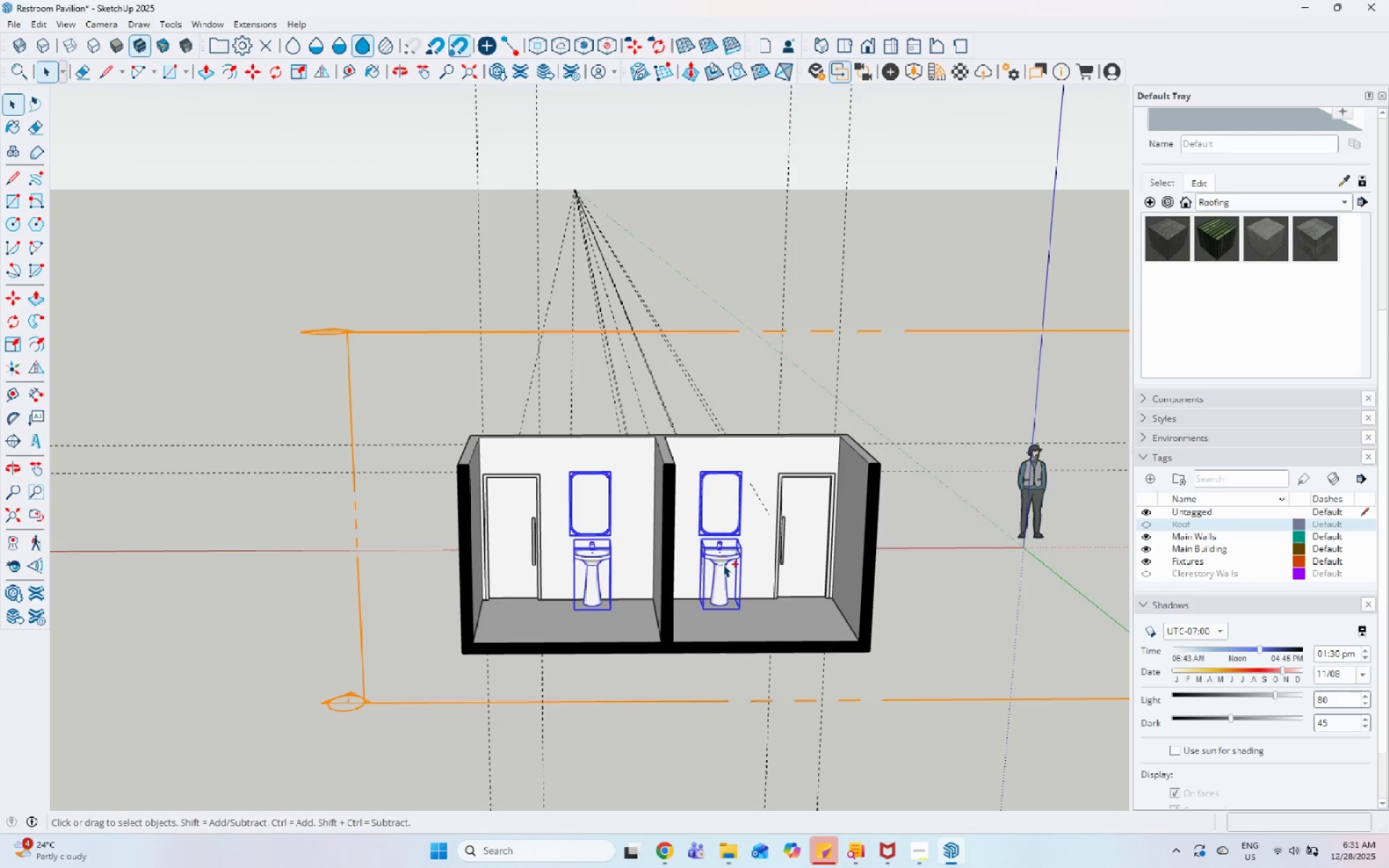 
key(Control+ControlLeft)
 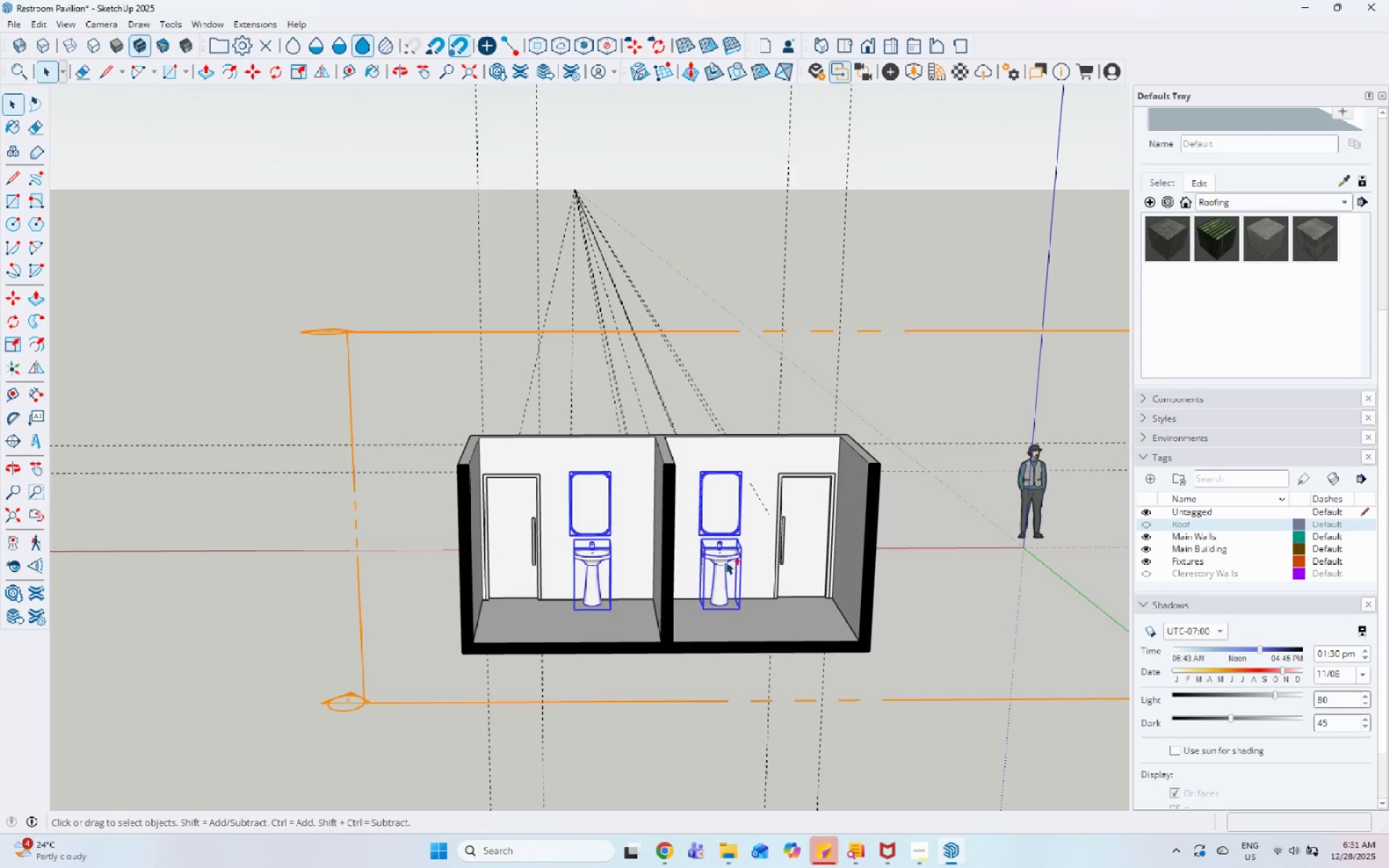 
key(Control+ControlLeft)
 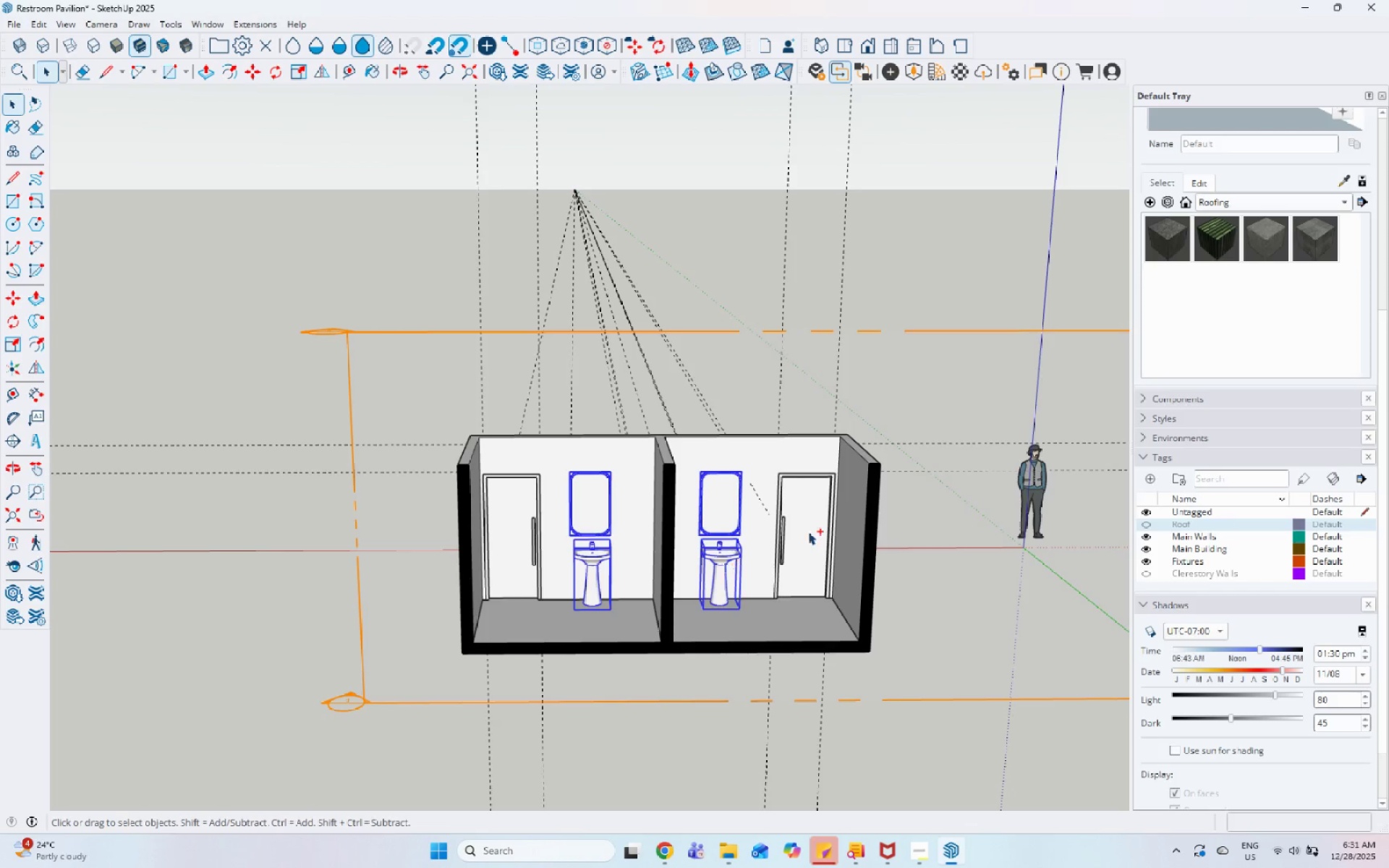 
key(Control+ControlLeft)
 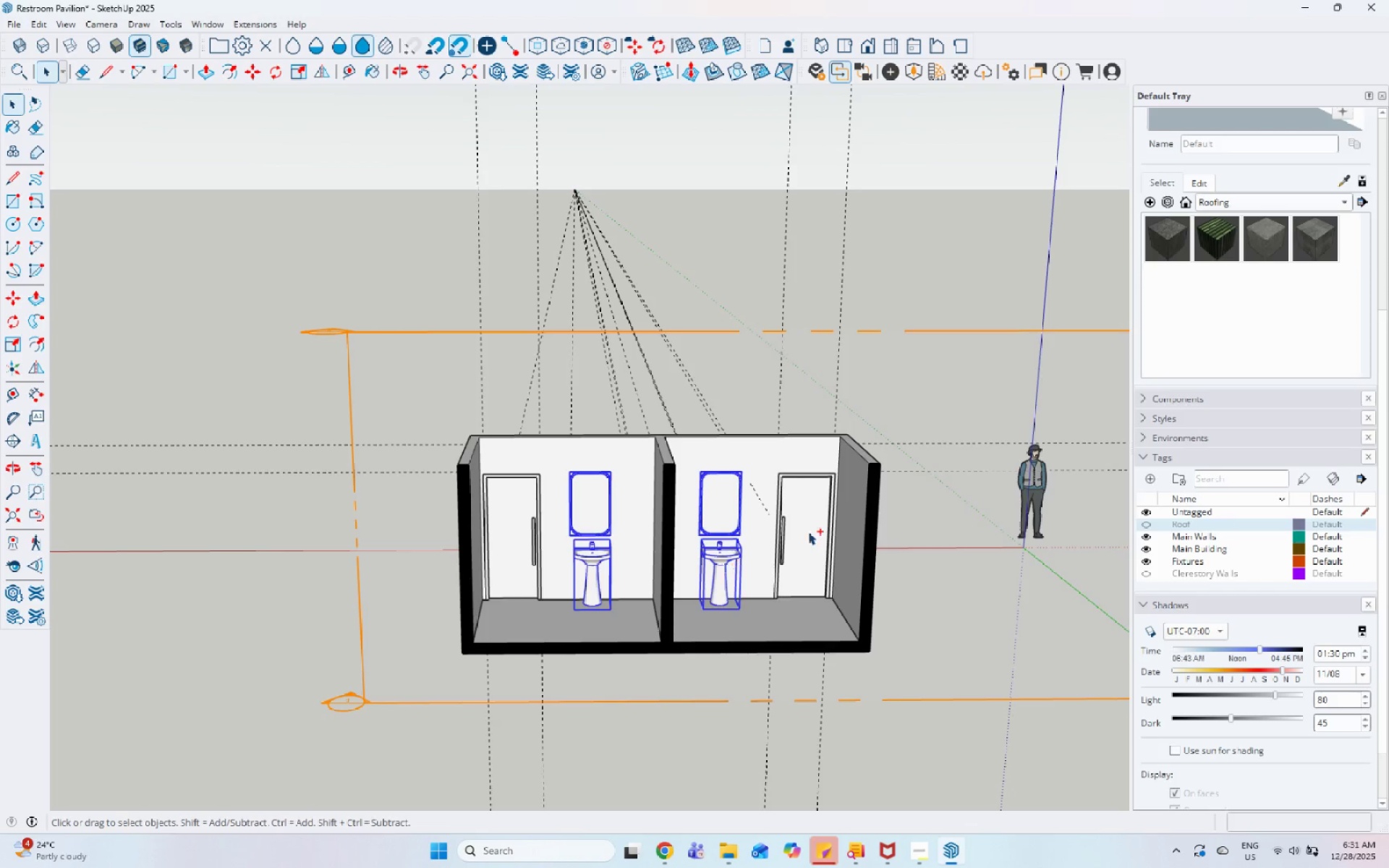 
key(Control+ControlLeft)
 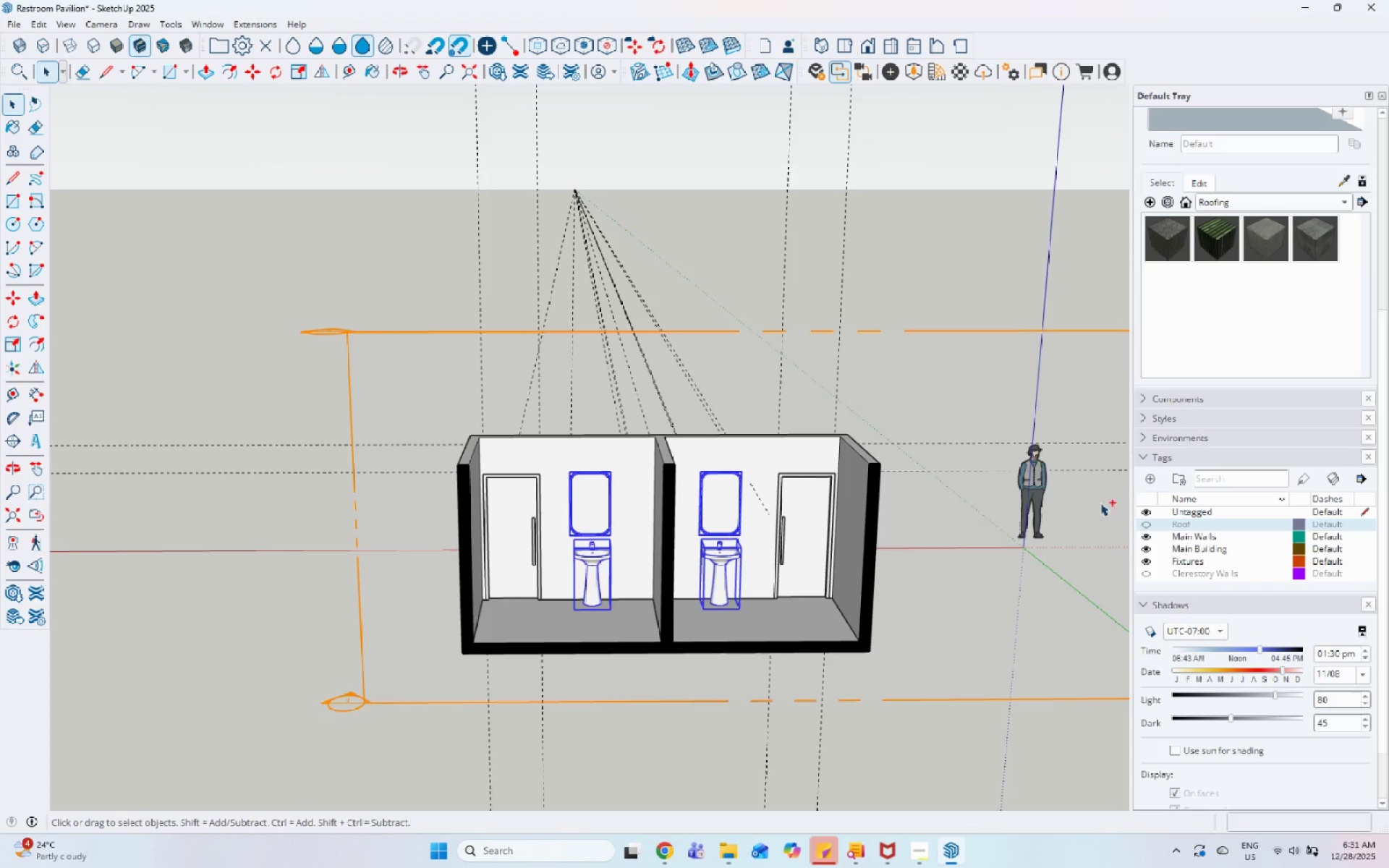 
key(Control+ControlLeft)
 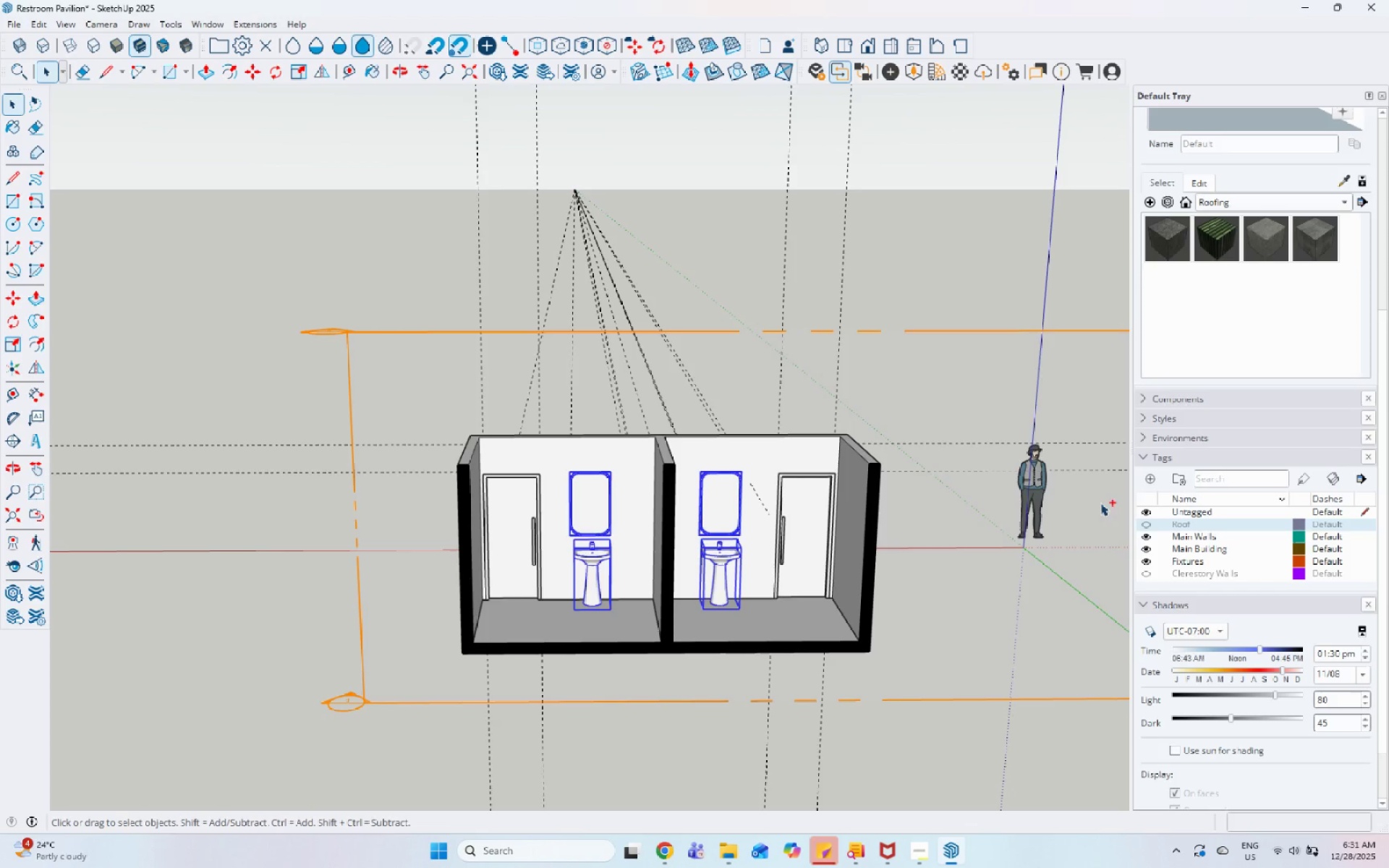 
key(Control+ControlLeft)
 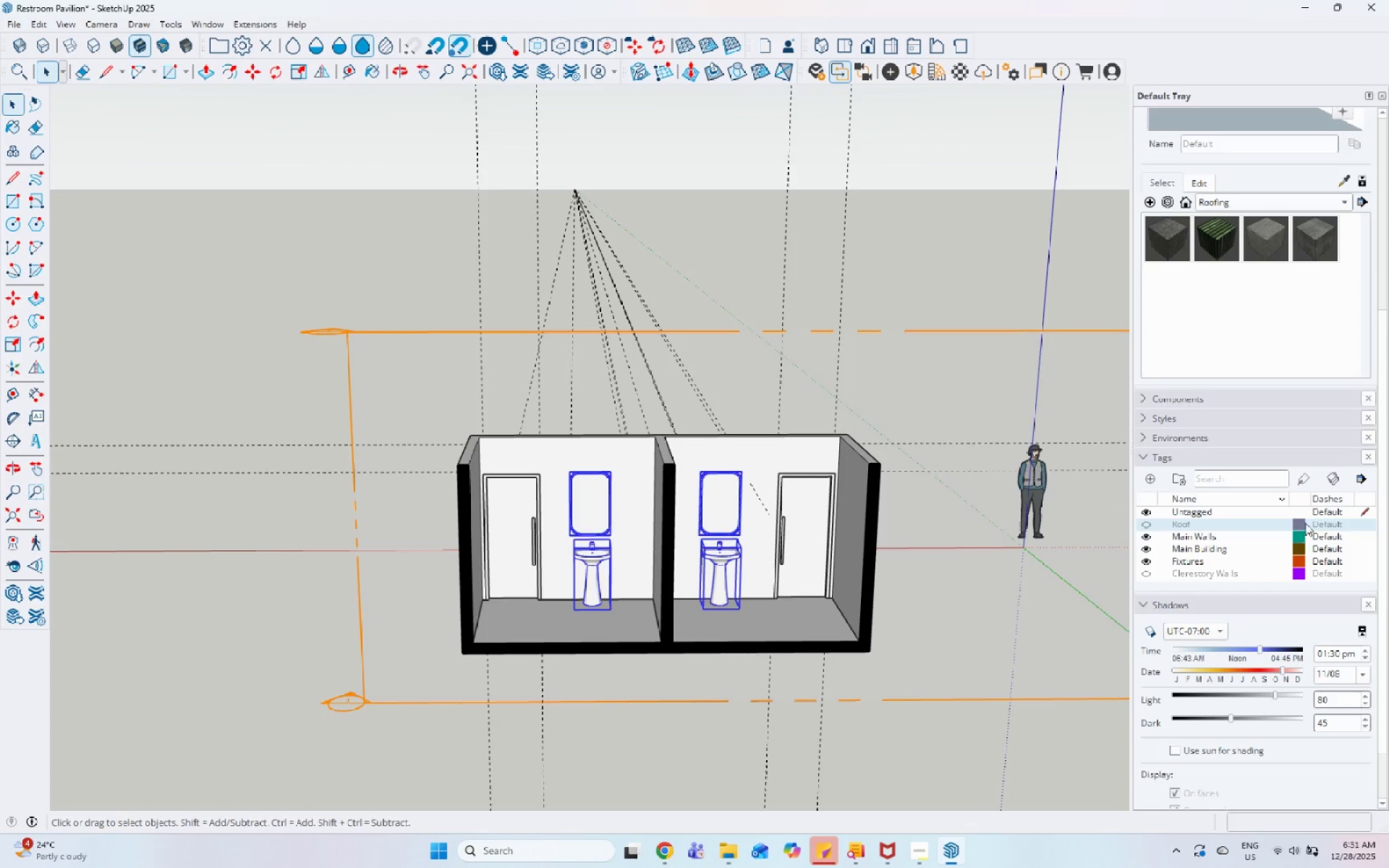 
key(Control+ControlLeft)
 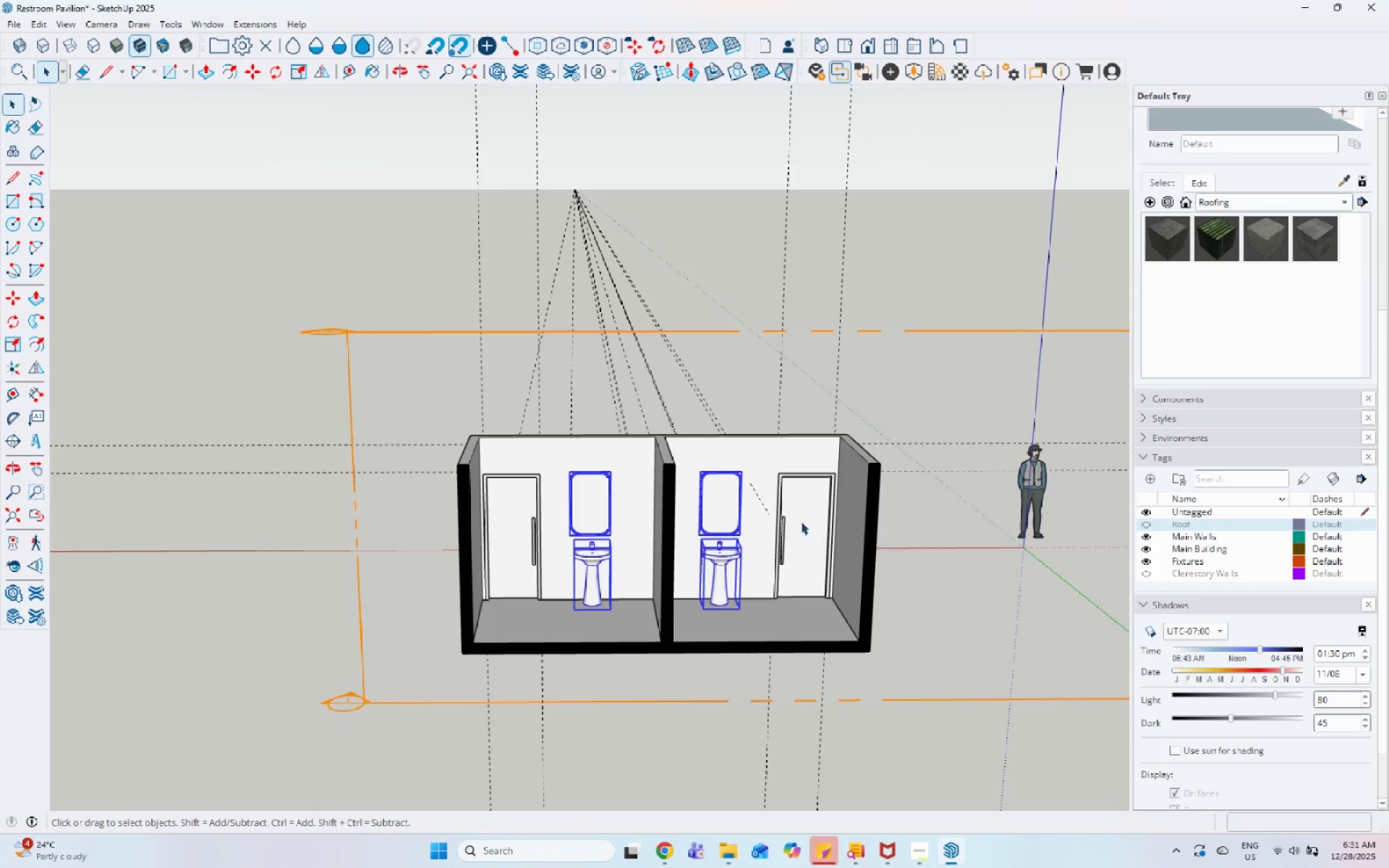 
left_click([1289, 167])
 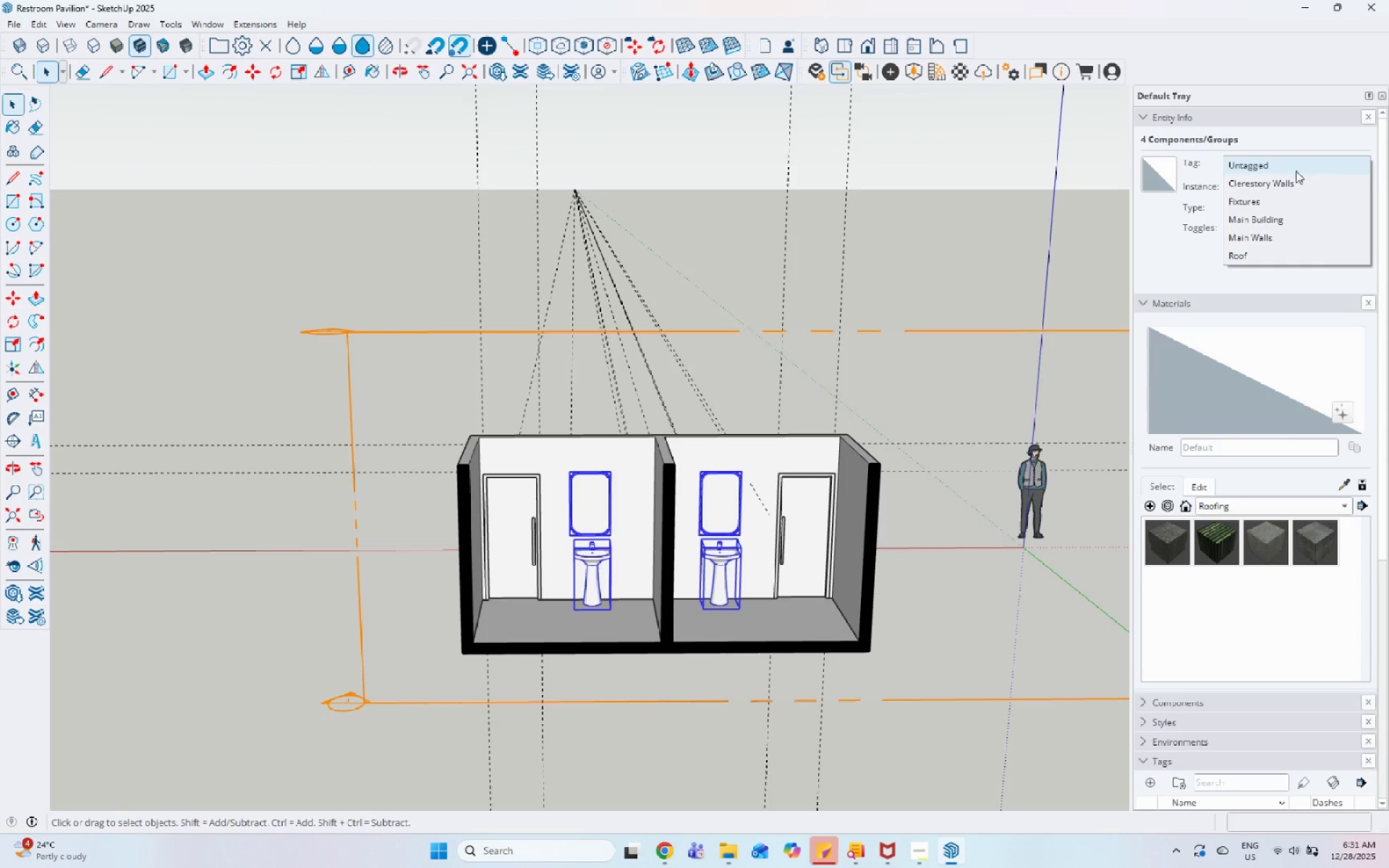 
scroll: coordinate [1253, 218], scroll_direction: up, amount: 10.0
 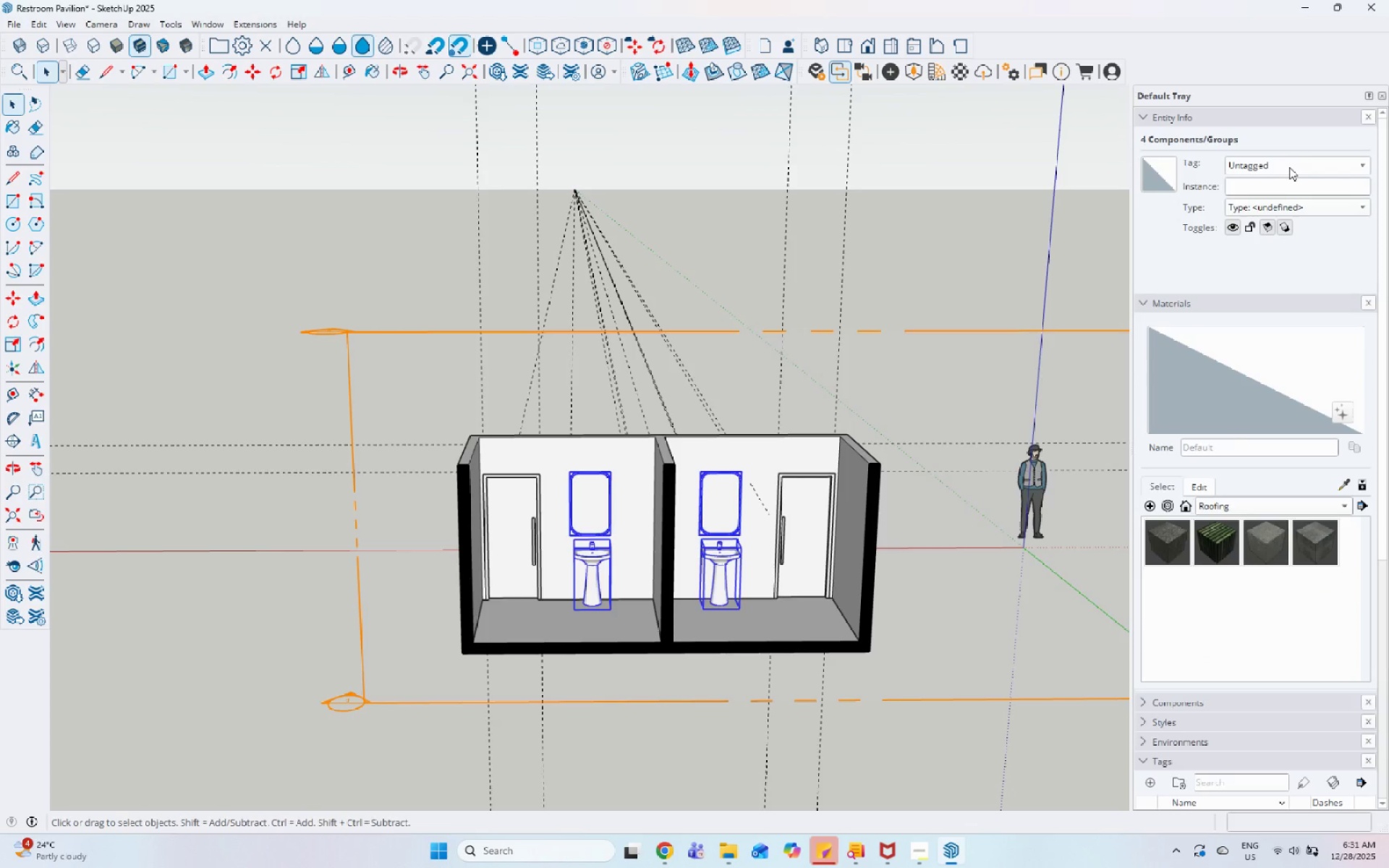 
left_click([1284, 205])
 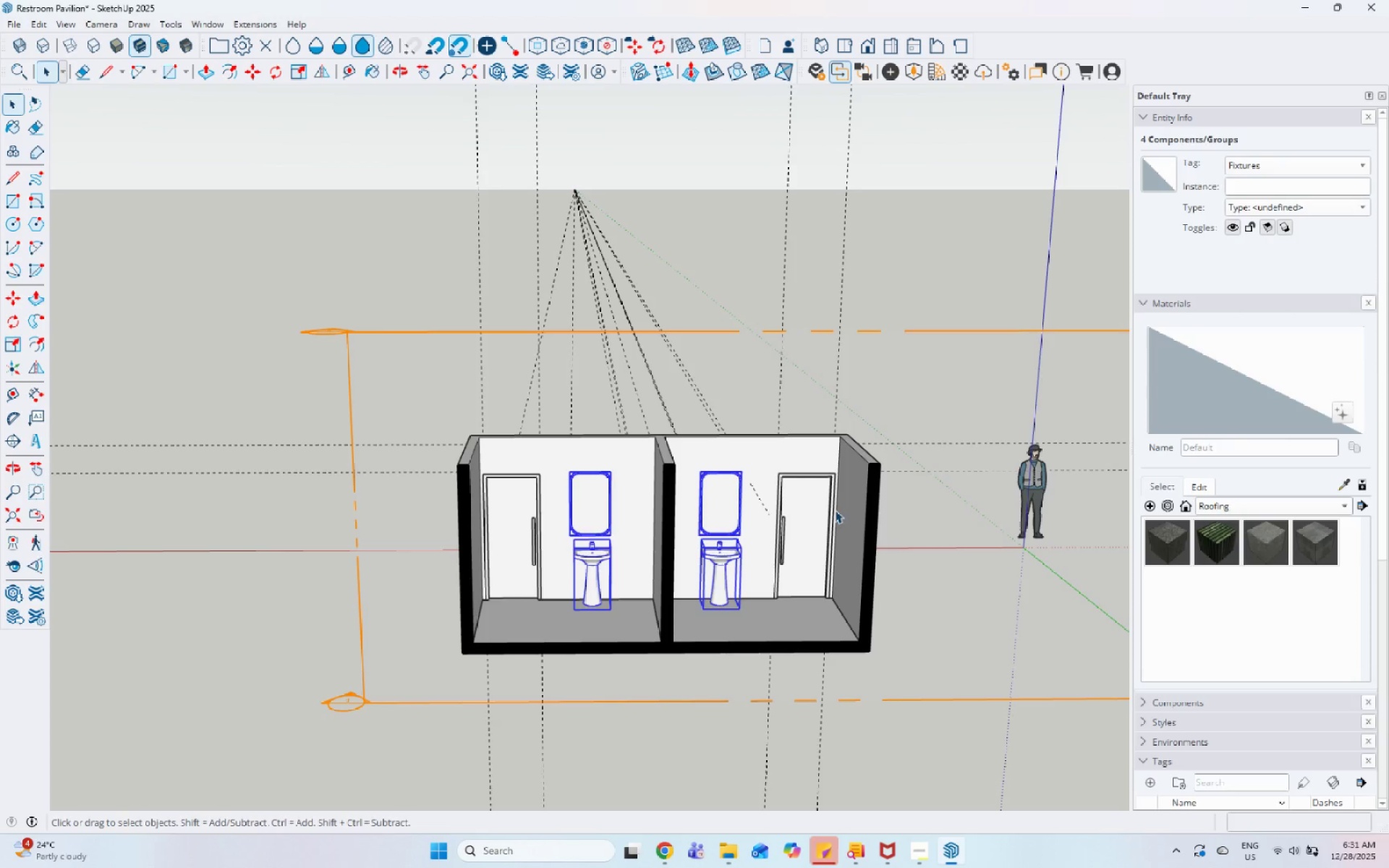 
left_click([820, 511])
 